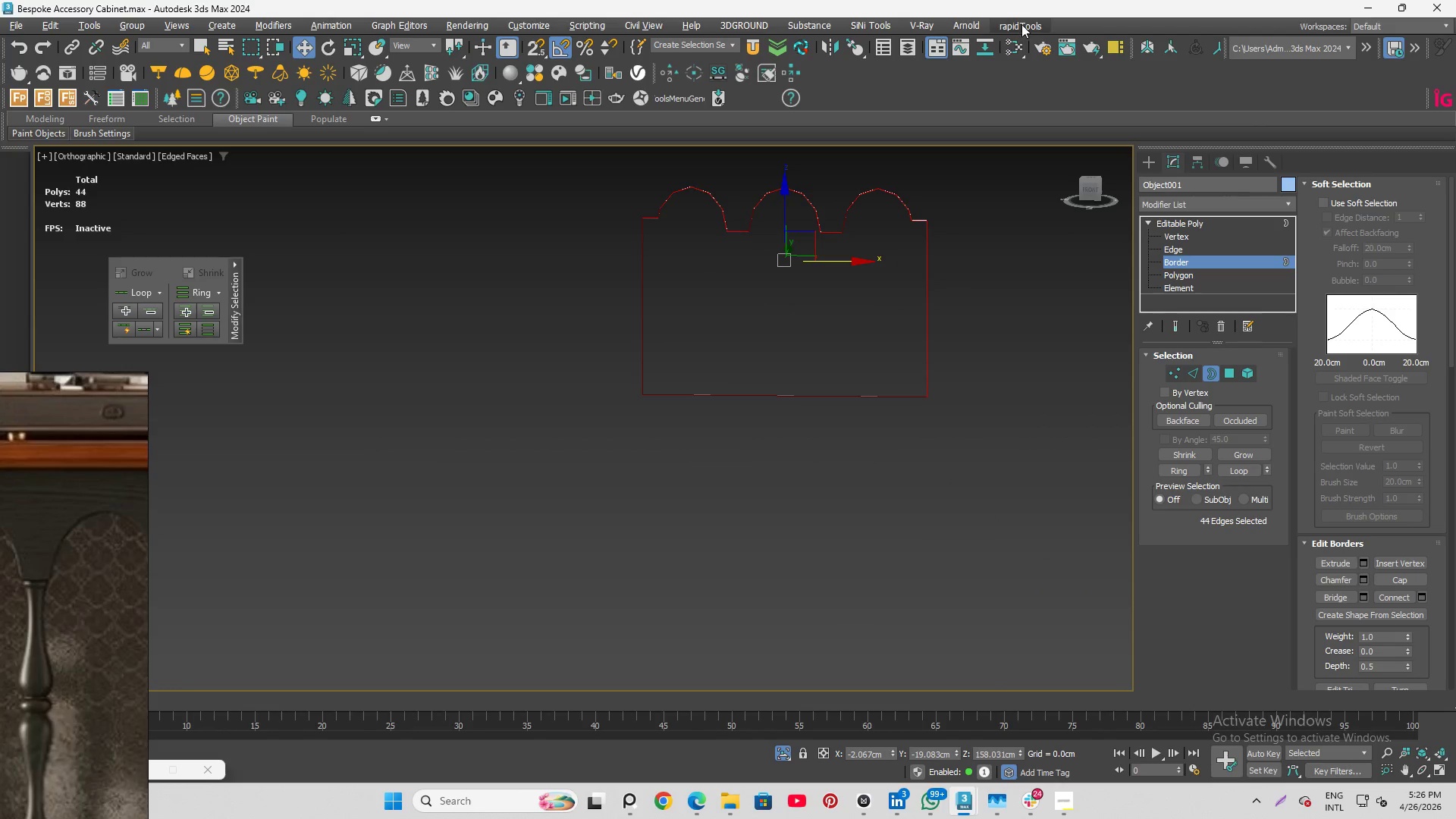 
left_click([1015, 22])
 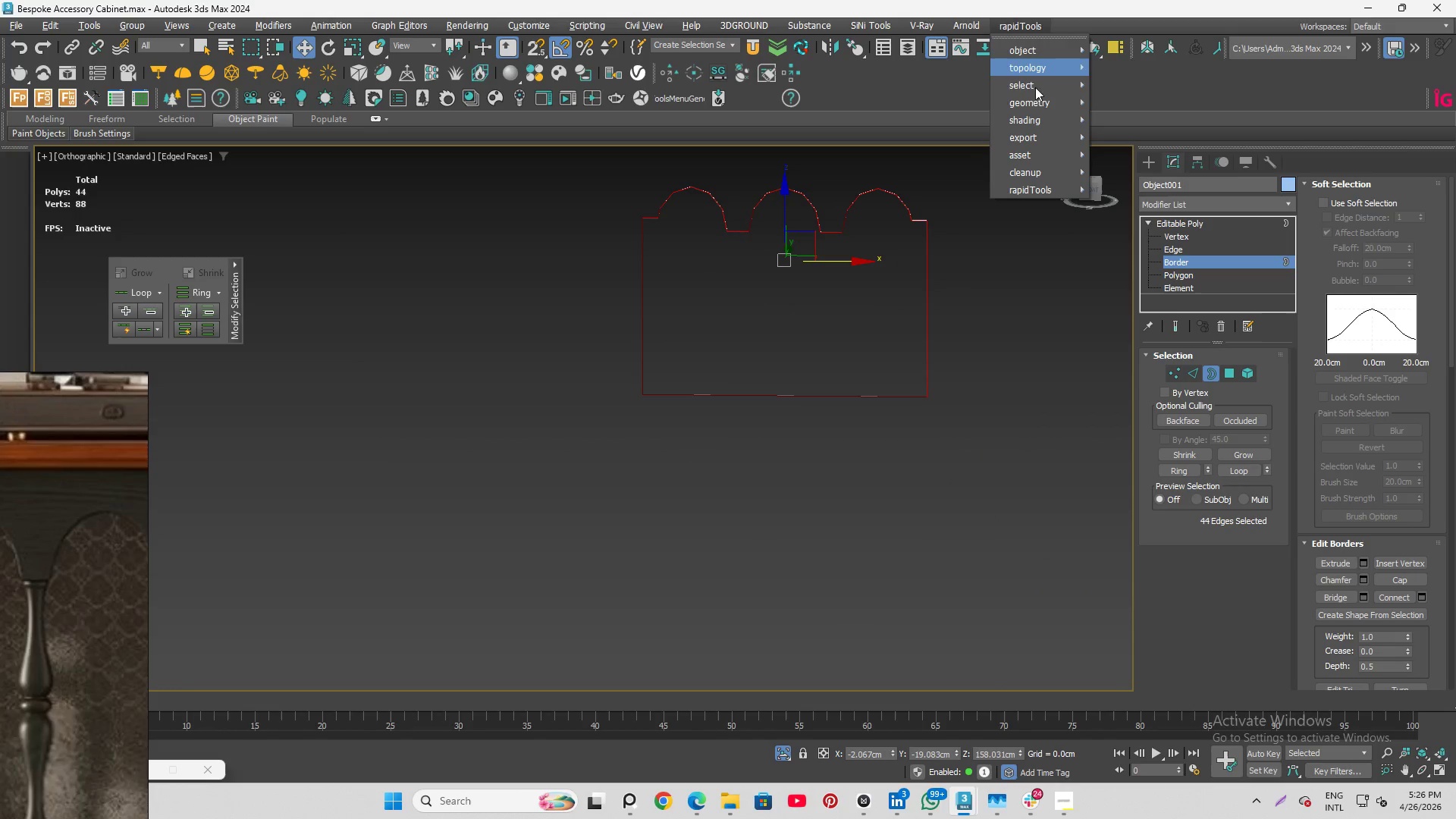 
mouse_move([1041, 118])
 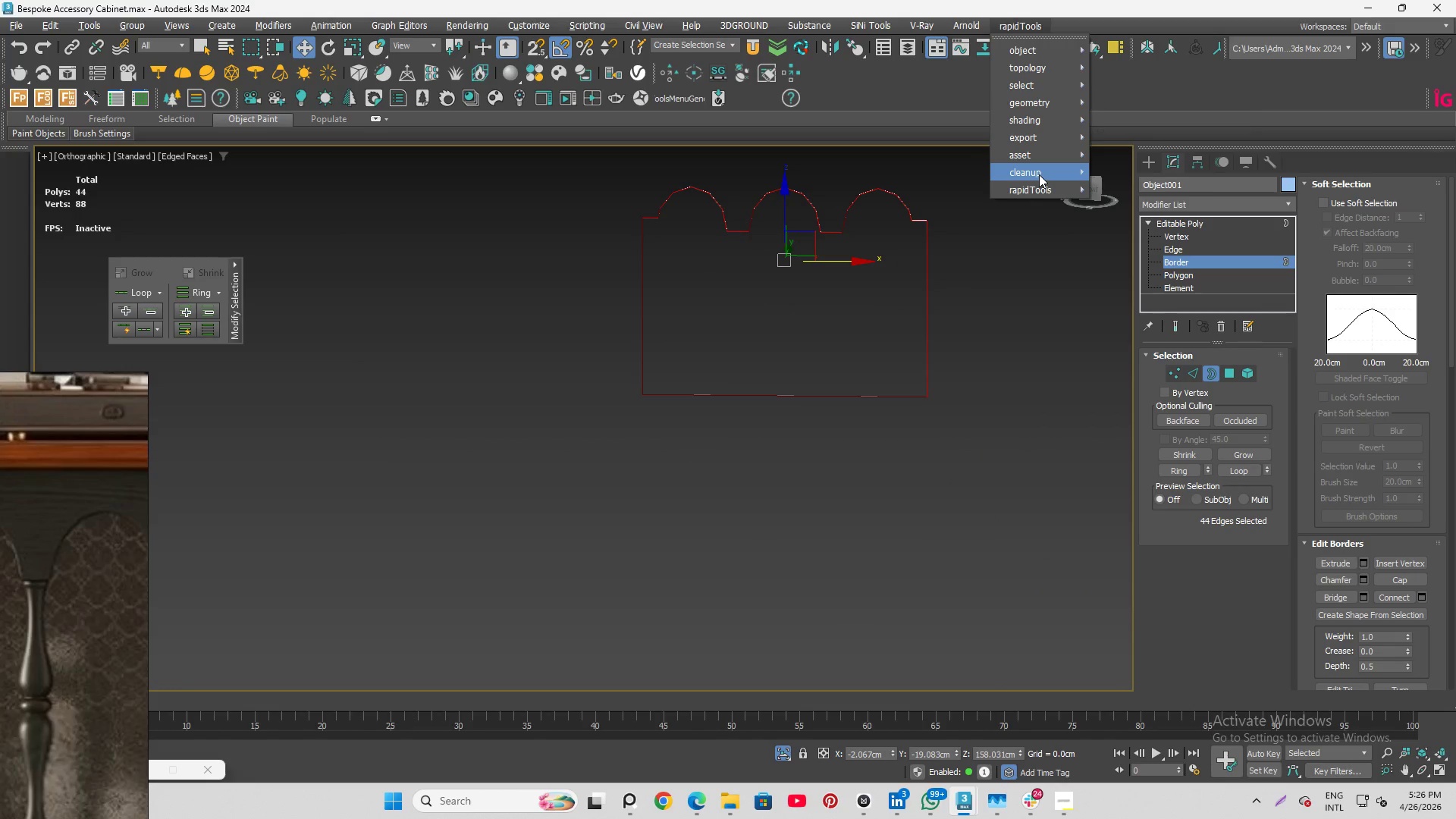 
mouse_move([1059, 67])
 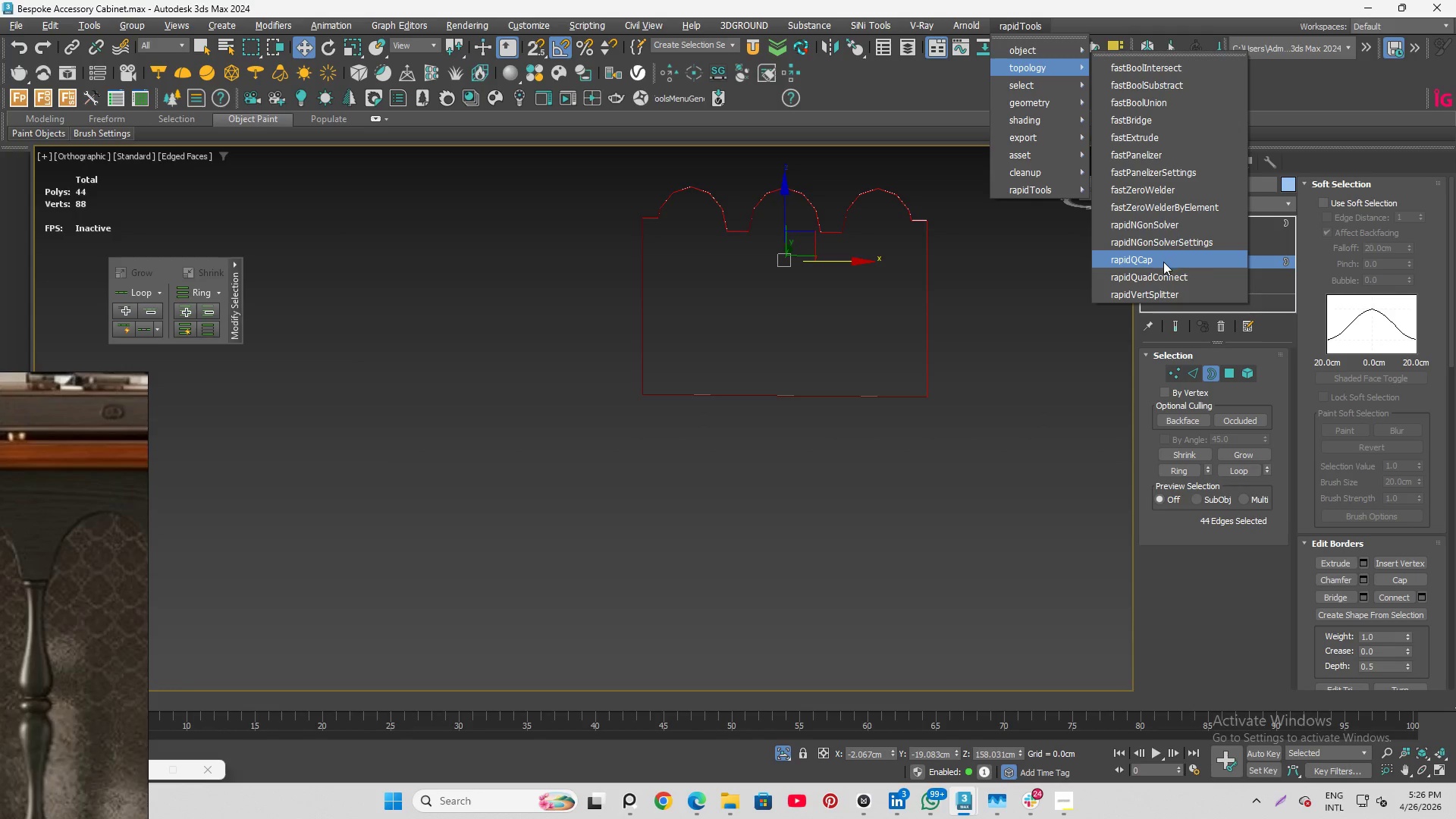 
left_click([1163, 262])
 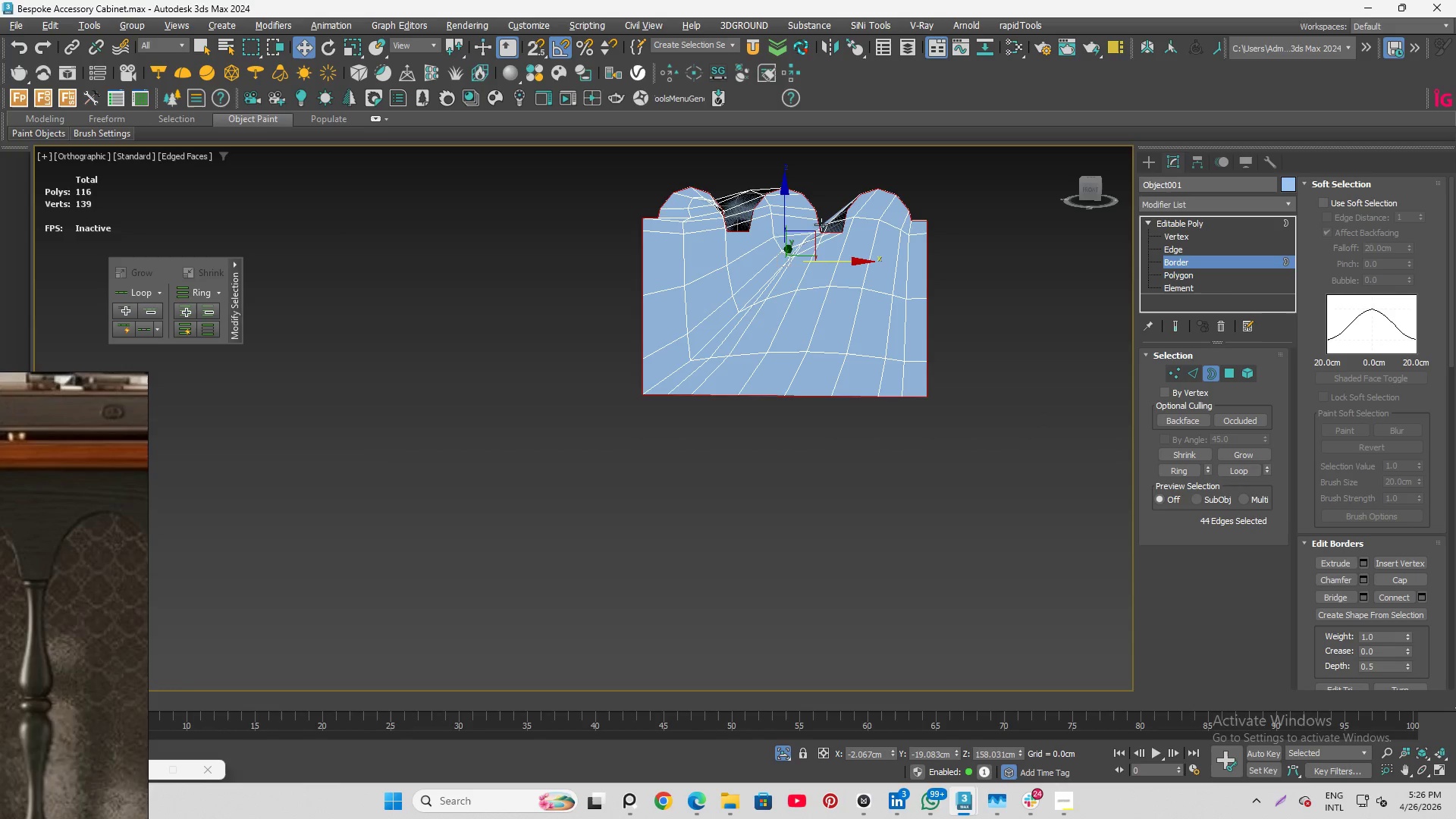 
scroll: coordinate [811, 231], scroll_direction: up, amount: 3.0
 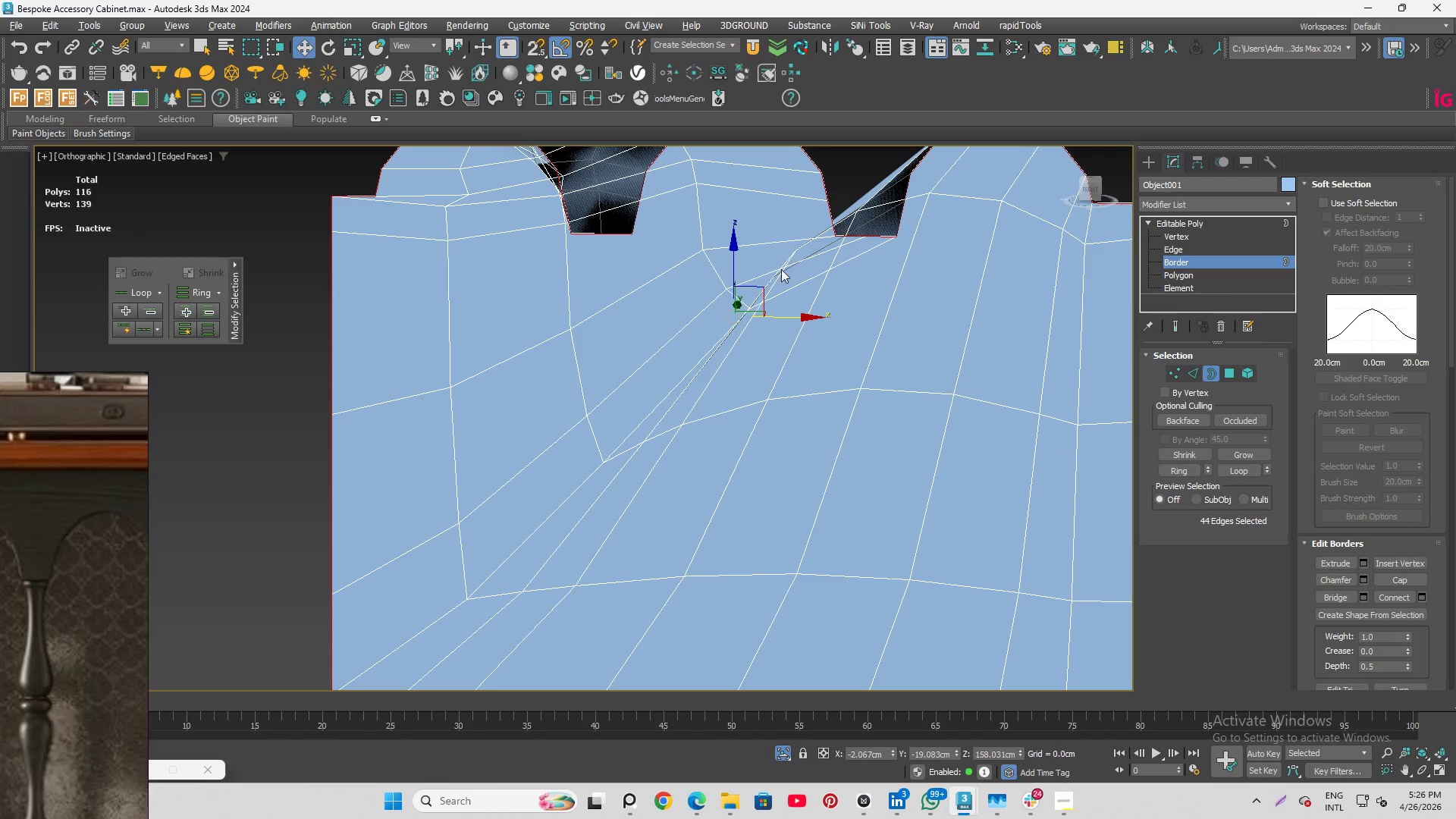 
scroll: coordinate [780, 271], scroll_direction: down, amount: 1.0
 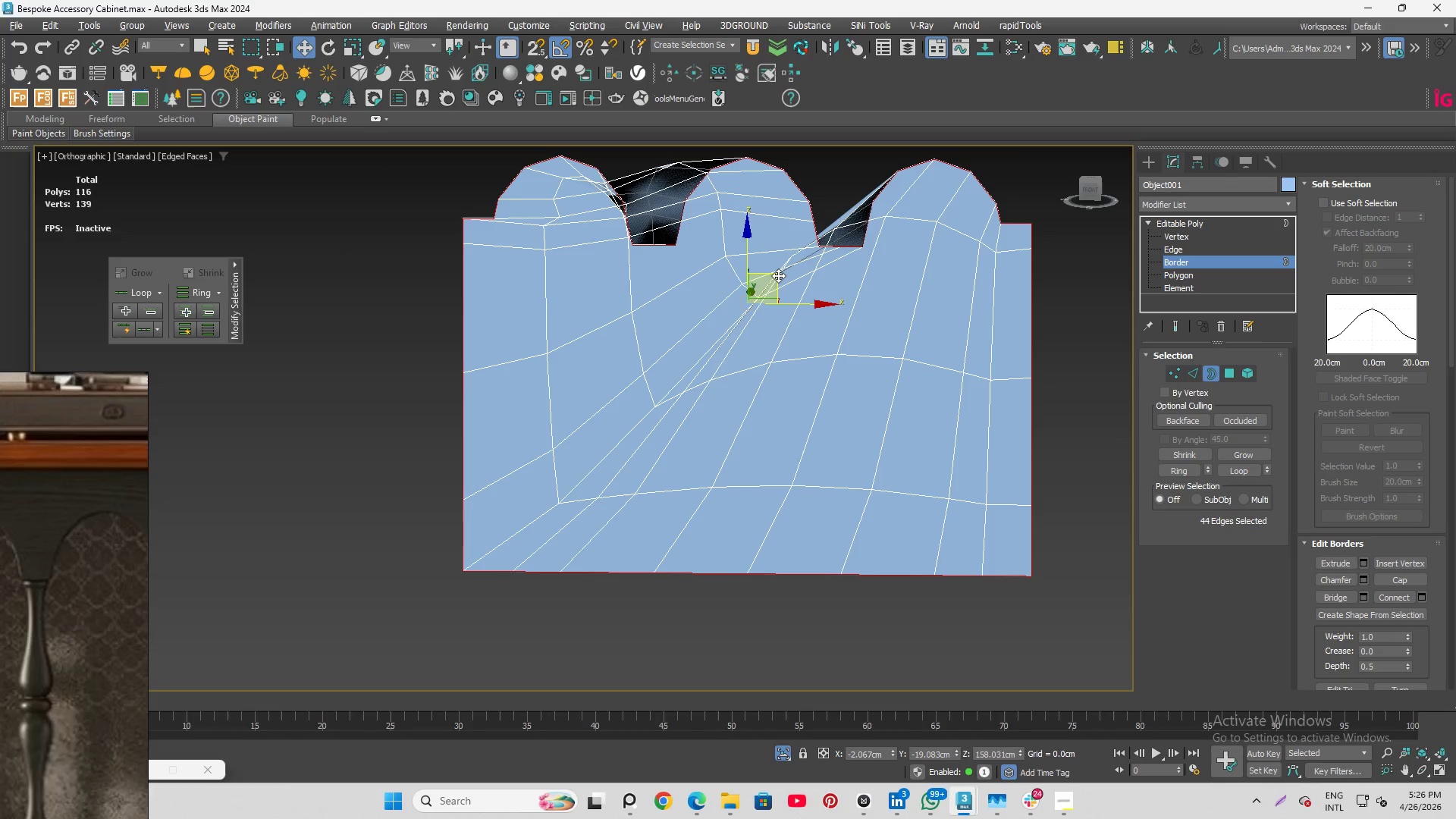 
key(Control+Z)
 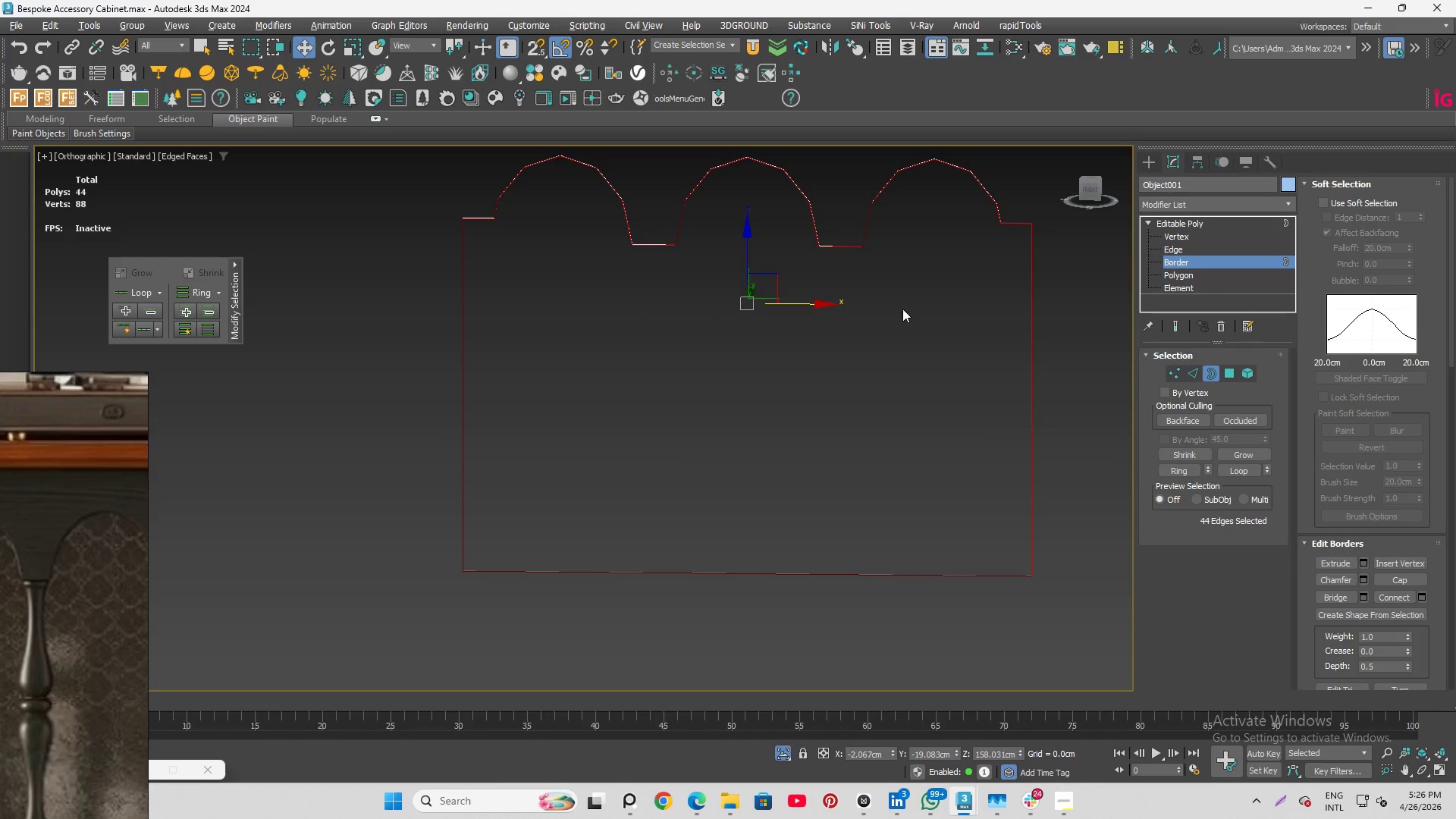 
hold_key(key=AltLeft, duration=1.23)
 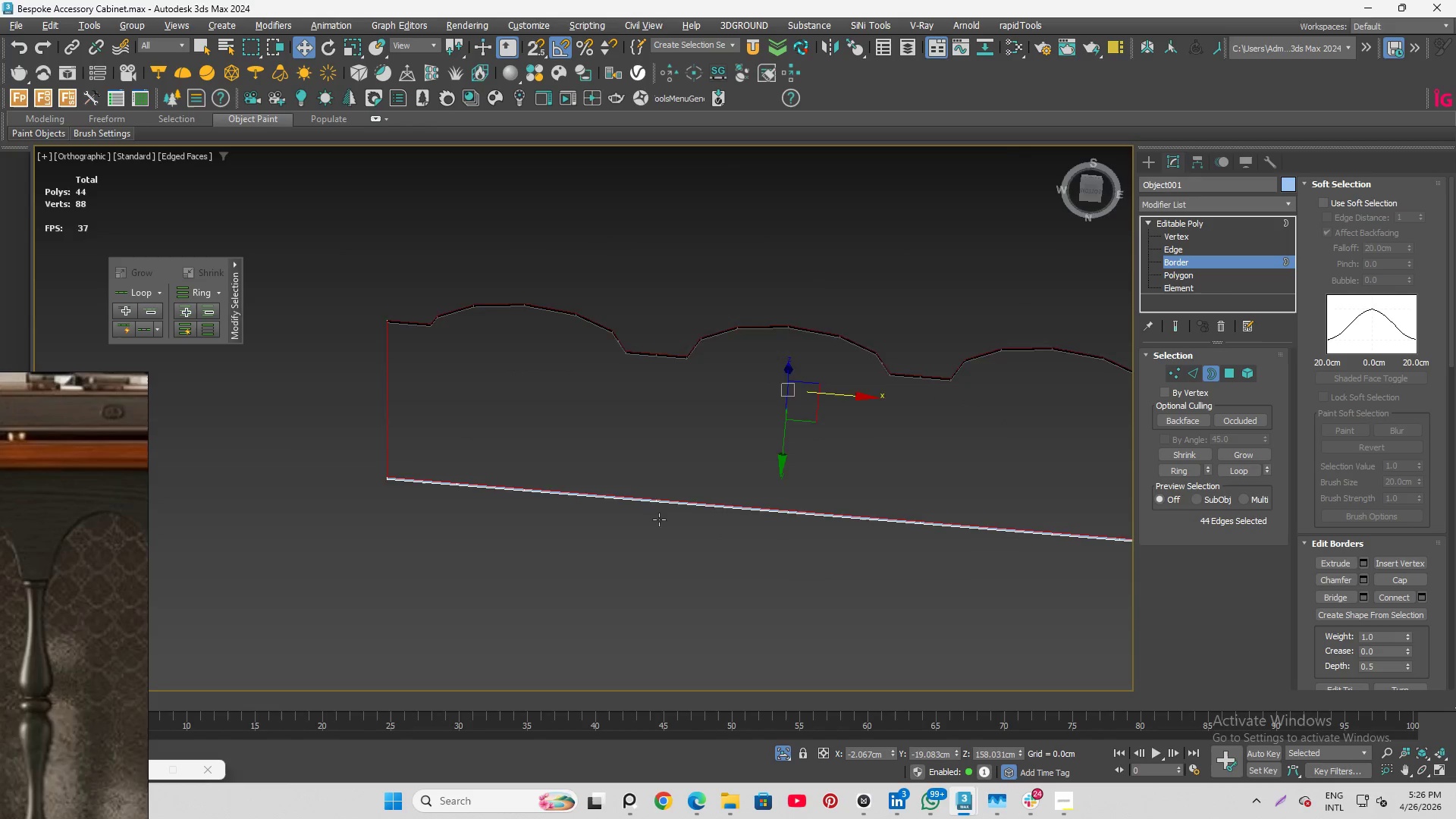 
scroll: coordinate [659, 519], scroll_direction: up, amount: 3.0
 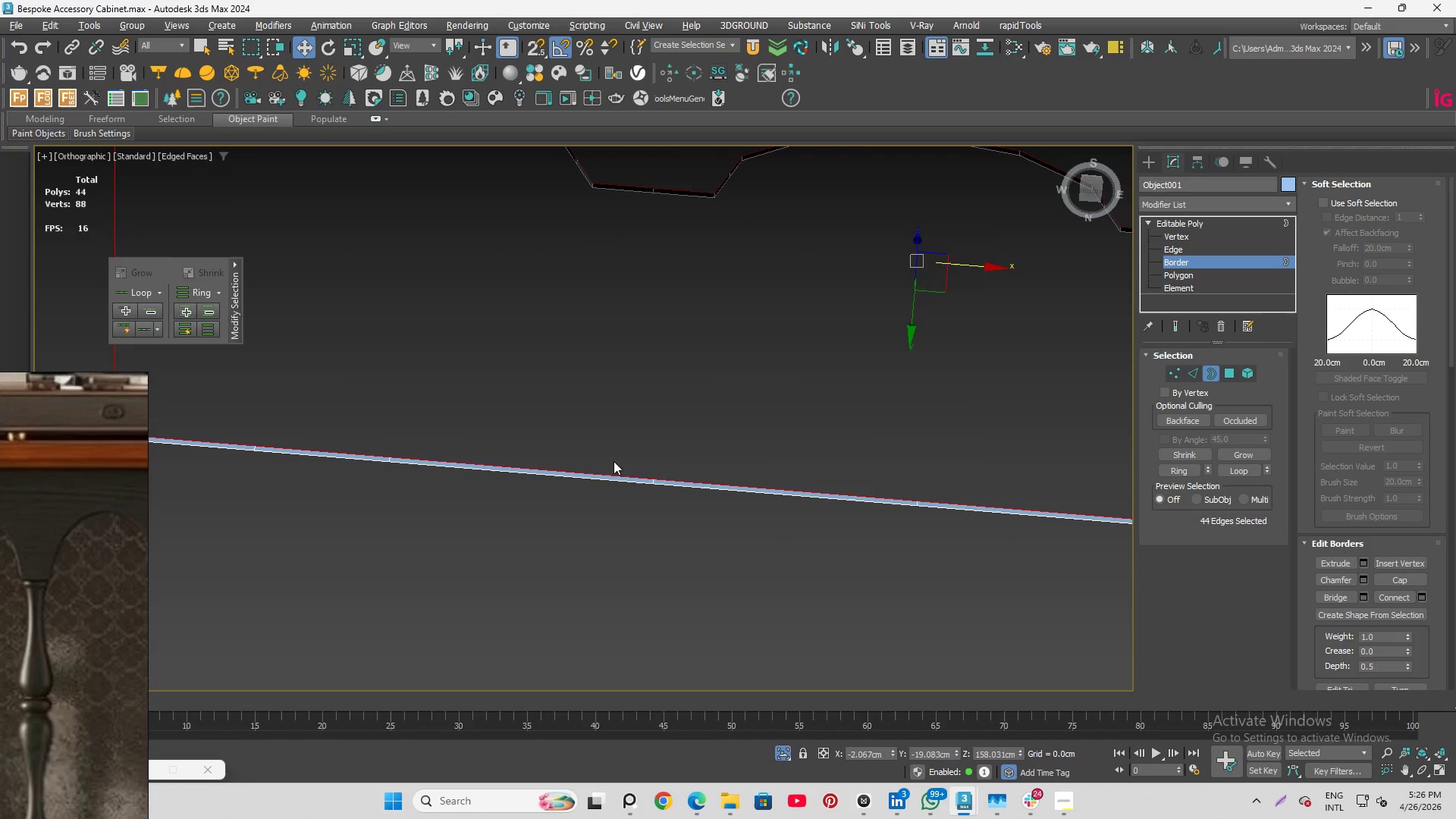 
hold_key(key=AltLeft, duration=1.61)
scroll: coordinate [608, 466], scroll_direction: down, amount: 4.0
 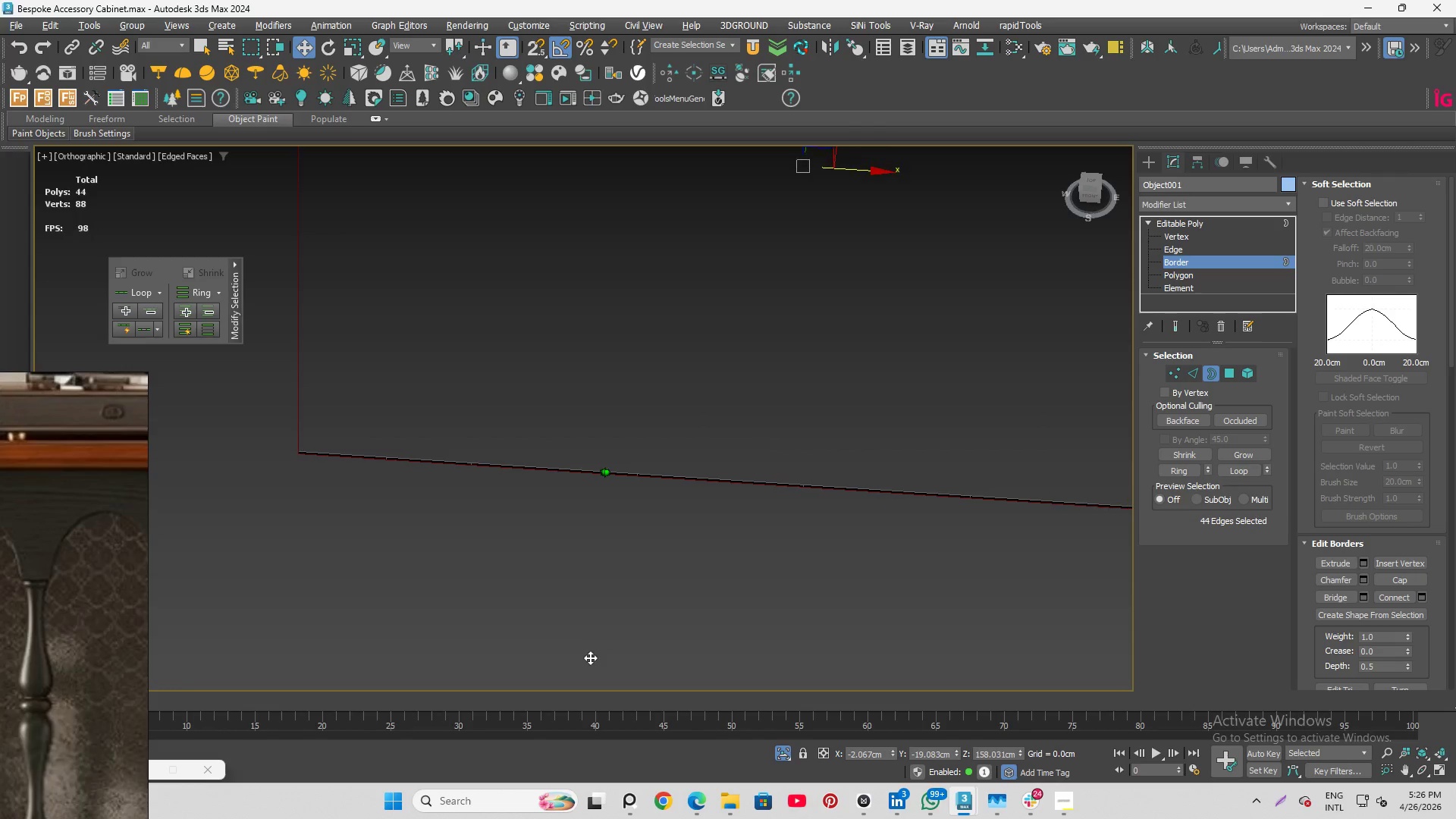 
hold_key(key=AltLeft, duration=1.01)
 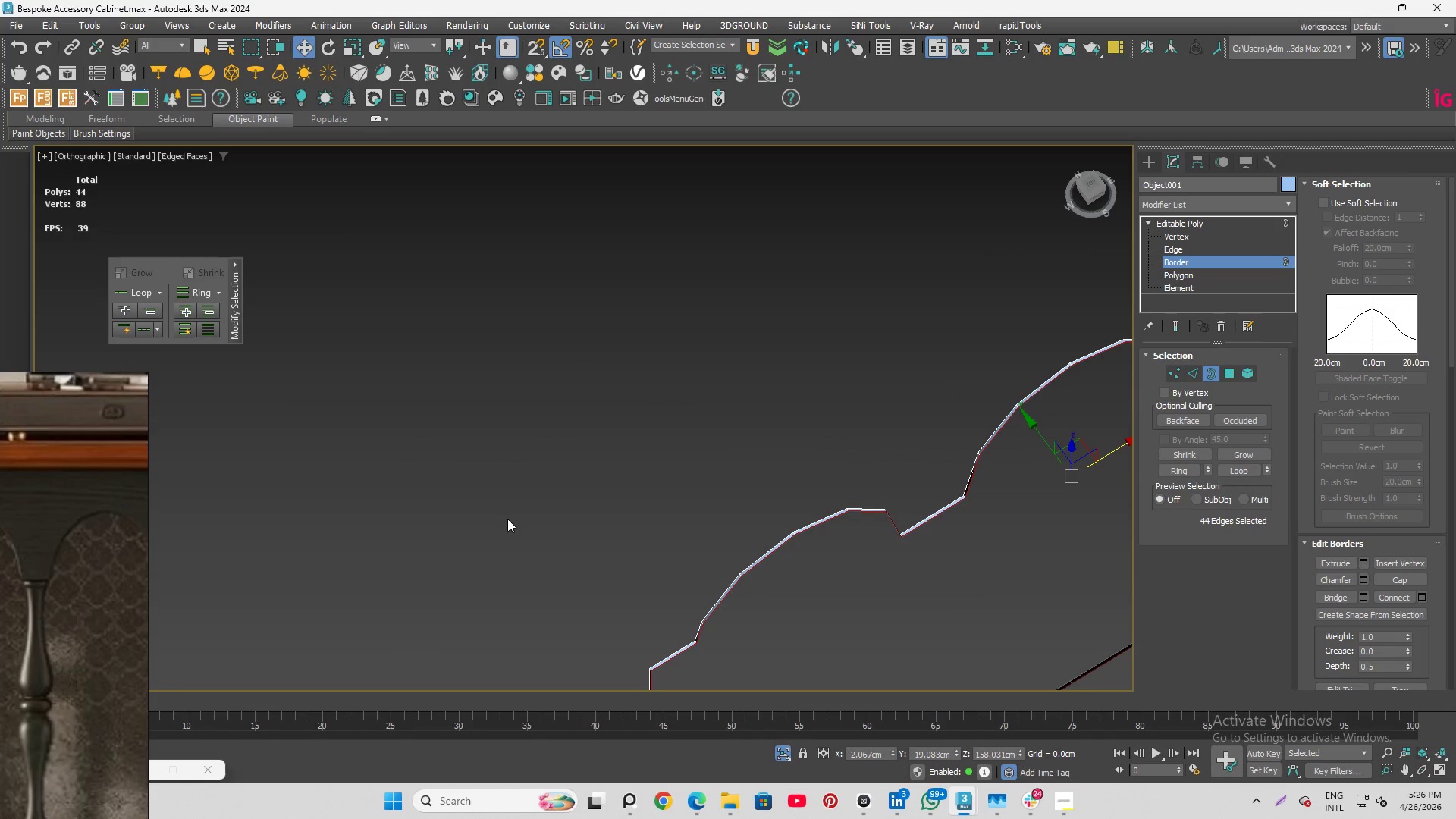 
scroll: coordinate [452, 489], scroll_direction: none, amount: 0.0
 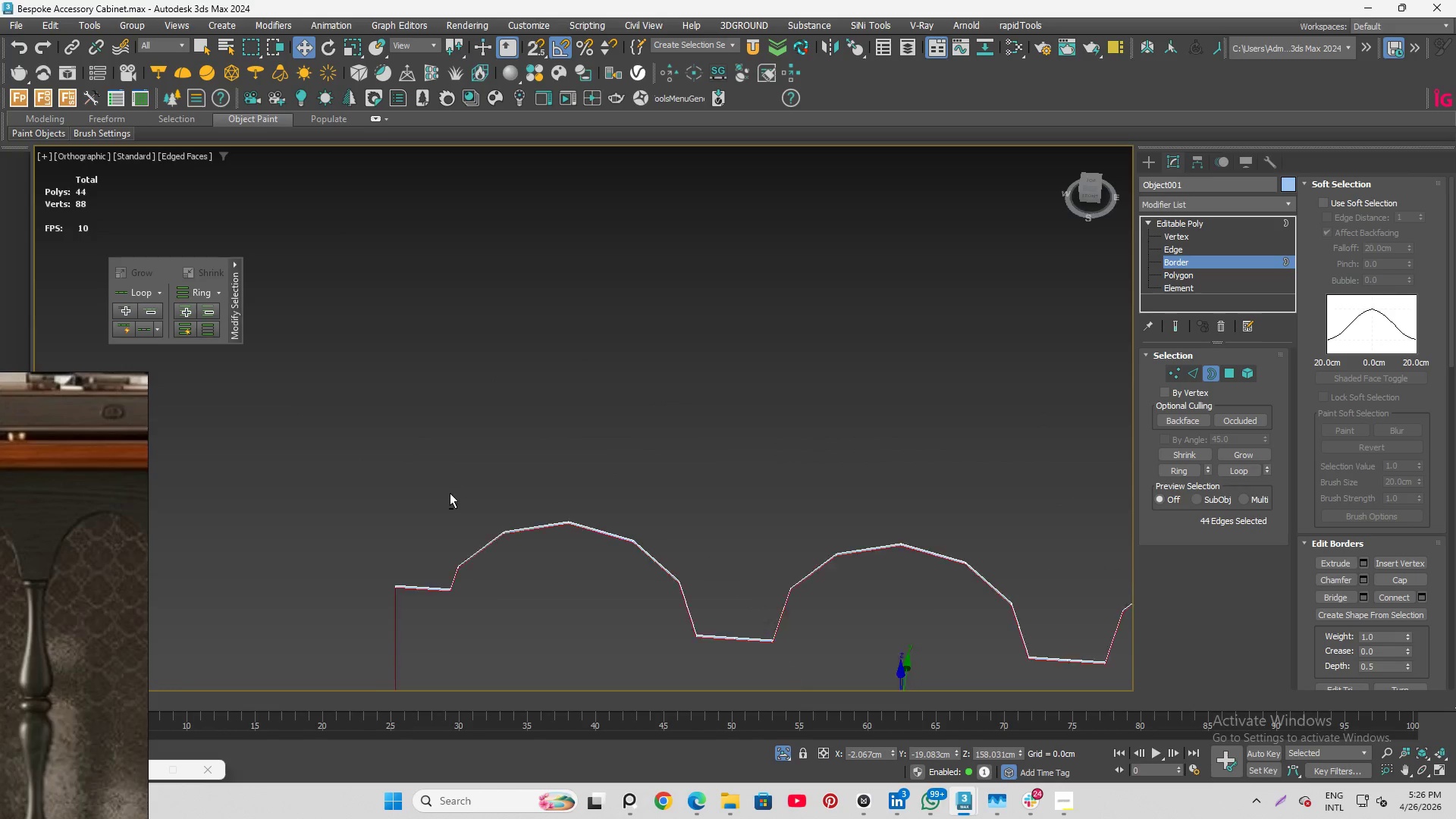 
key(Q)
 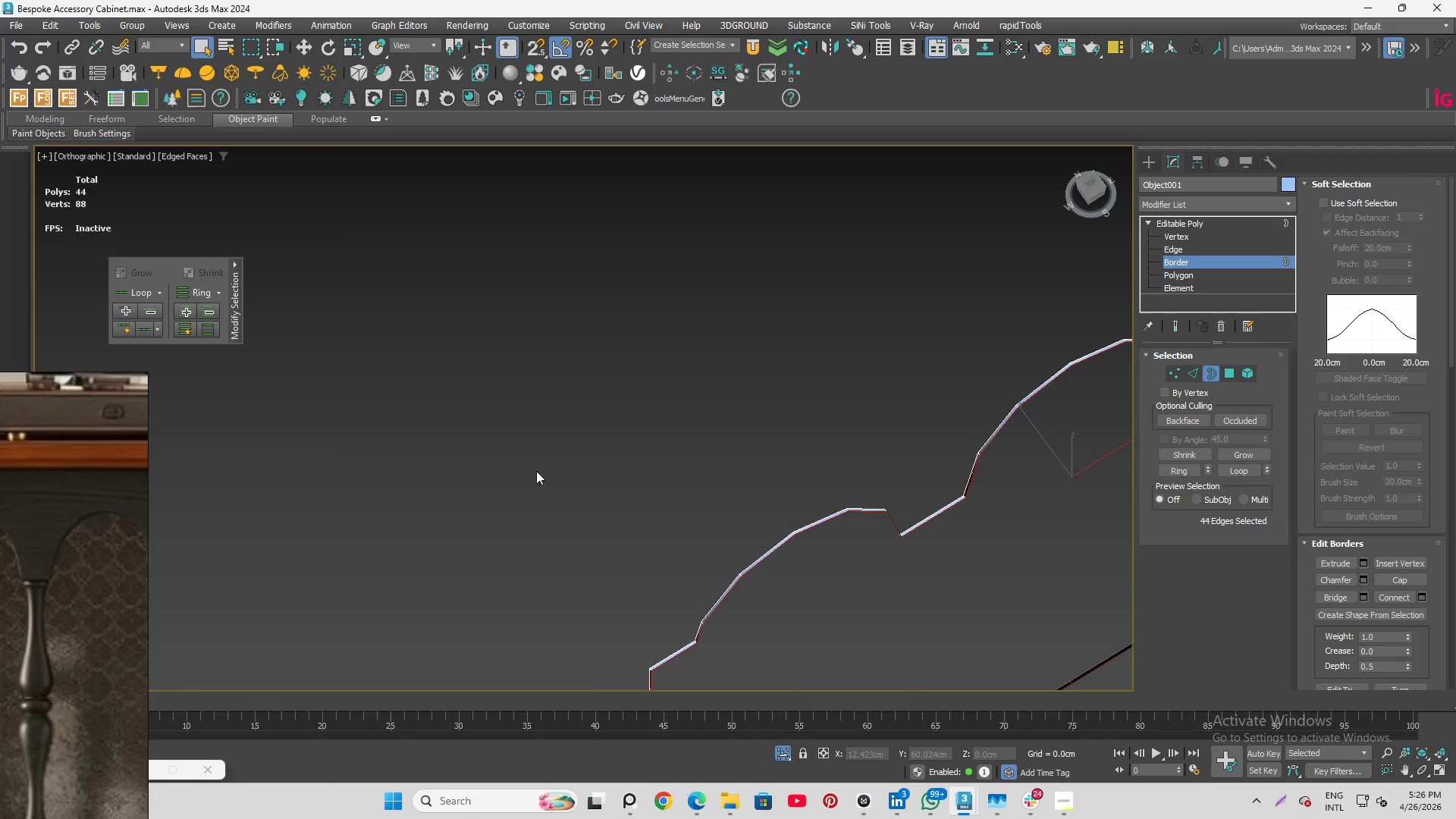 
scroll: coordinate [481, 460], scroll_direction: down, amount: 2.0
 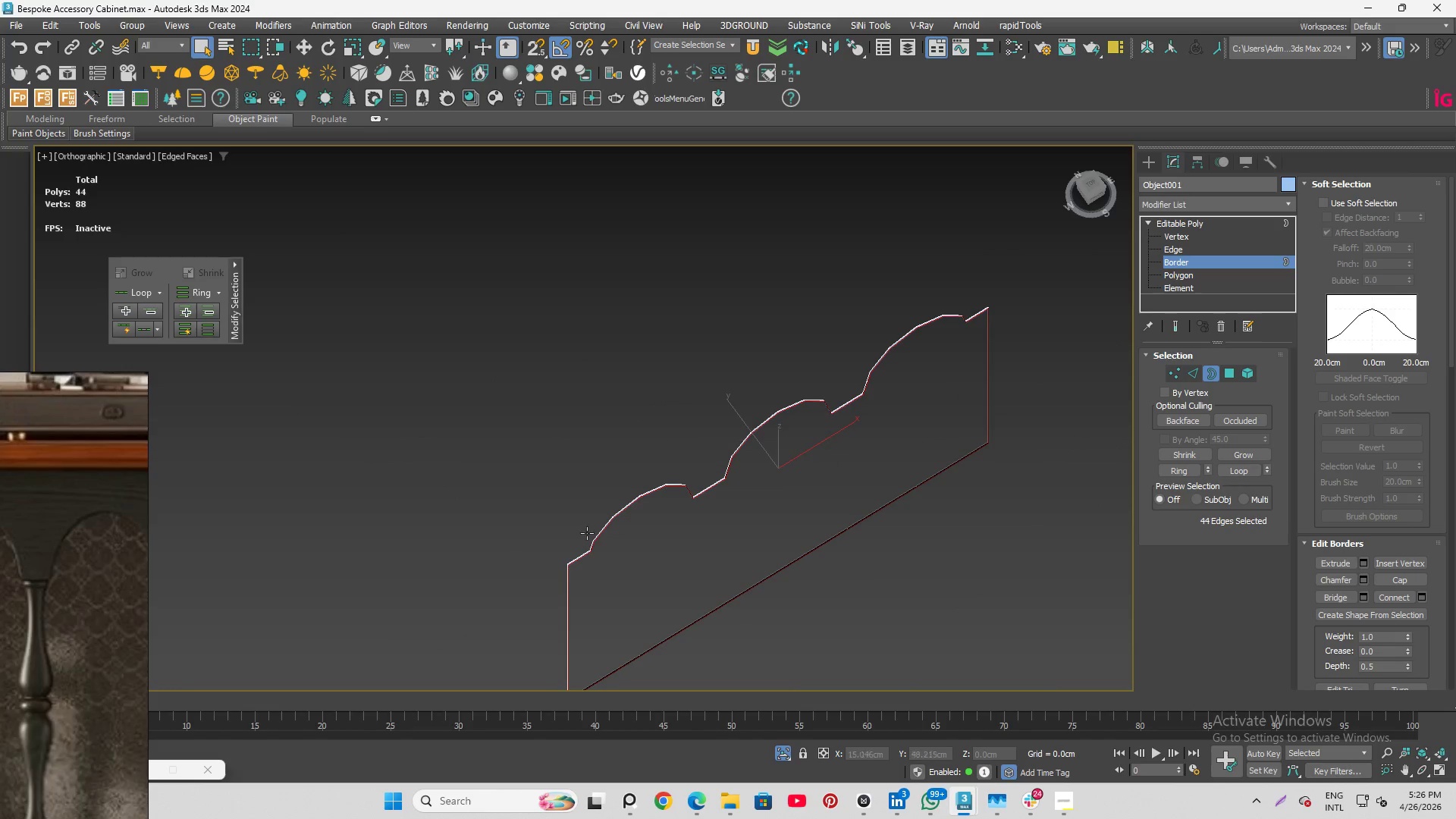 
scroll: coordinate [589, 545], scroll_direction: up, amount: 5.0
 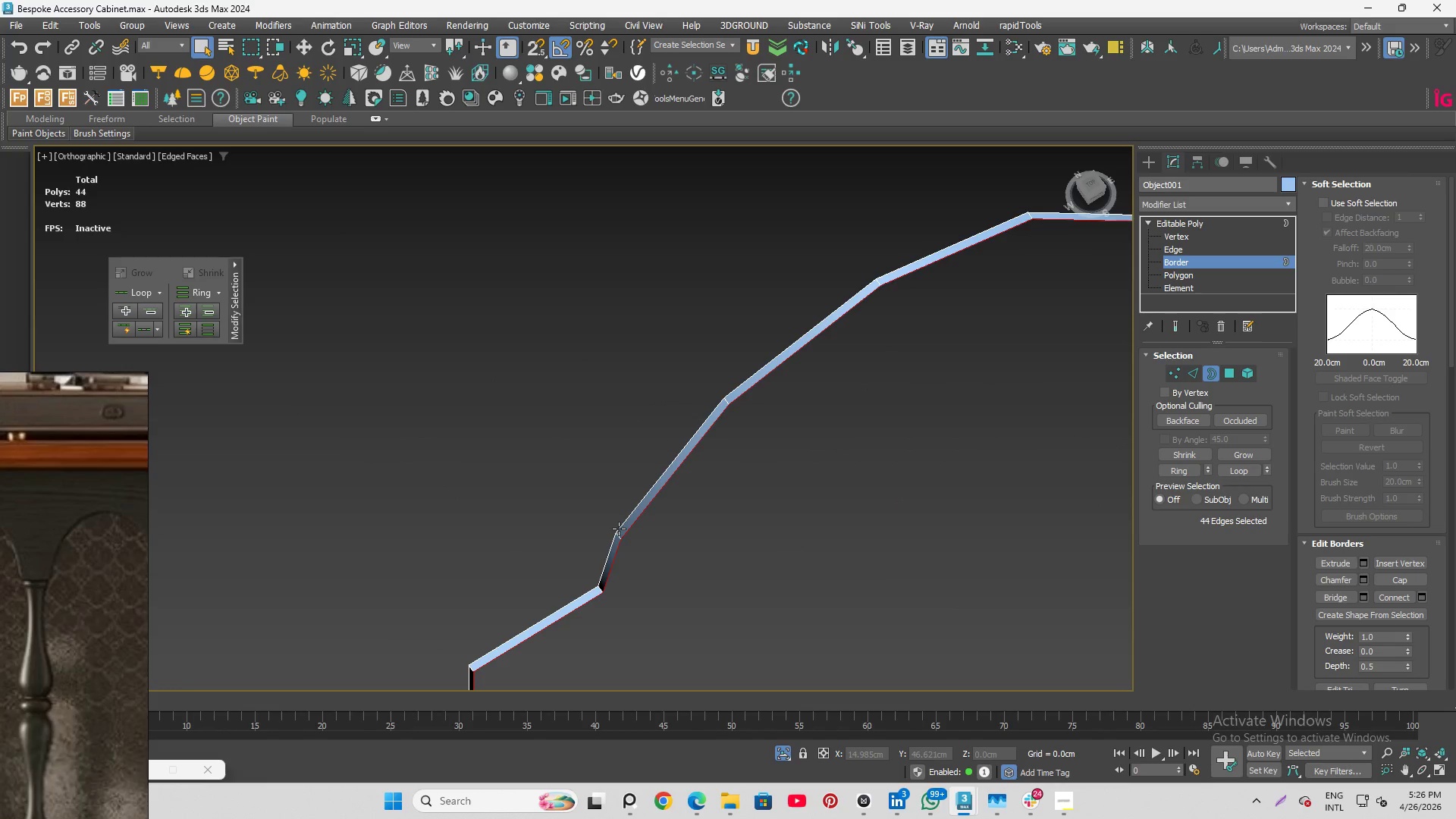 
scroll: coordinate [515, 549], scroll_direction: down, amount: 3.0
 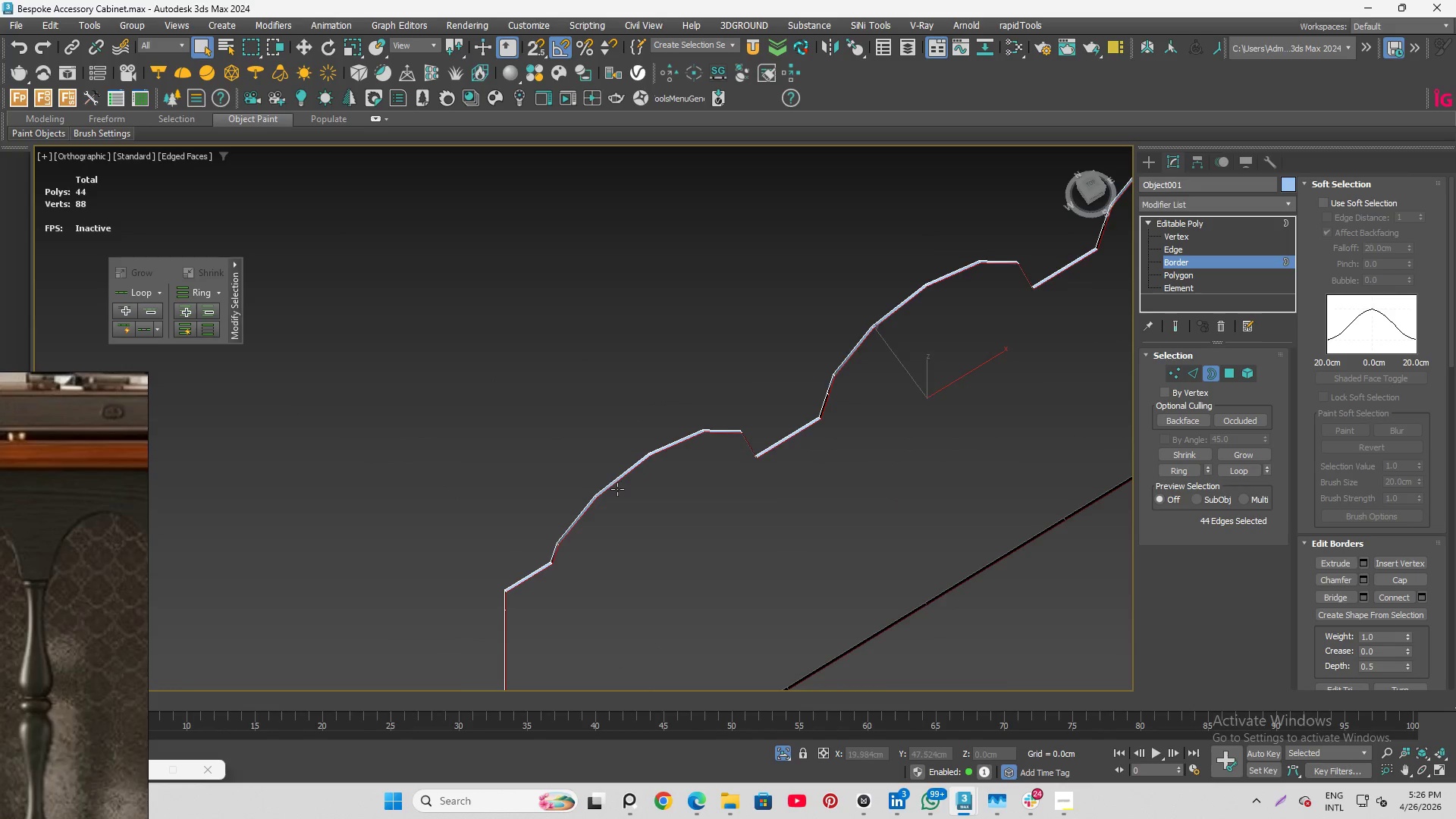 
scroll: coordinate [602, 488], scroll_direction: up, amount: 3.0
 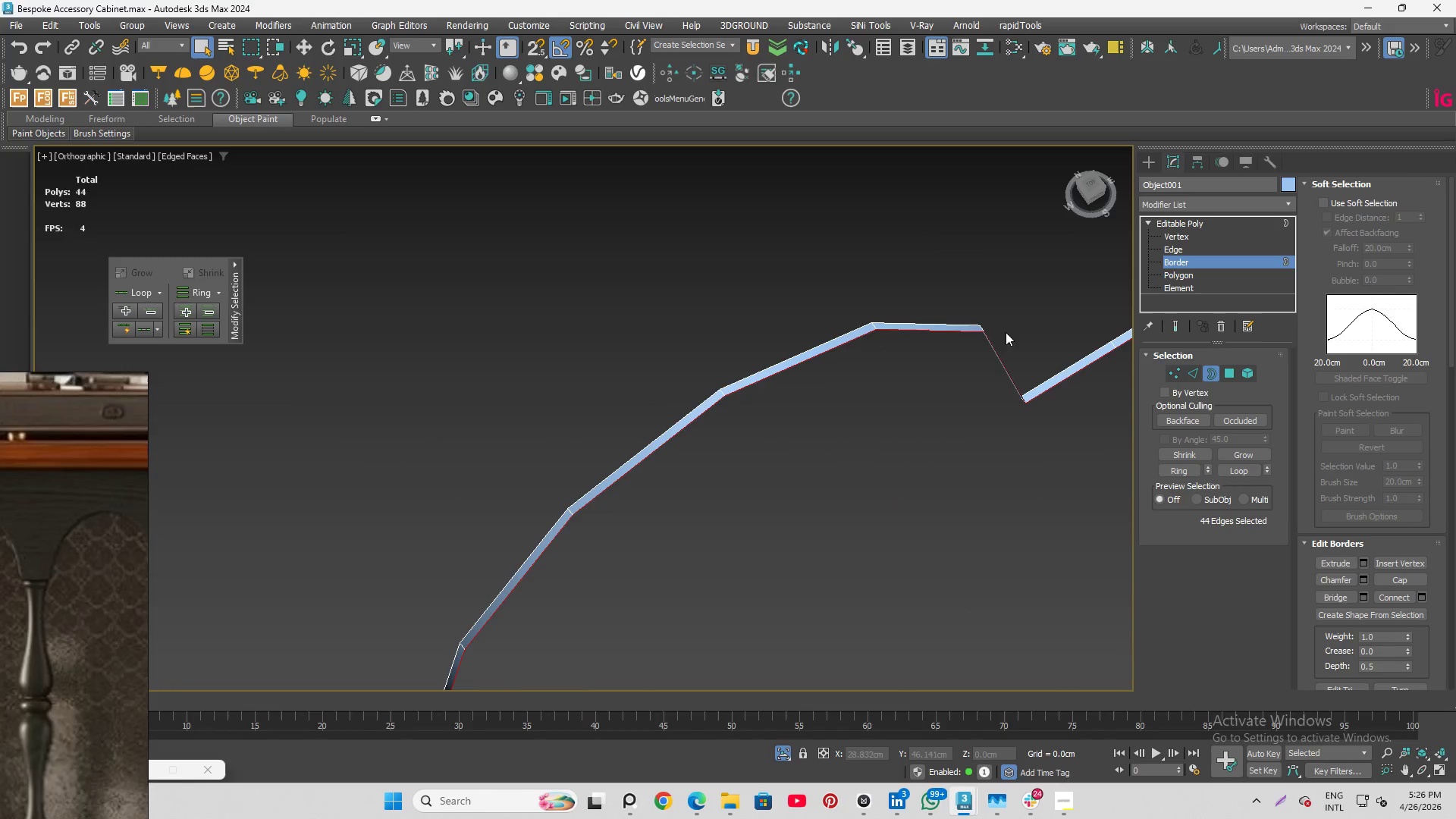 
hold_key(key=AltLeft, duration=0.78)
 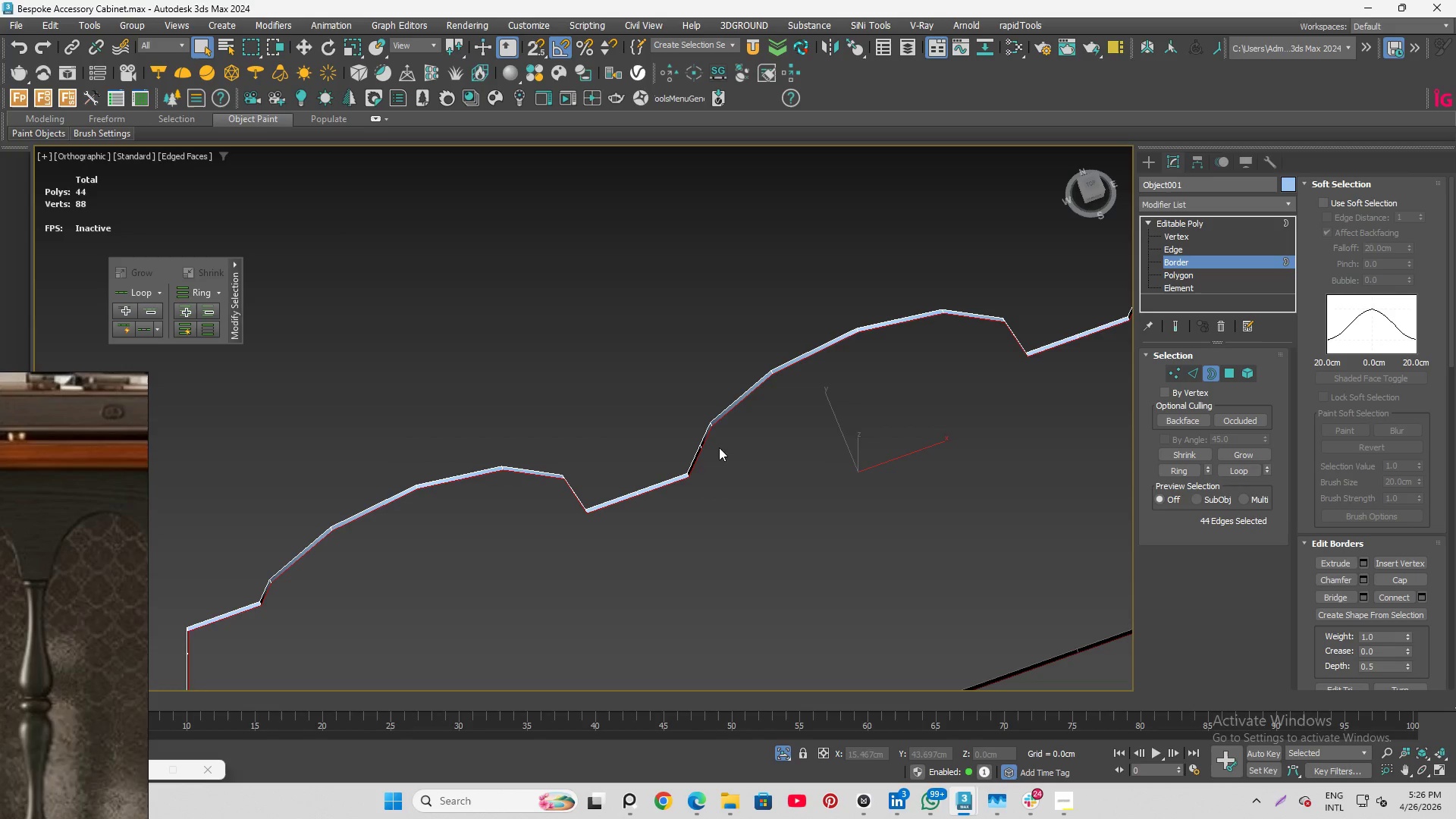 
scroll: coordinate [679, 461], scroll_direction: down, amount: 2.0
 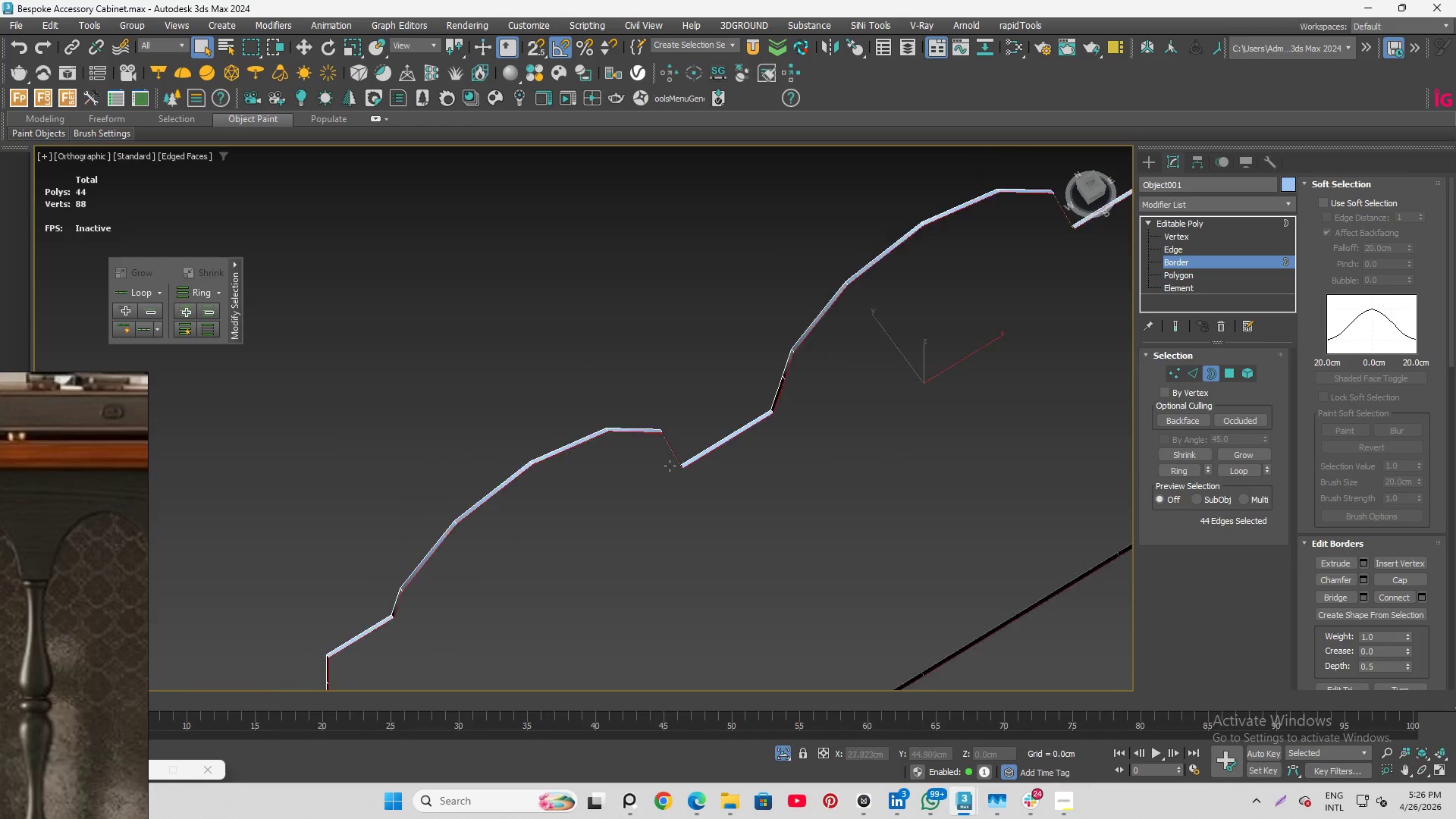 
hold_key(key=AltLeft, duration=0.84)
 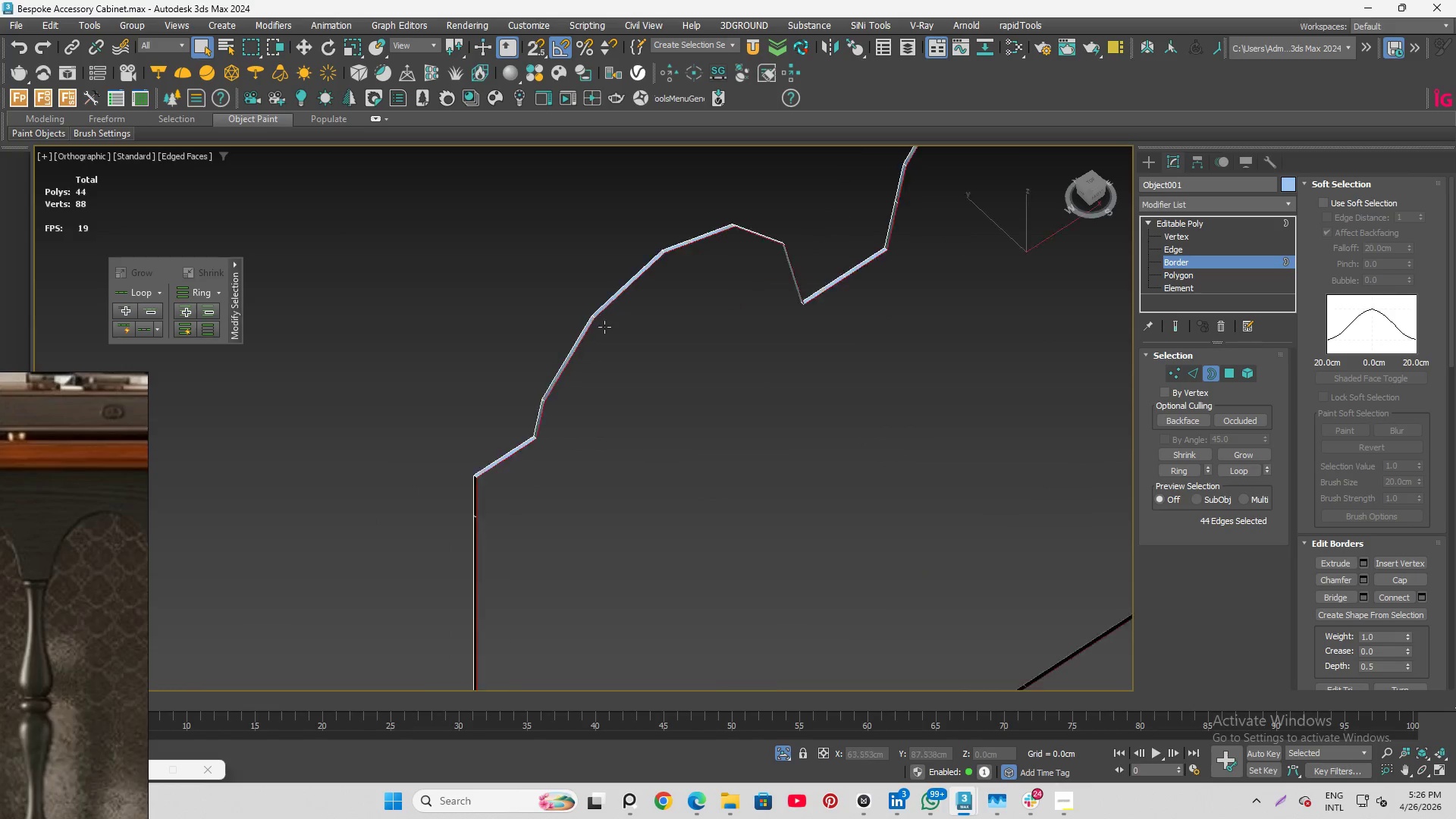 
scroll: coordinate [762, 409], scroll_direction: down, amount: 1.0
 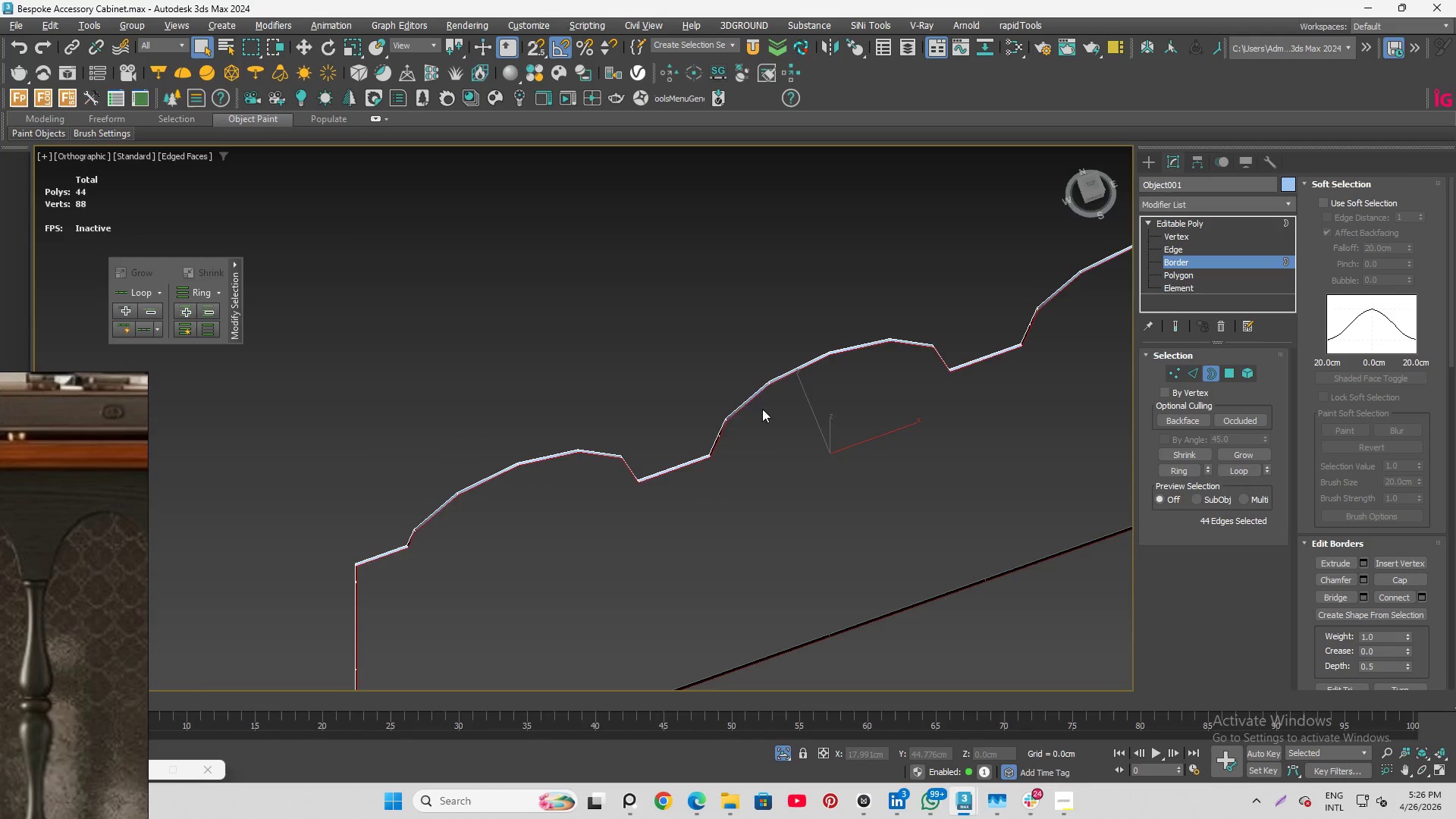 
hold_key(key=AltLeft, duration=1.53)
 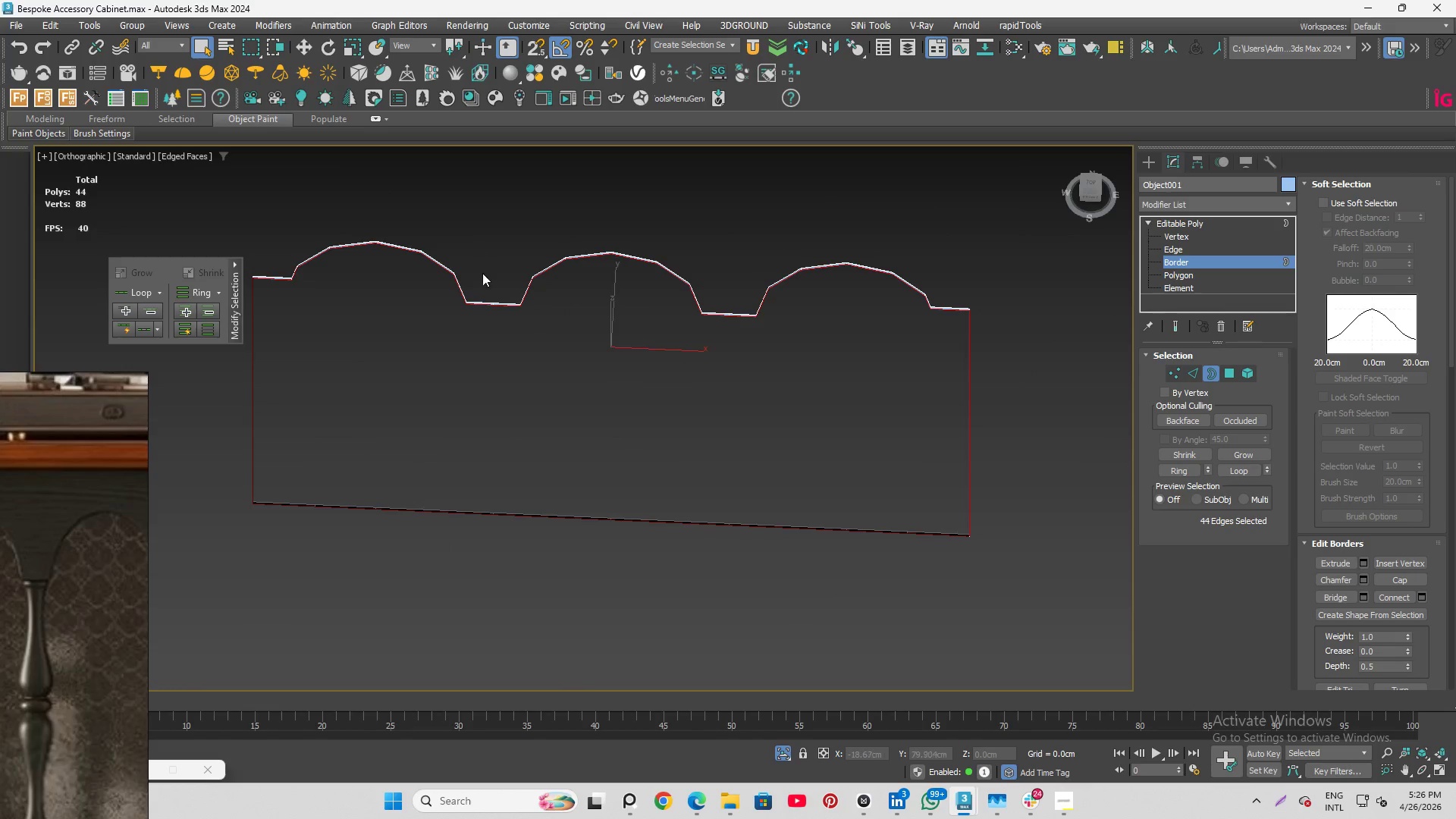 
scroll: coordinate [573, 362], scroll_direction: down, amount: 1.0
 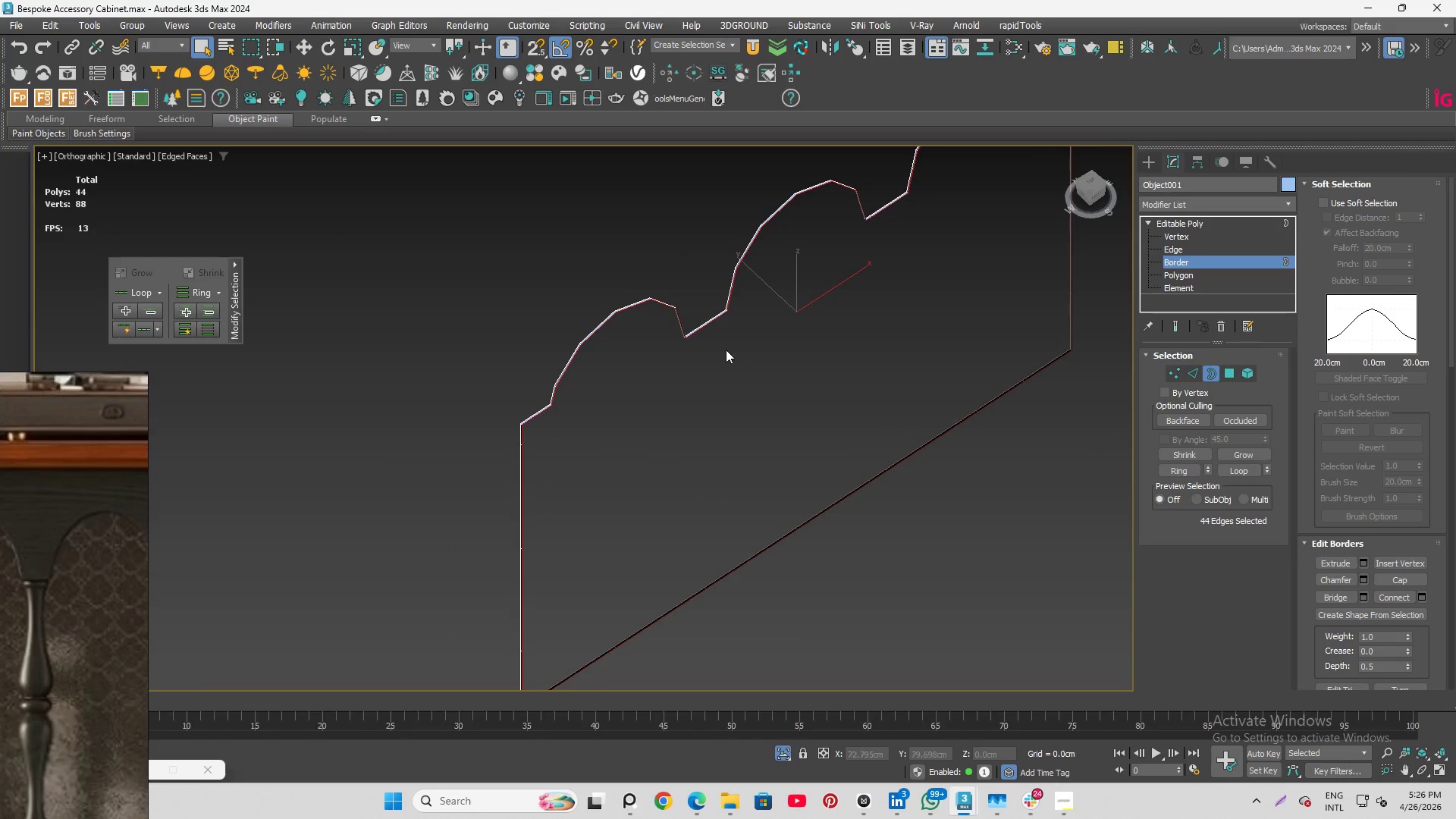 
scroll: coordinate [377, 218], scroll_direction: up, amount: 5.0
 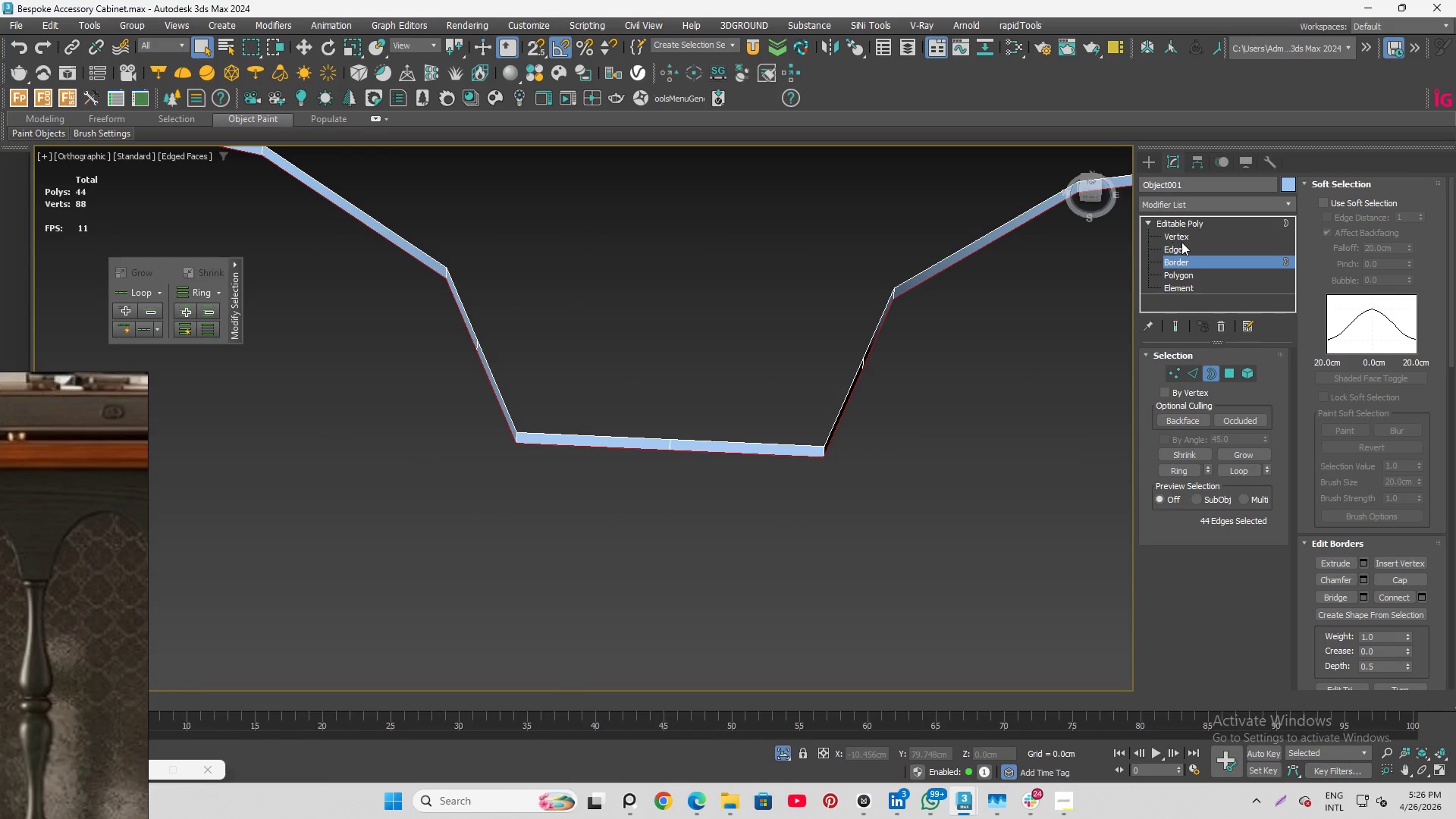 
left_click([1184, 247])
 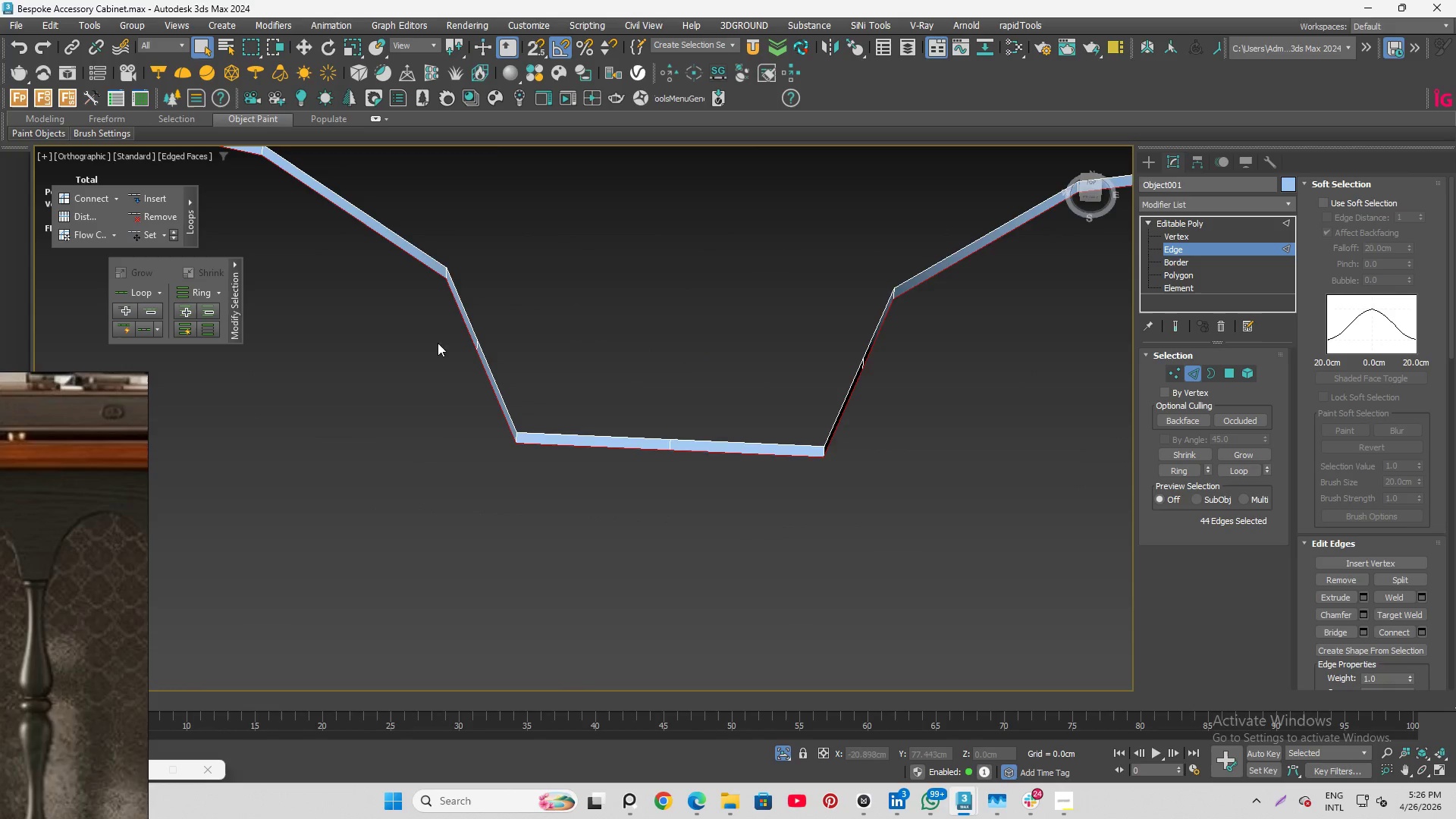 
scroll: coordinate [470, 347], scroll_direction: up, amount: 2.0
 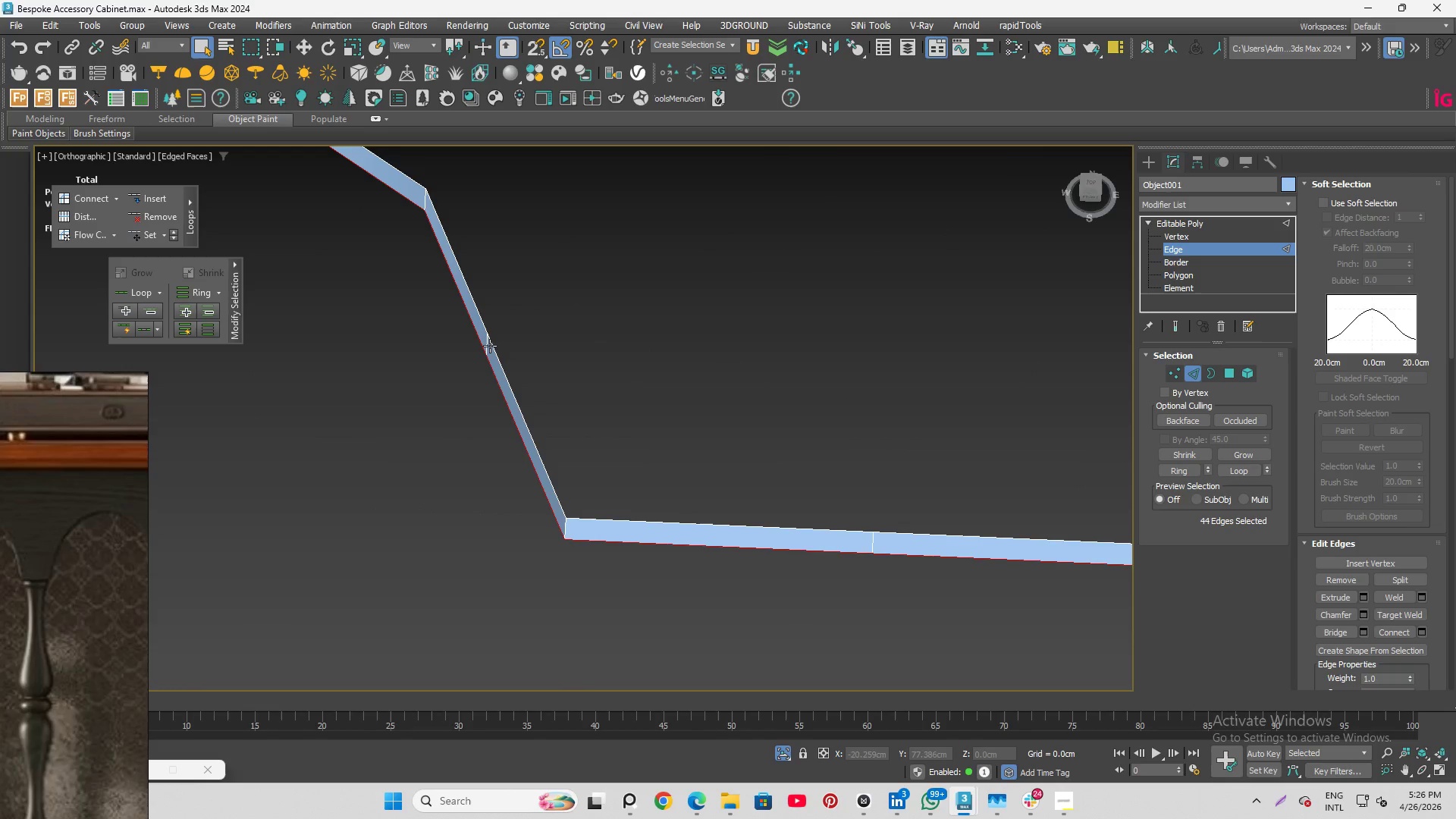 
left_click([489, 346])
 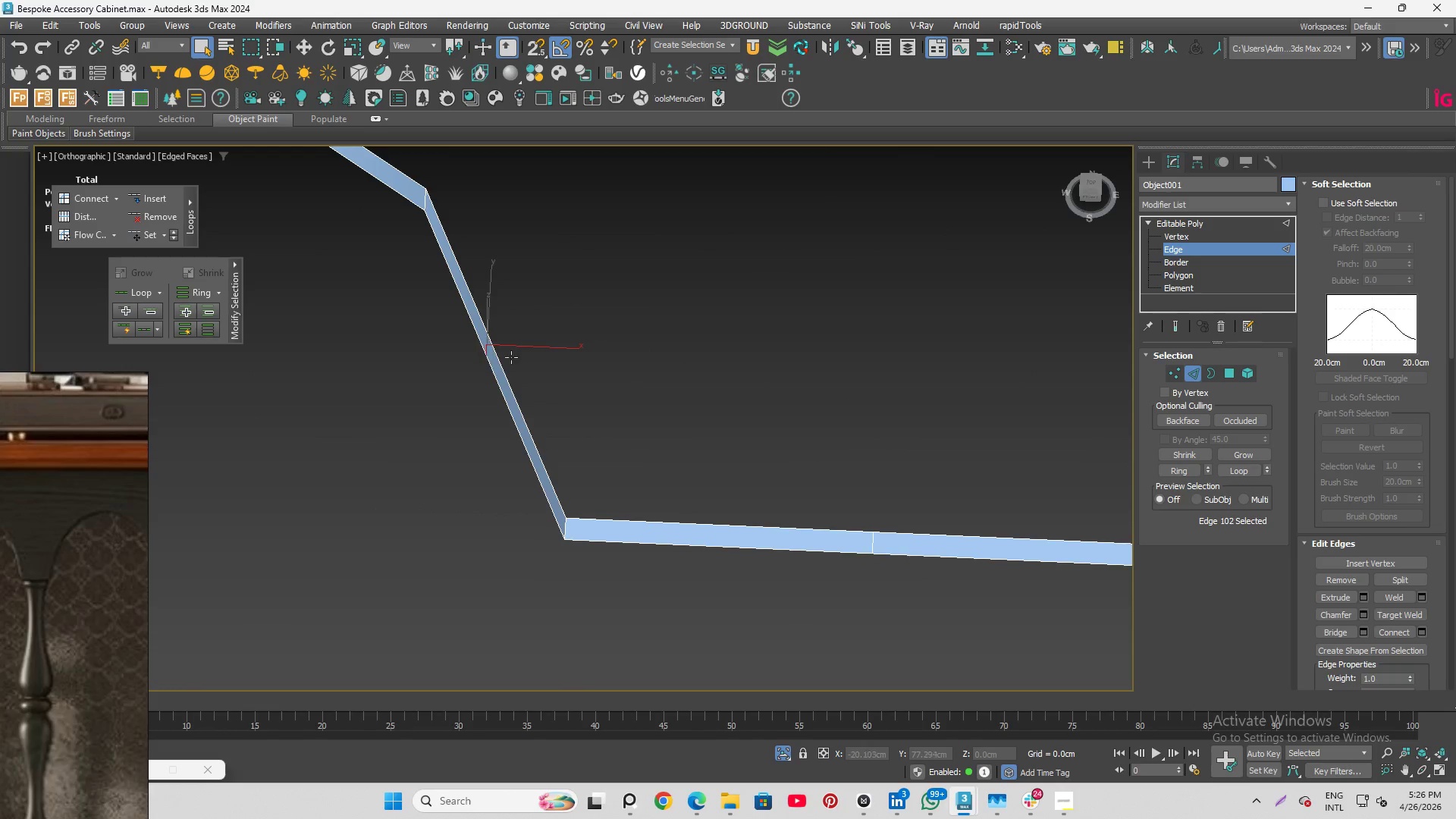 
hold_key(key=AltLeft, duration=0.83)
 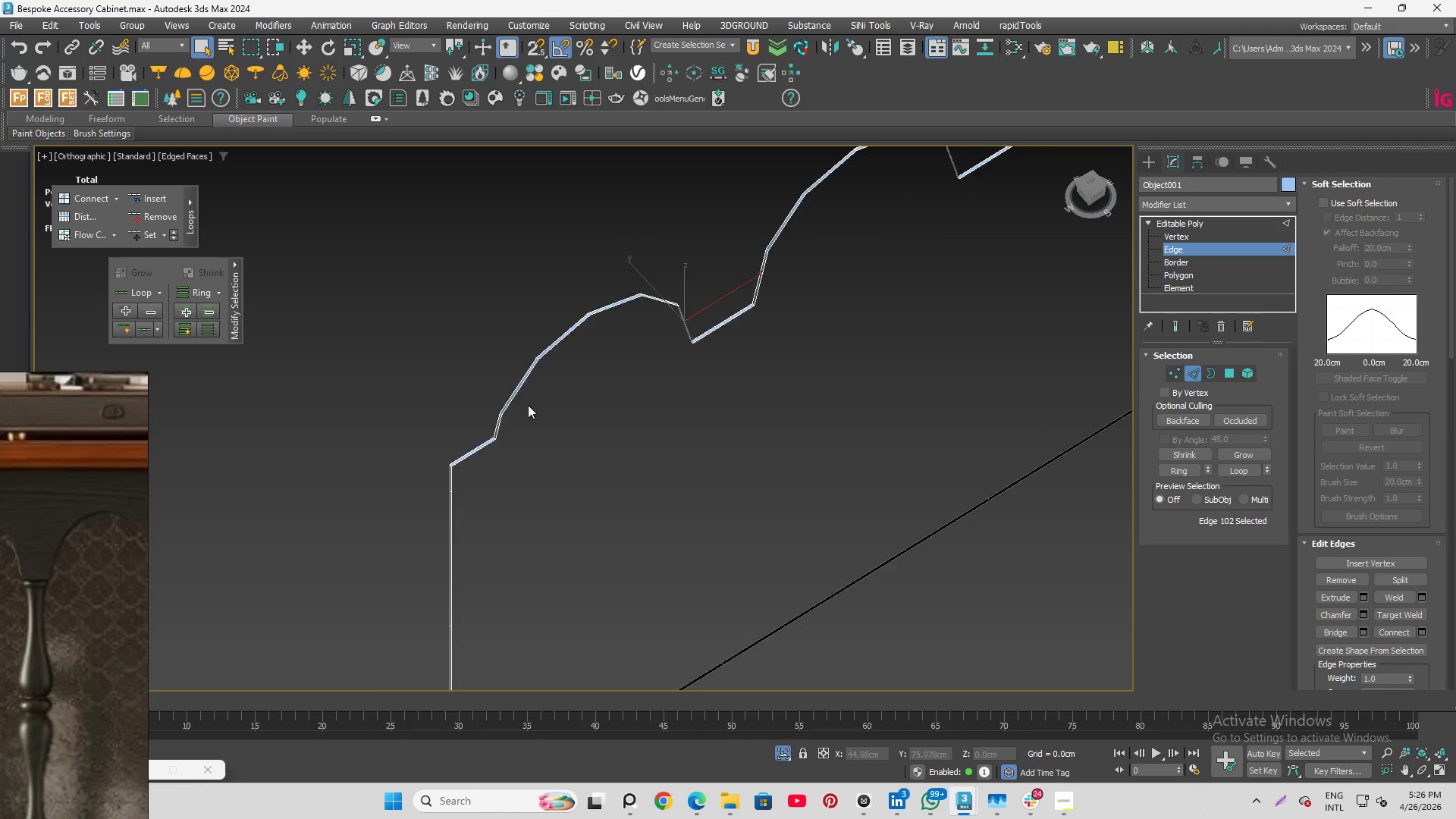 
scroll: coordinate [437, 390], scroll_direction: down, amount: 6.0
 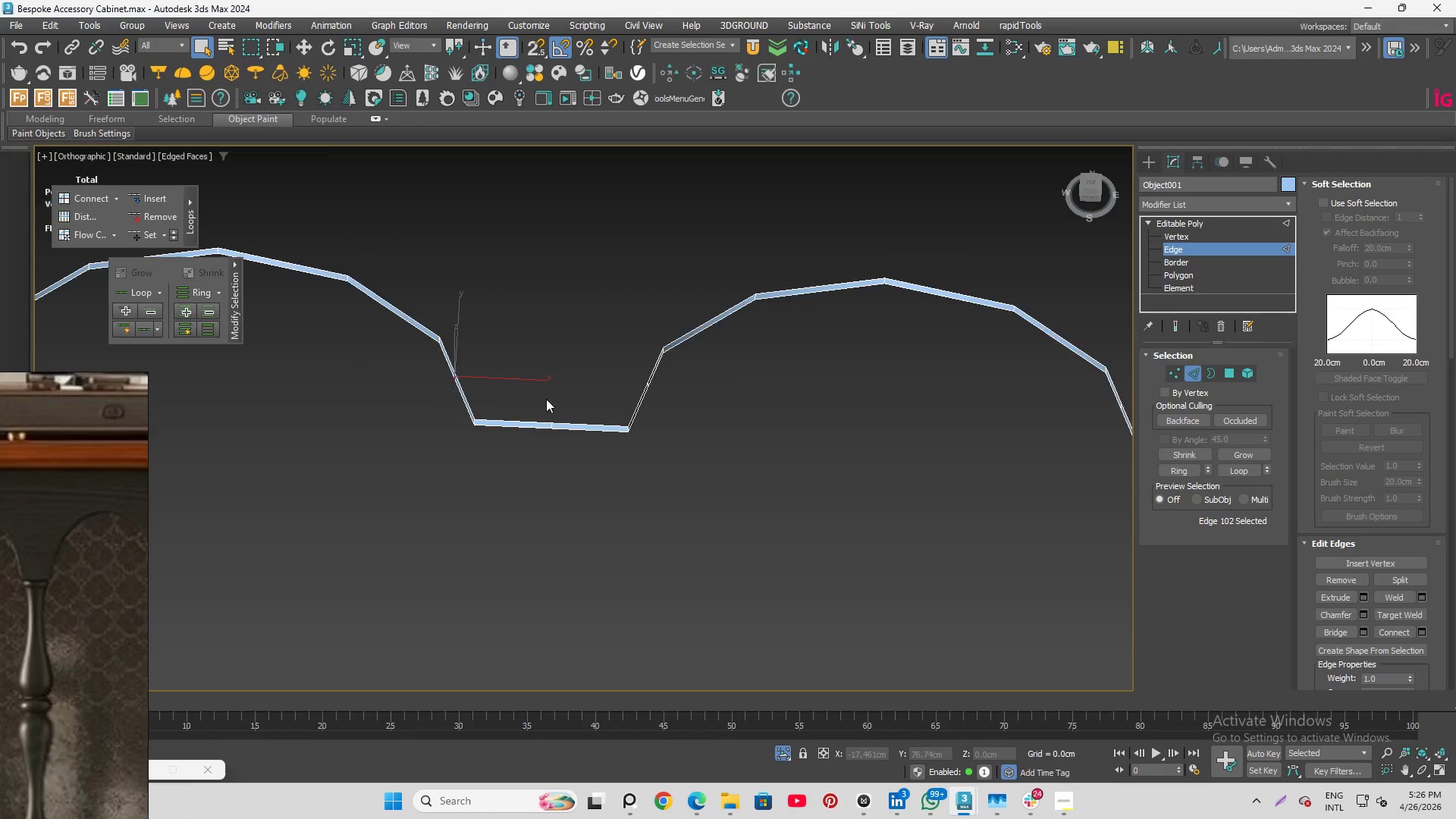 
hold_key(key=ControlLeft, duration=0.72)
 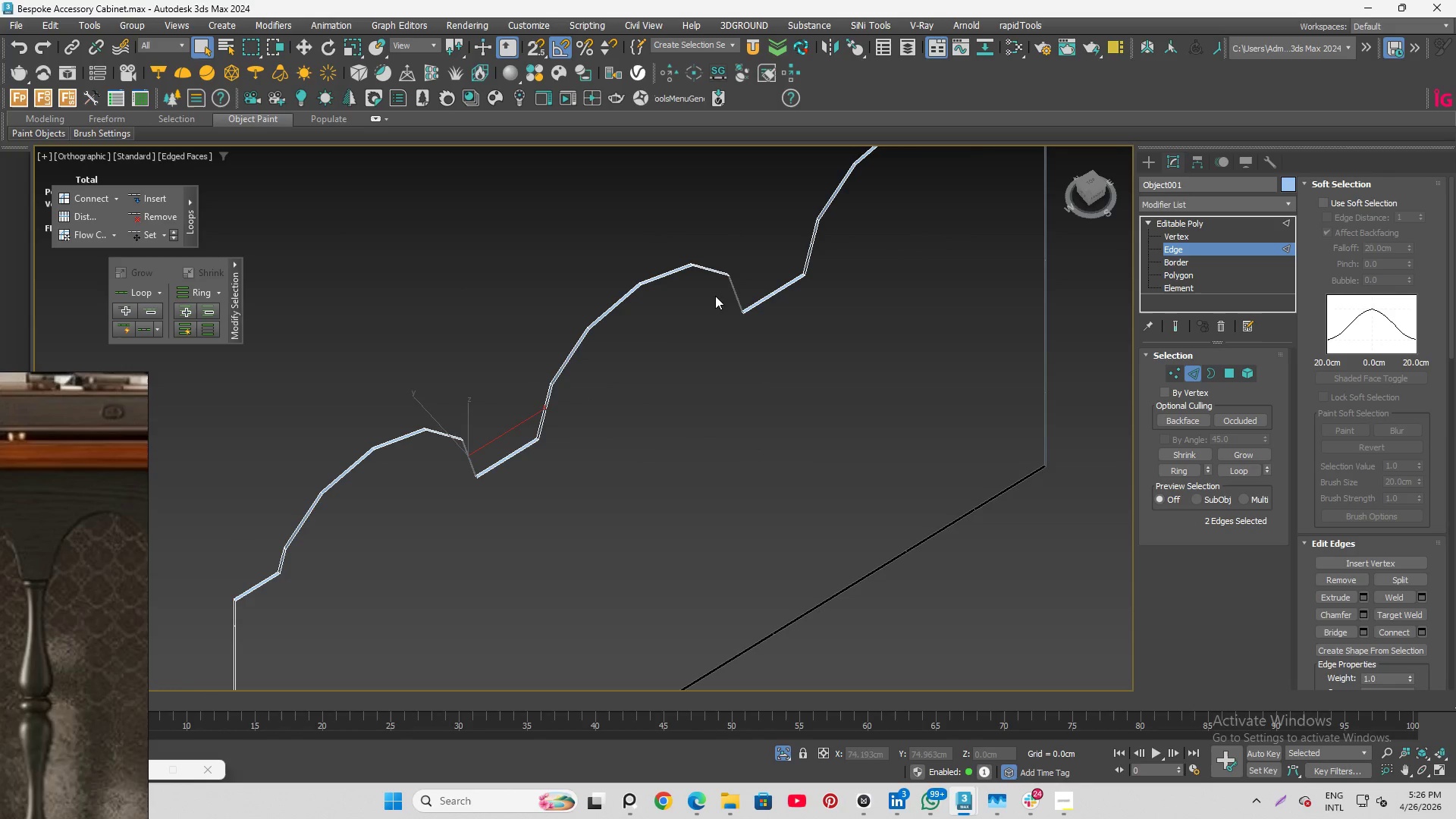 
scroll: coordinate [755, 347], scroll_direction: up, amount: 3.0
 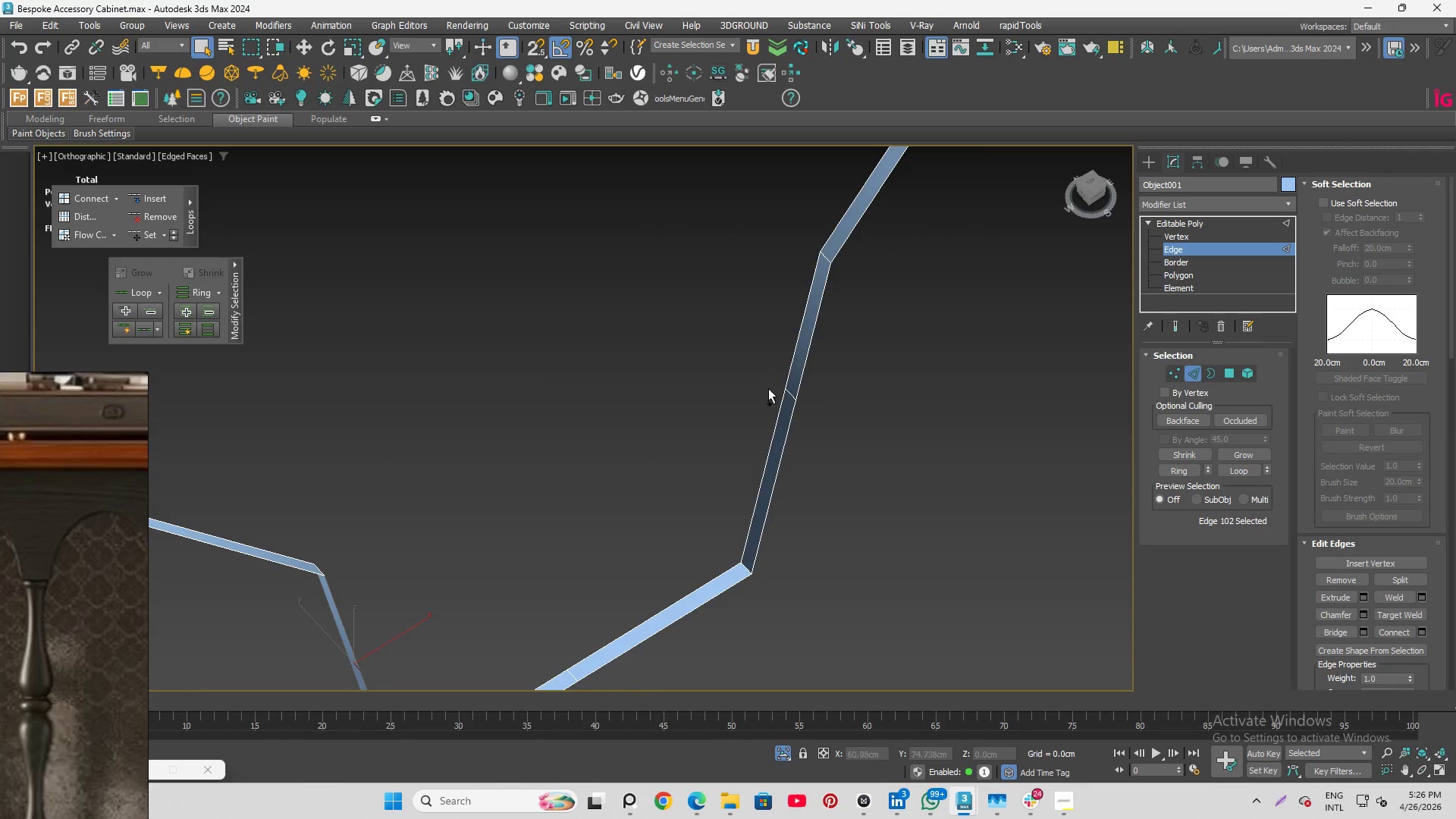 
left_click([793, 393])
 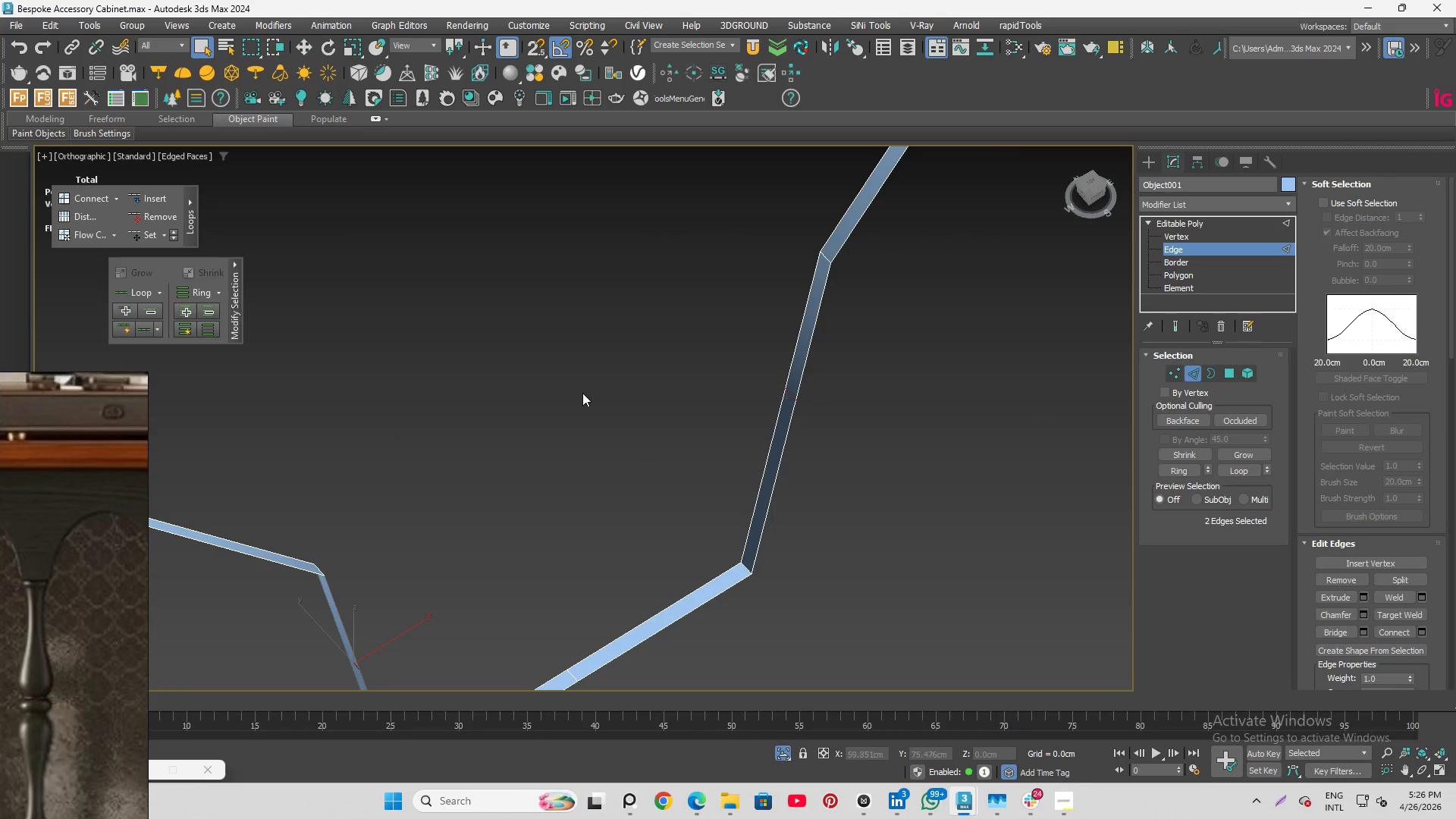 
scroll: coordinate [488, 413], scroll_direction: down, amount: 6.0
 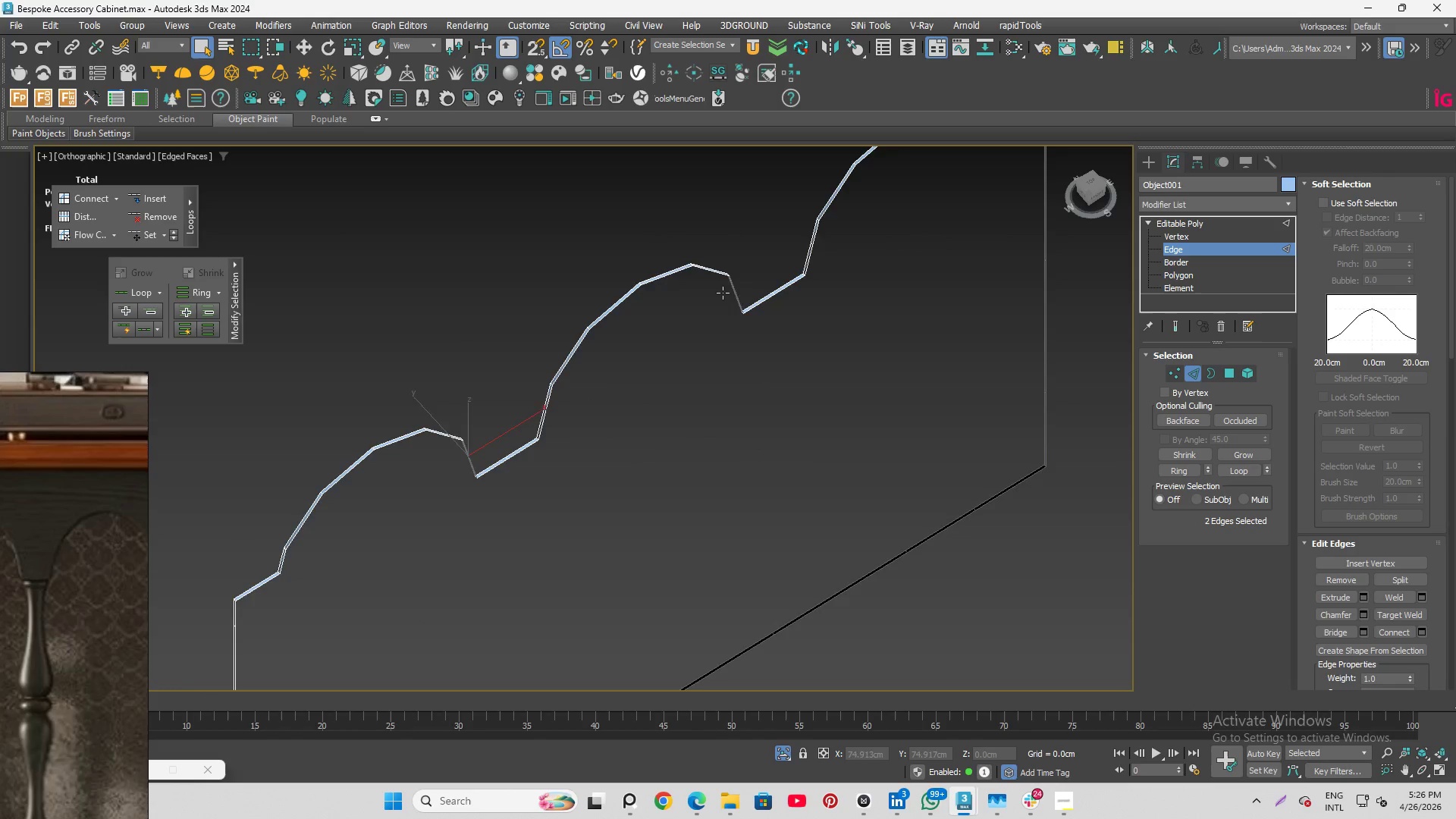 
scroll: coordinate [698, 303], scroll_direction: up, amount: 9.0
 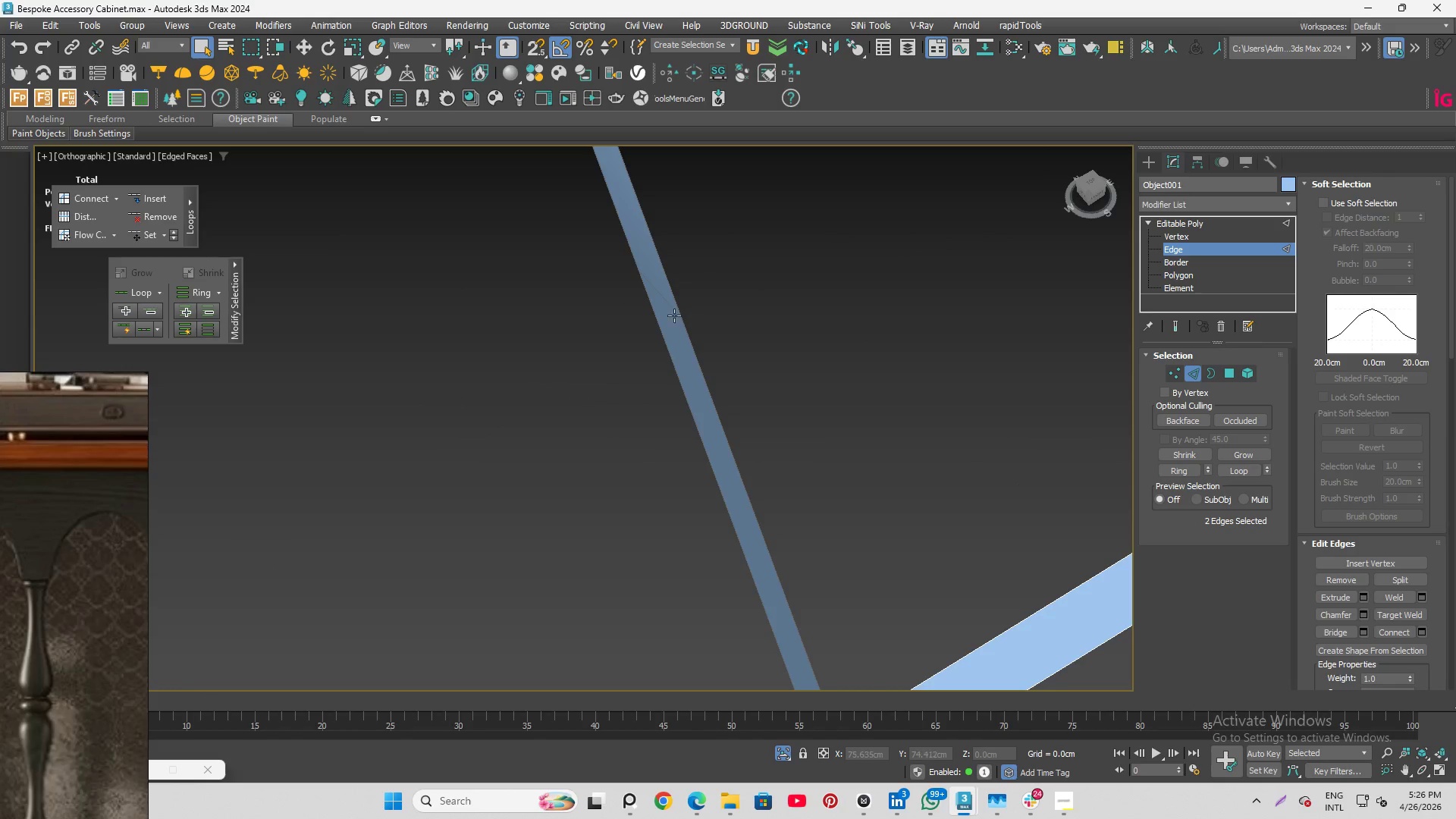 
hold_key(key=ControlLeft, duration=0.64)
left_click([661, 300])
 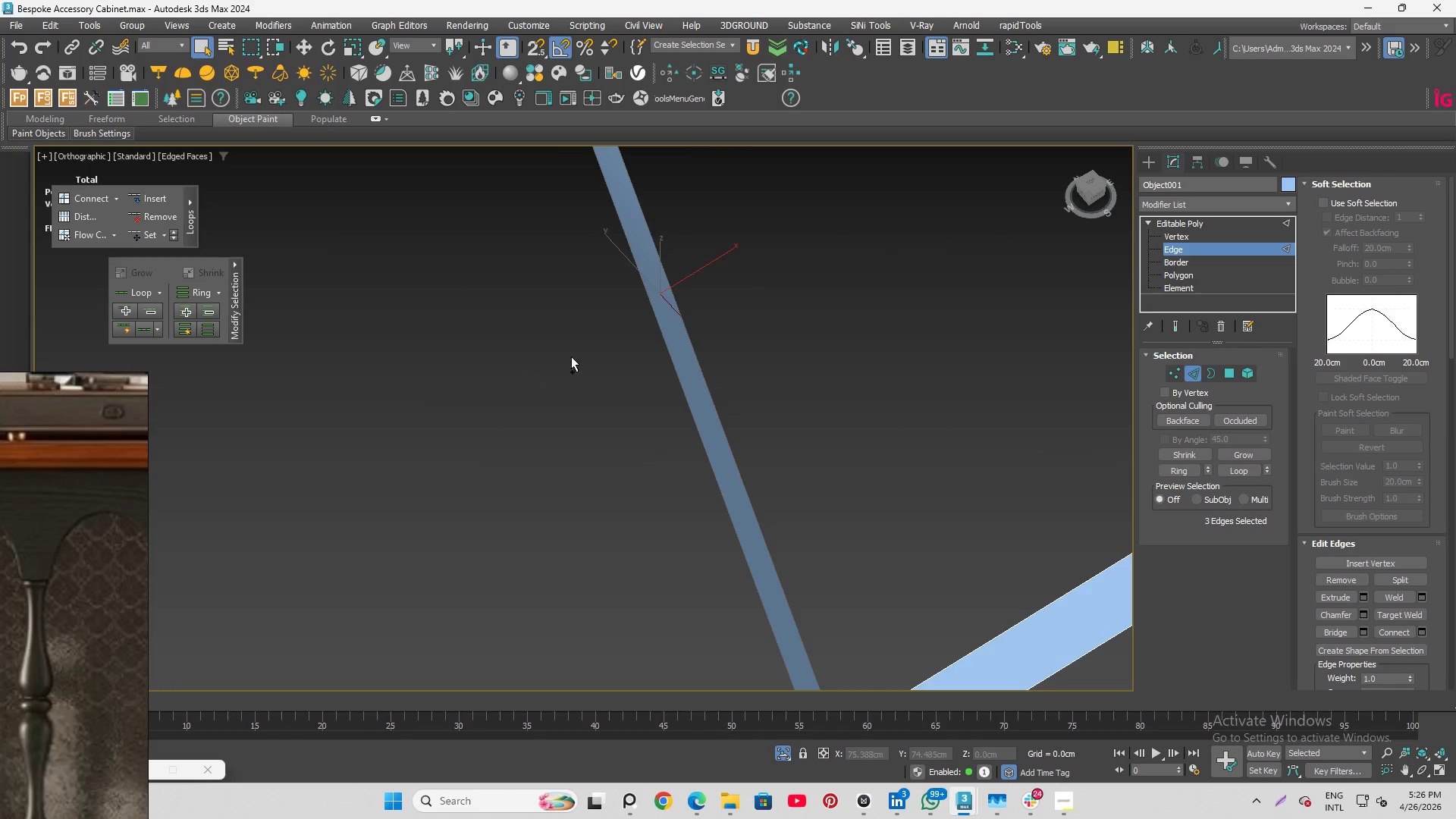 
hold_key(key=ControlLeft, duration=0.67)
 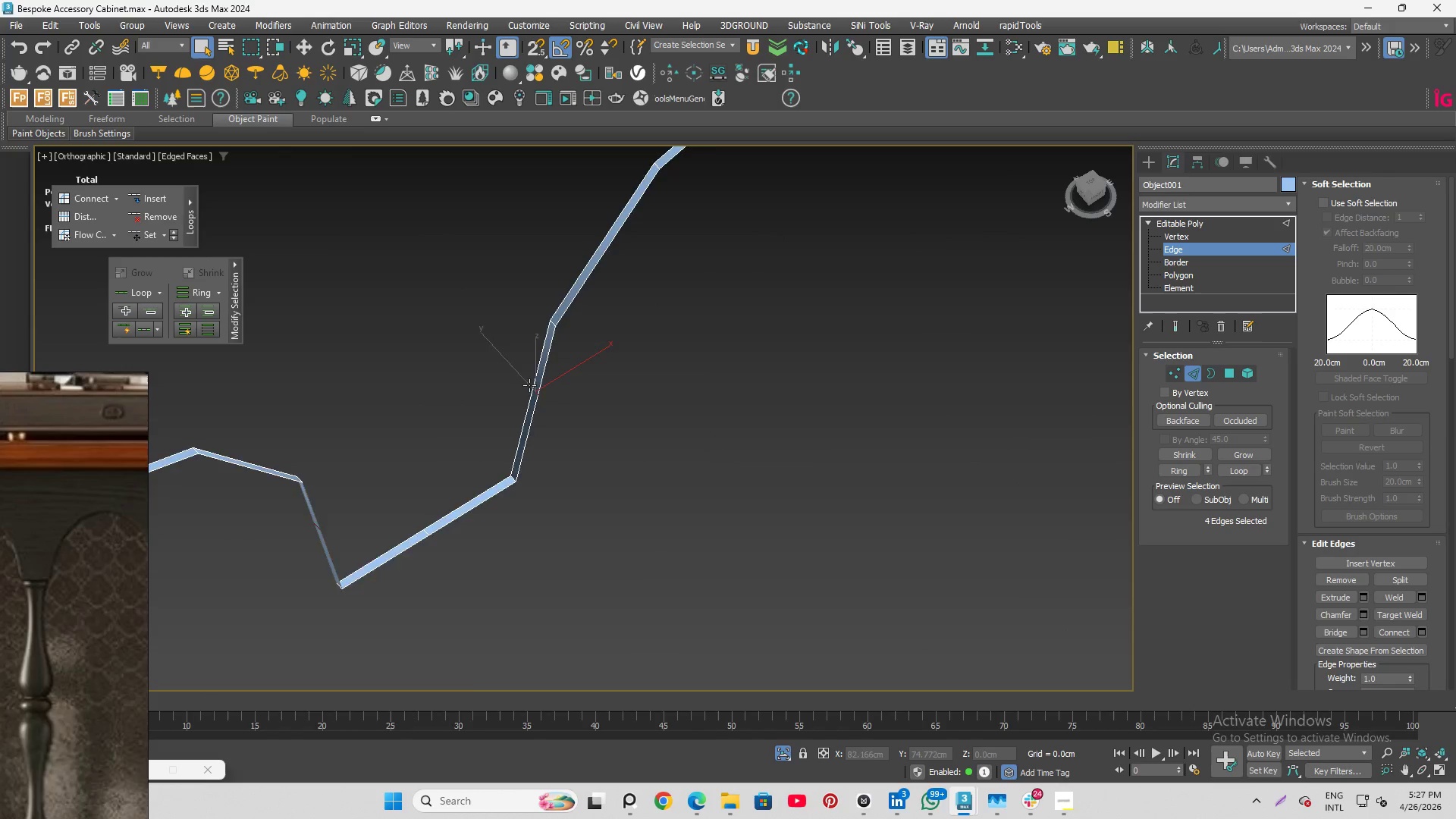 
scroll: coordinate [739, 257], scroll_direction: down, amount: 5.0
 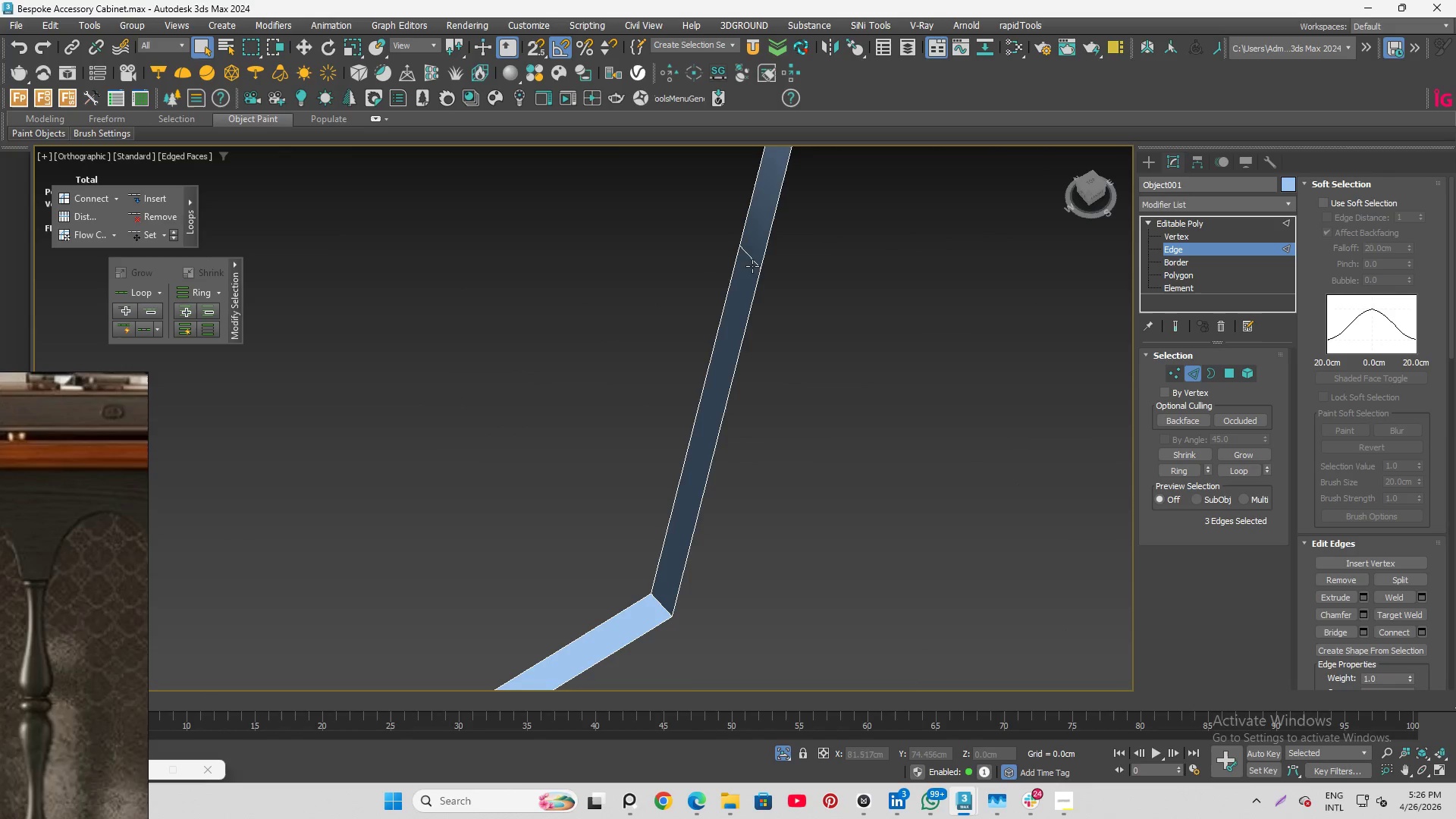 
left_click([754, 257])
 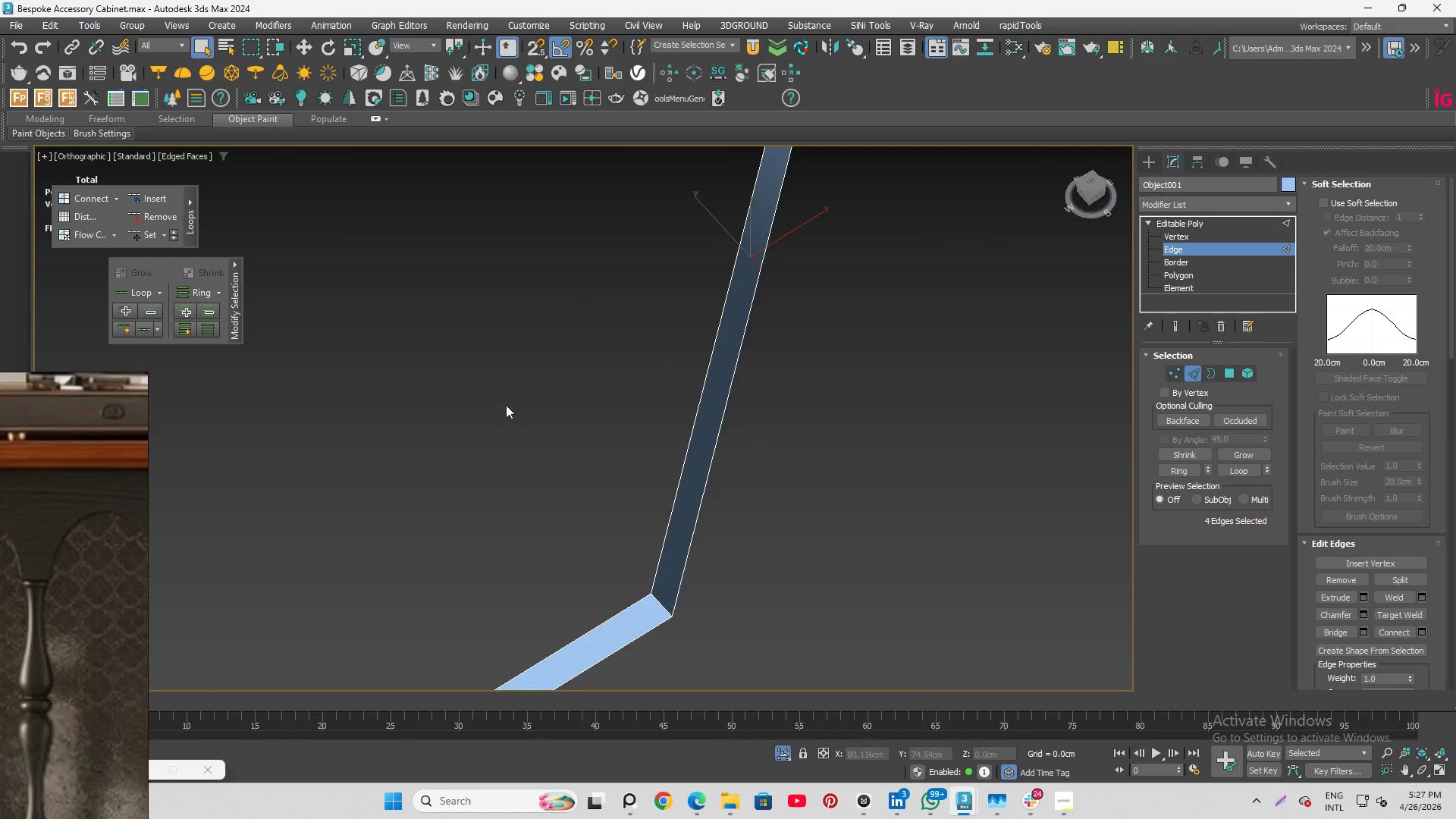 
scroll: coordinate [706, 326], scroll_direction: down, amount: 3.0
 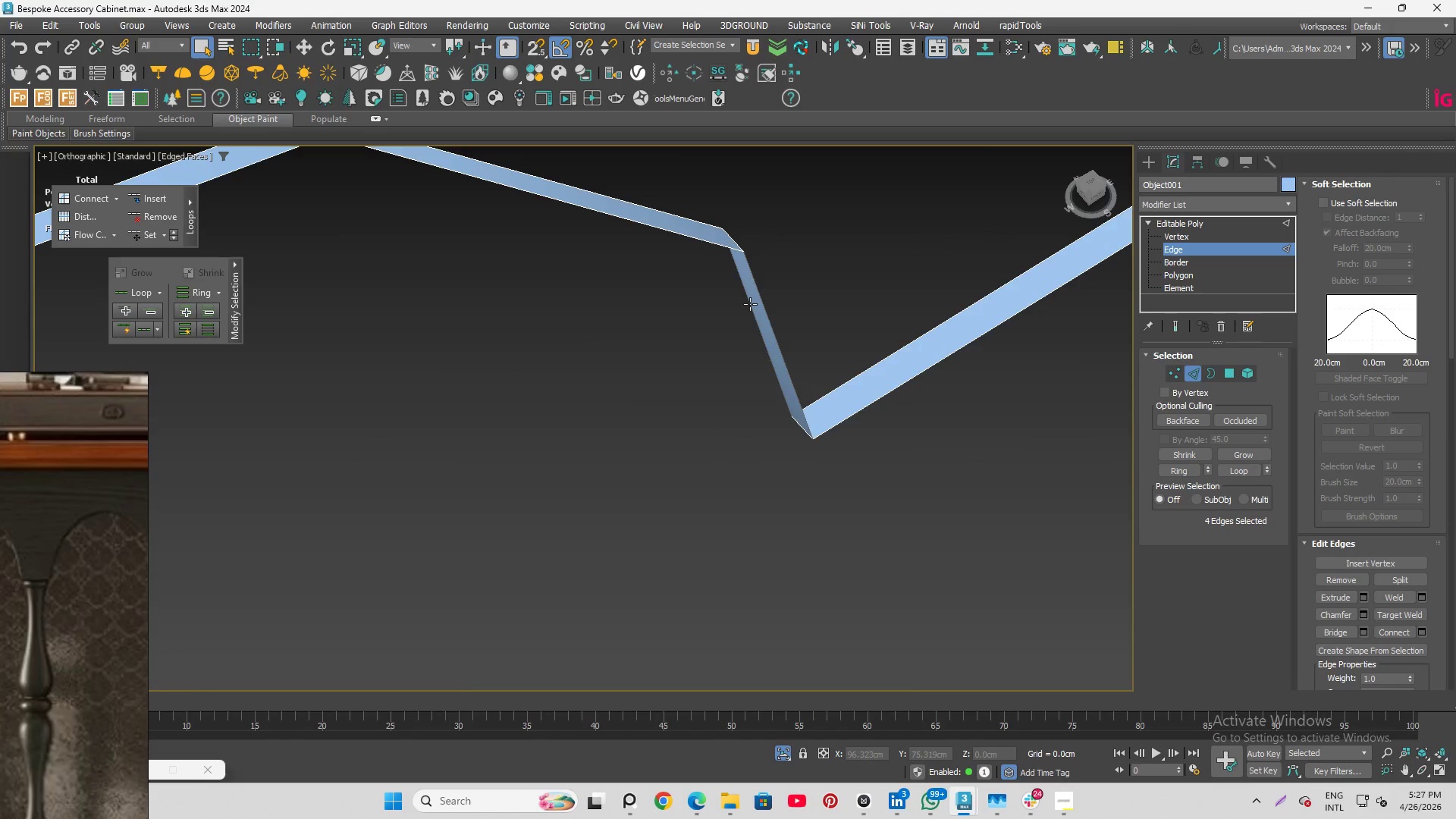 
hold_key(key=AltLeft, duration=0.69)
 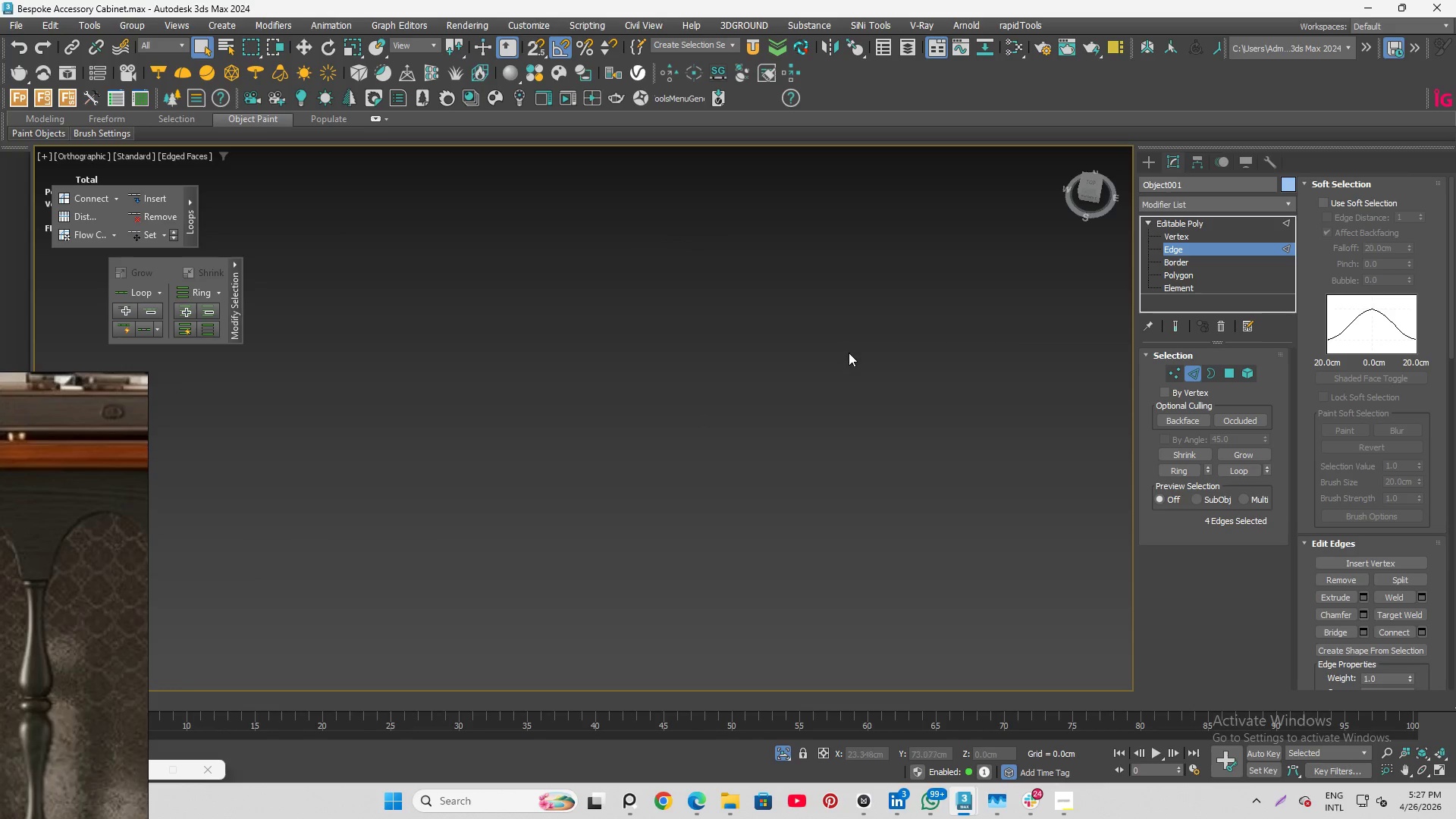 
scroll: coordinate [750, 303], scroll_direction: down, amount: 1.0
 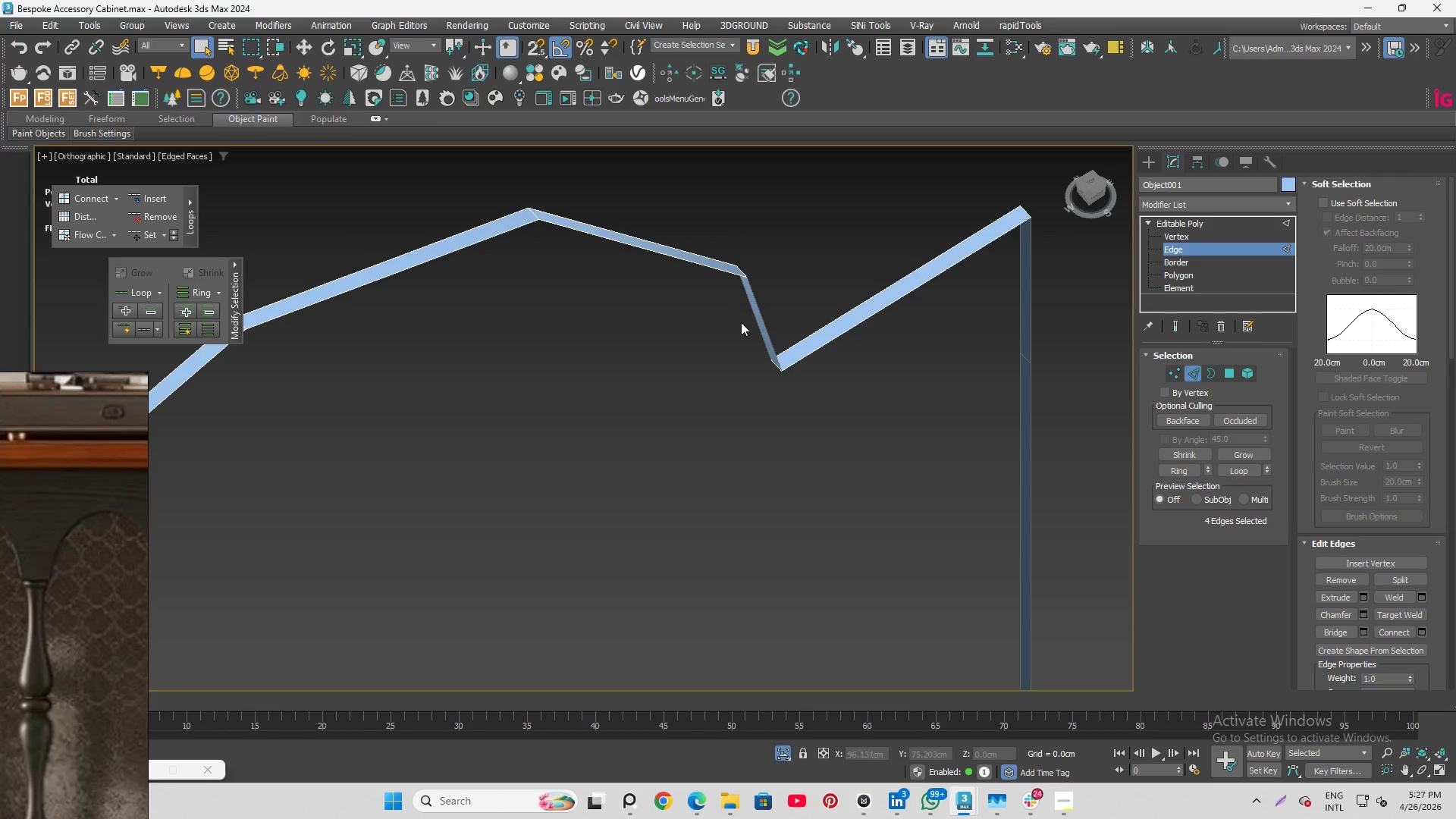 
hold_key(key=AltLeft, duration=1.89)
 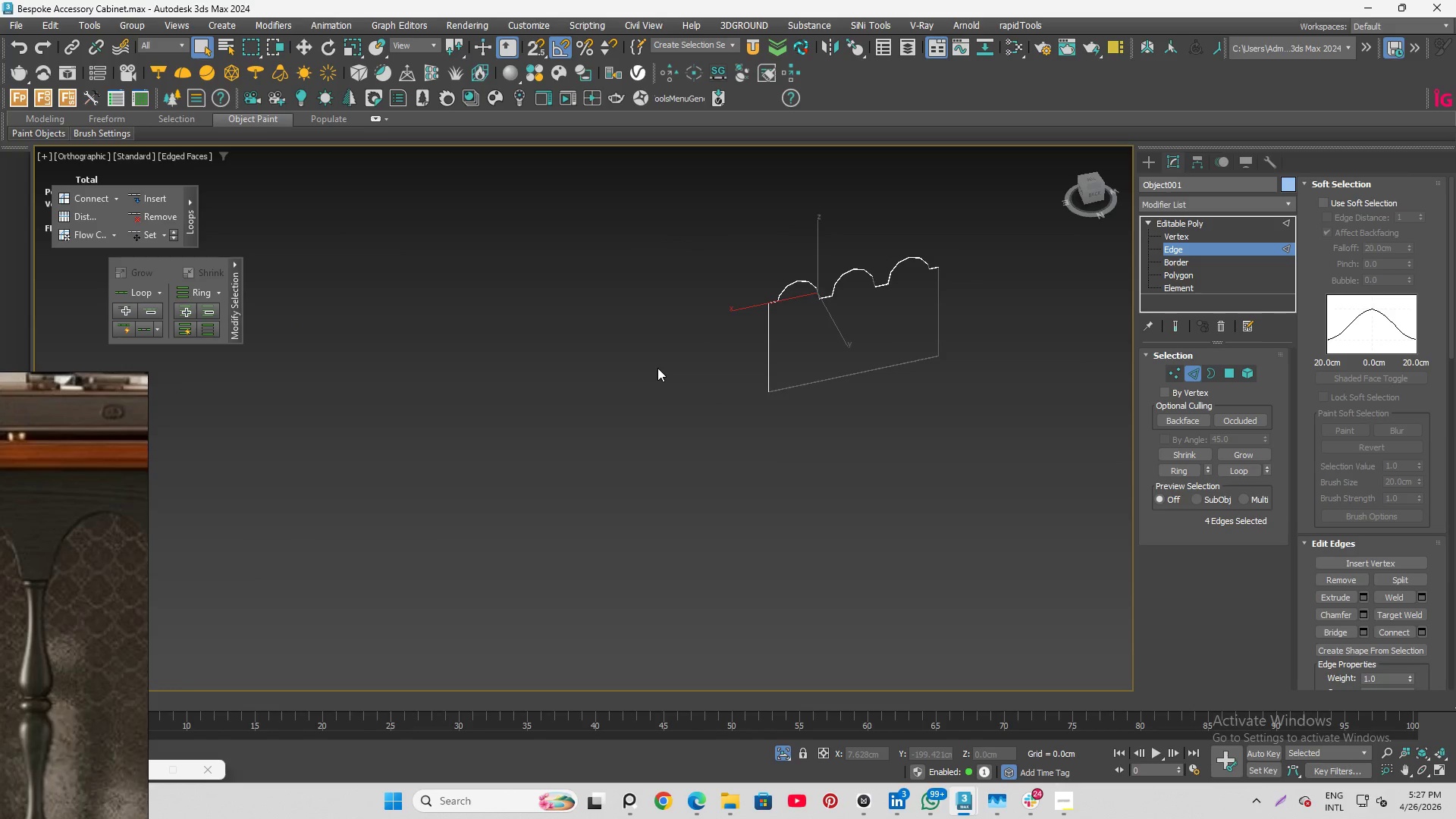 
scroll: coordinate [852, 369], scroll_direction: down, amount: 11.0
 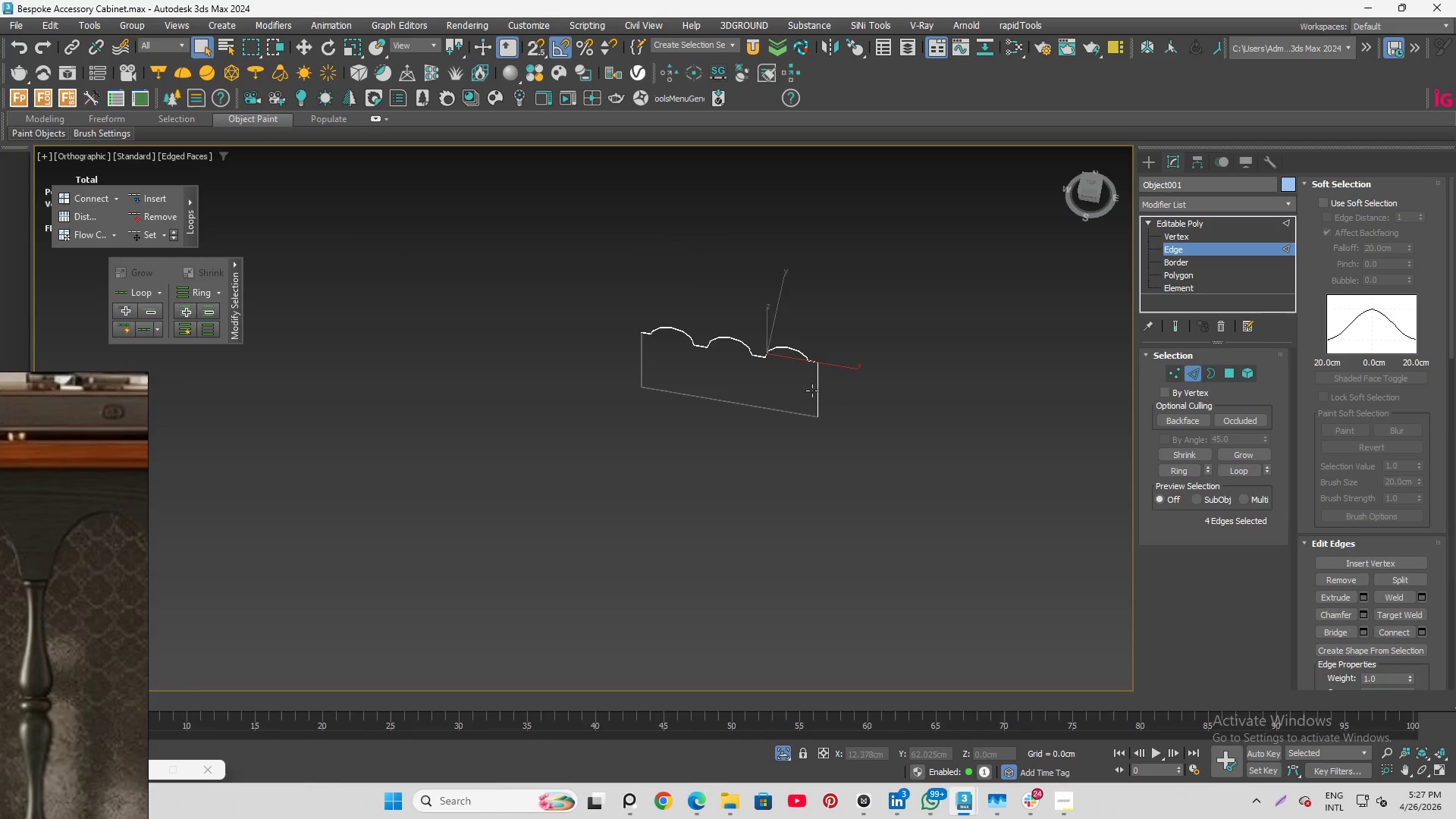 
hold_key(key=ShiftLeft, duration=0.64)
 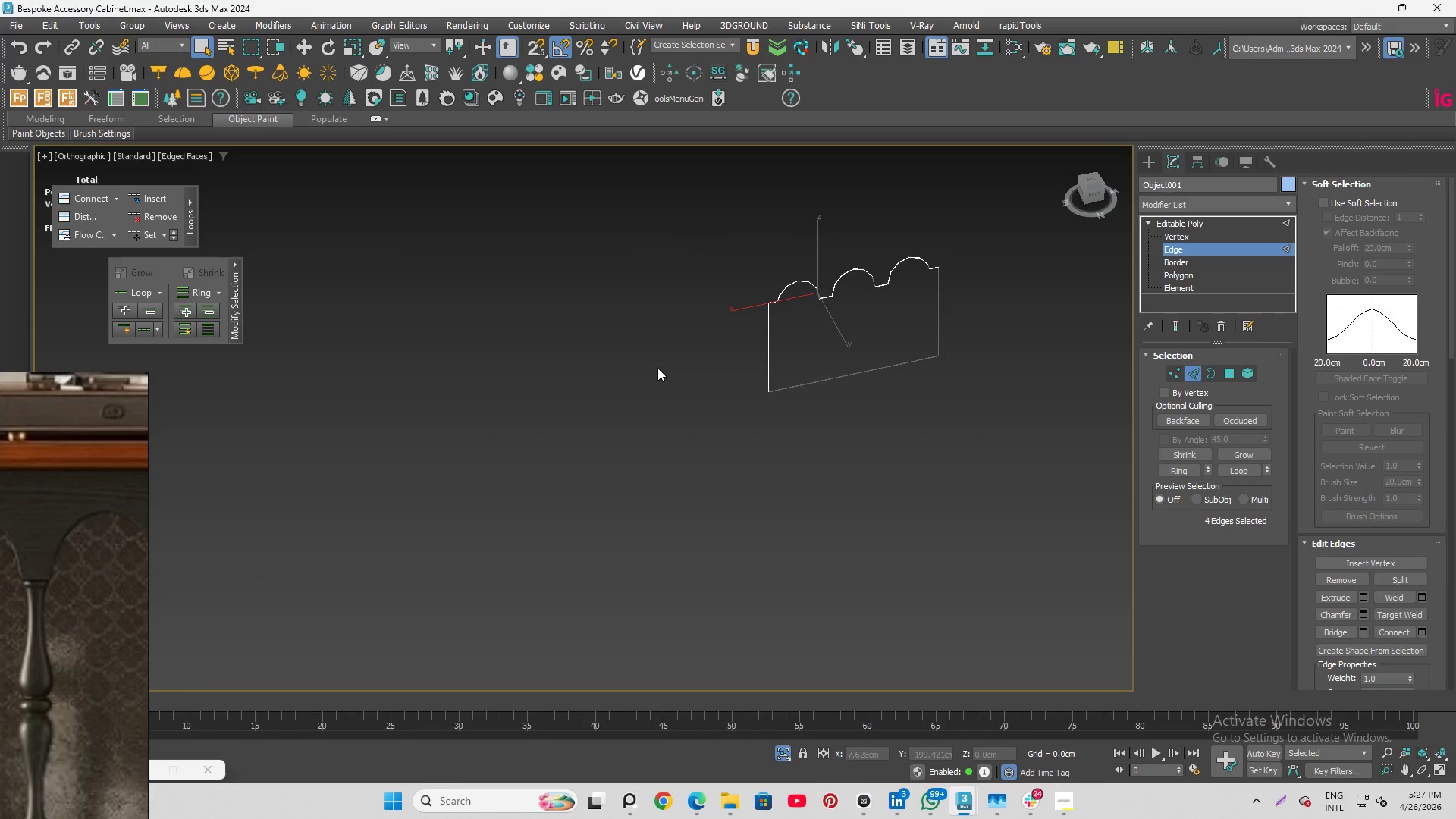 
key(Control+Backspace)
 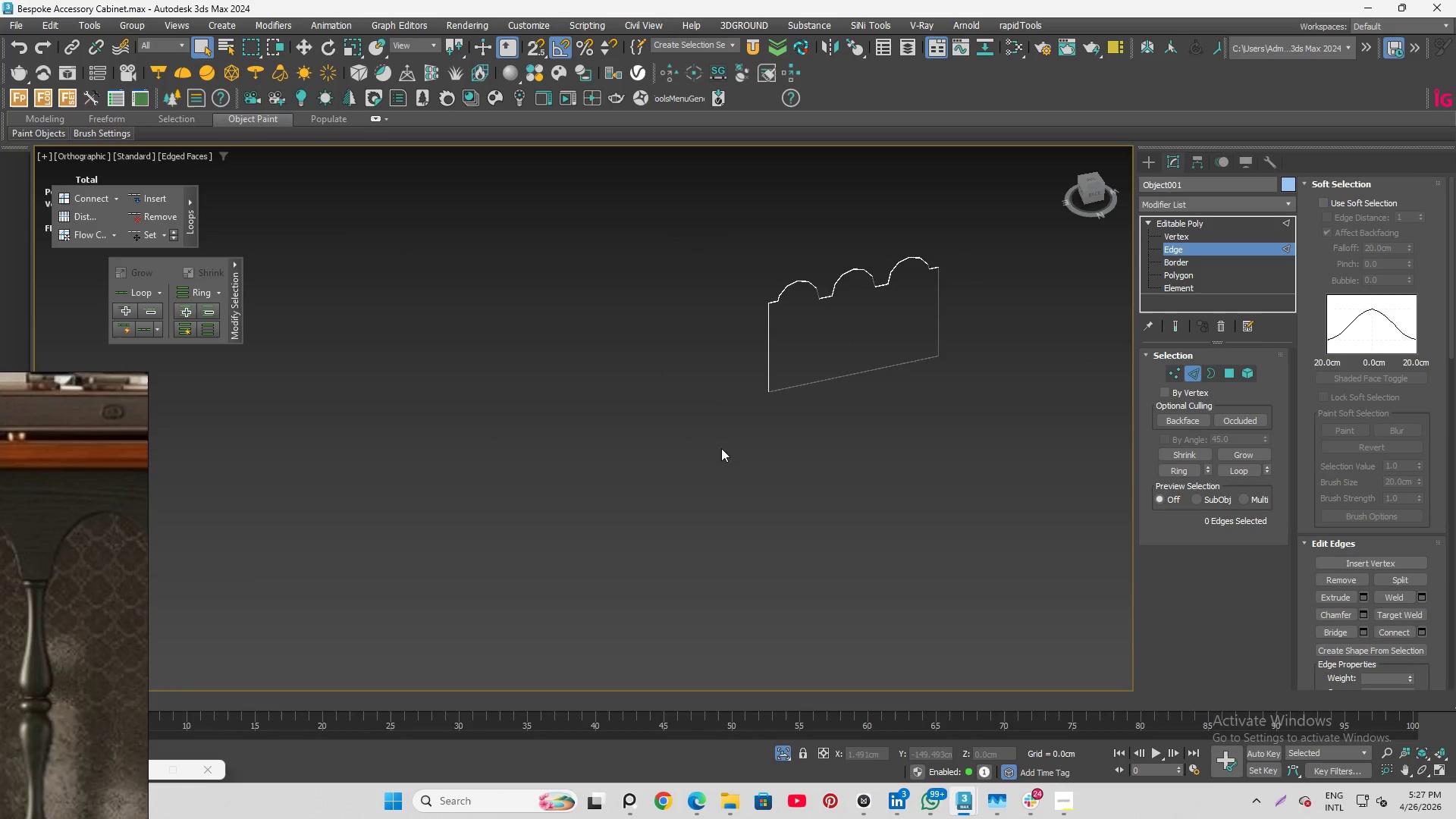 
scroll: coordinate [837, 275], scroll_direction: up, amount: 6.0
 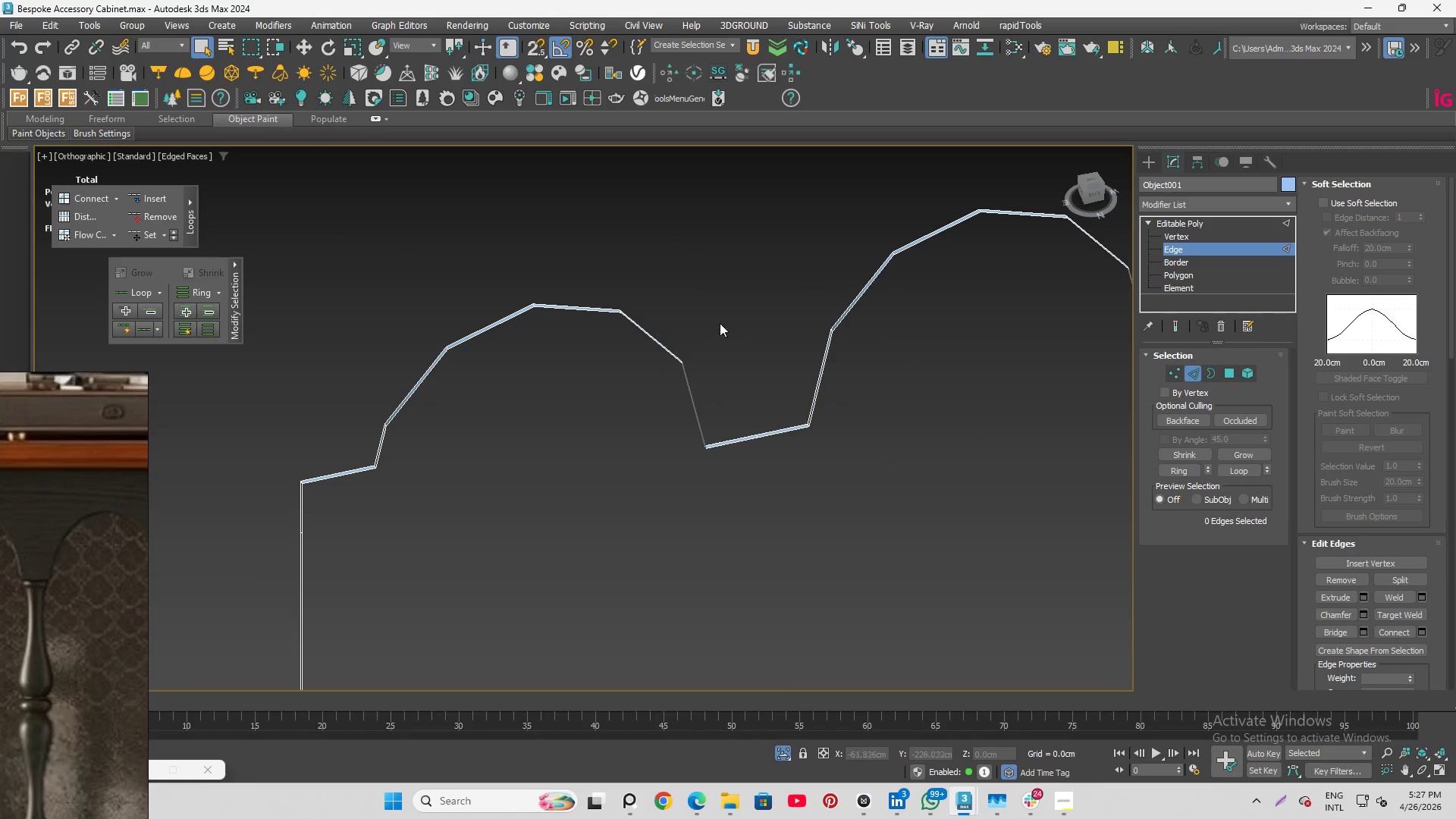 
hold_key(key=AltLeft, duration=0.69)
 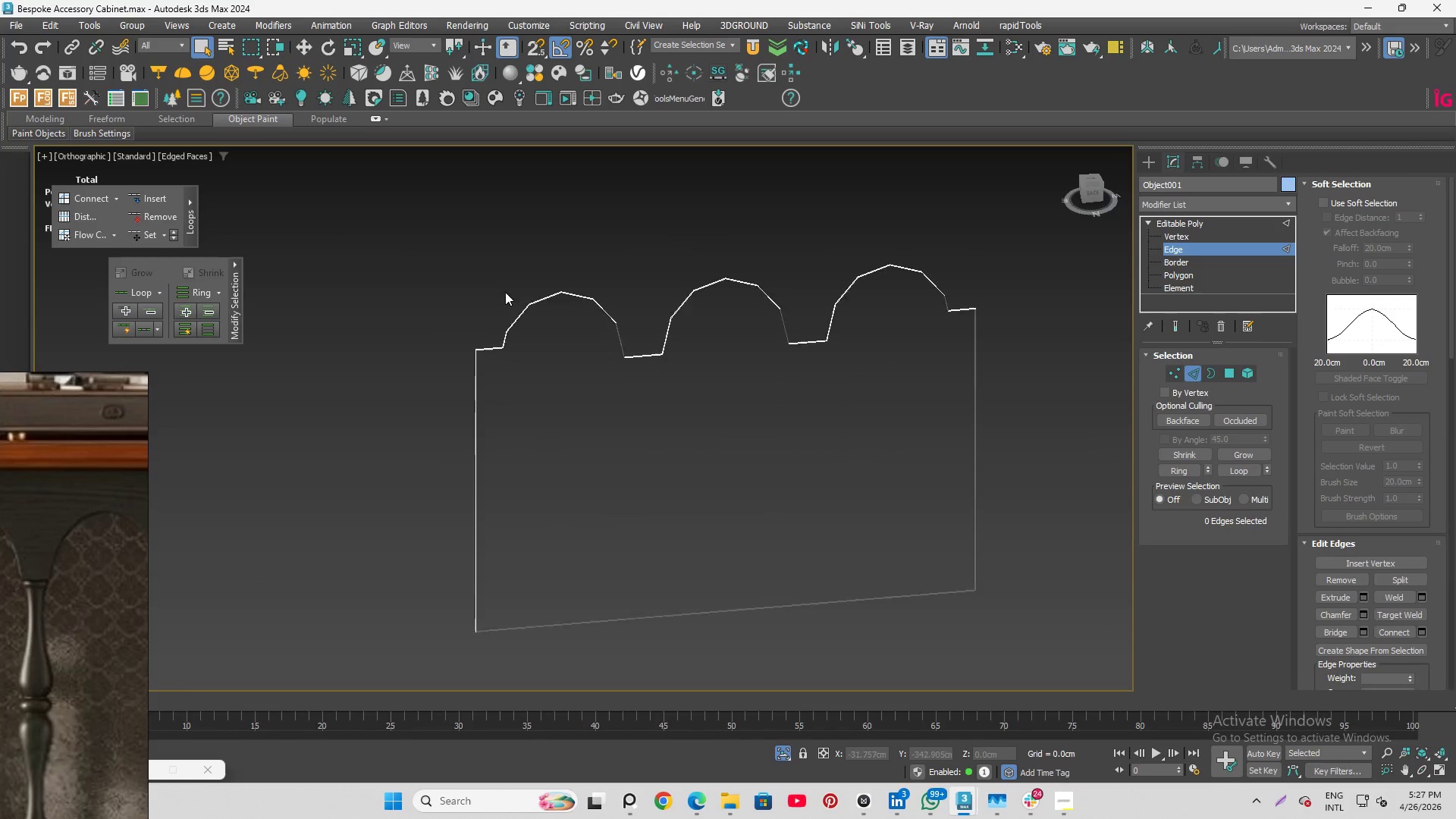 
scroll: coordinate [574, 367], scroll_direction: down, amount: 4.0
 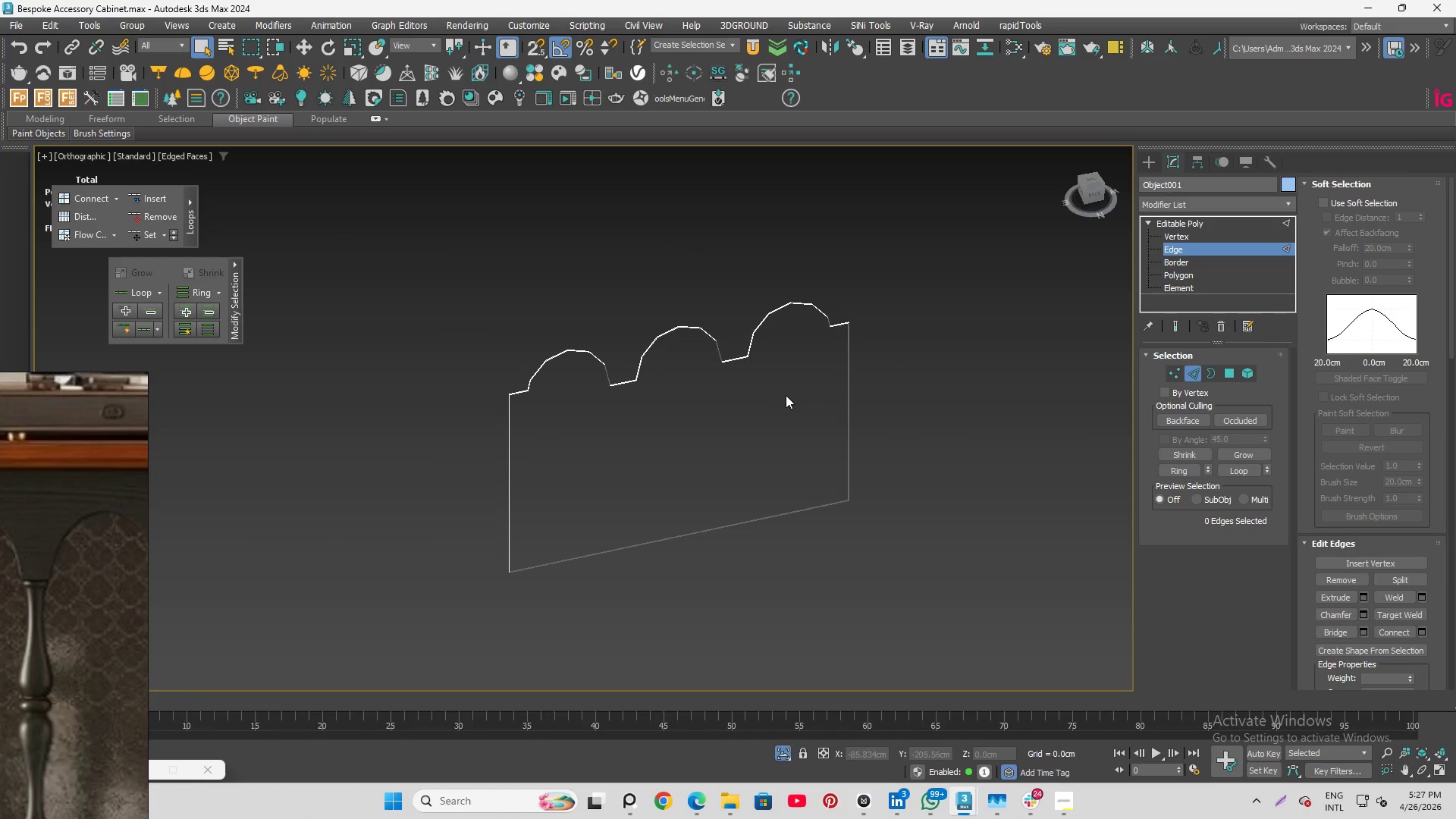 
scroll: coordinate [505, 293], scroll_direction: up, amount: 4.0
 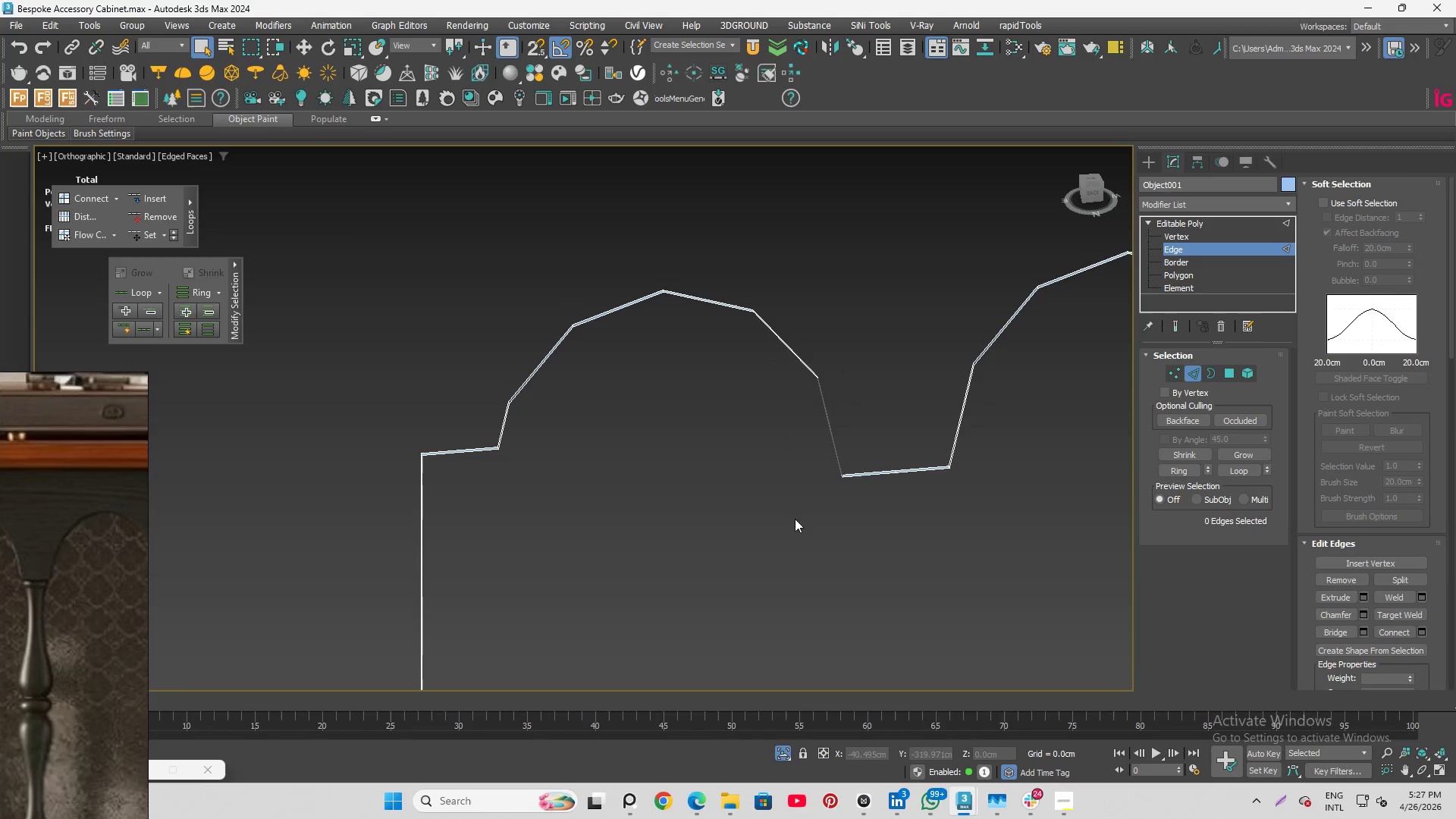 
wait(6.84)
 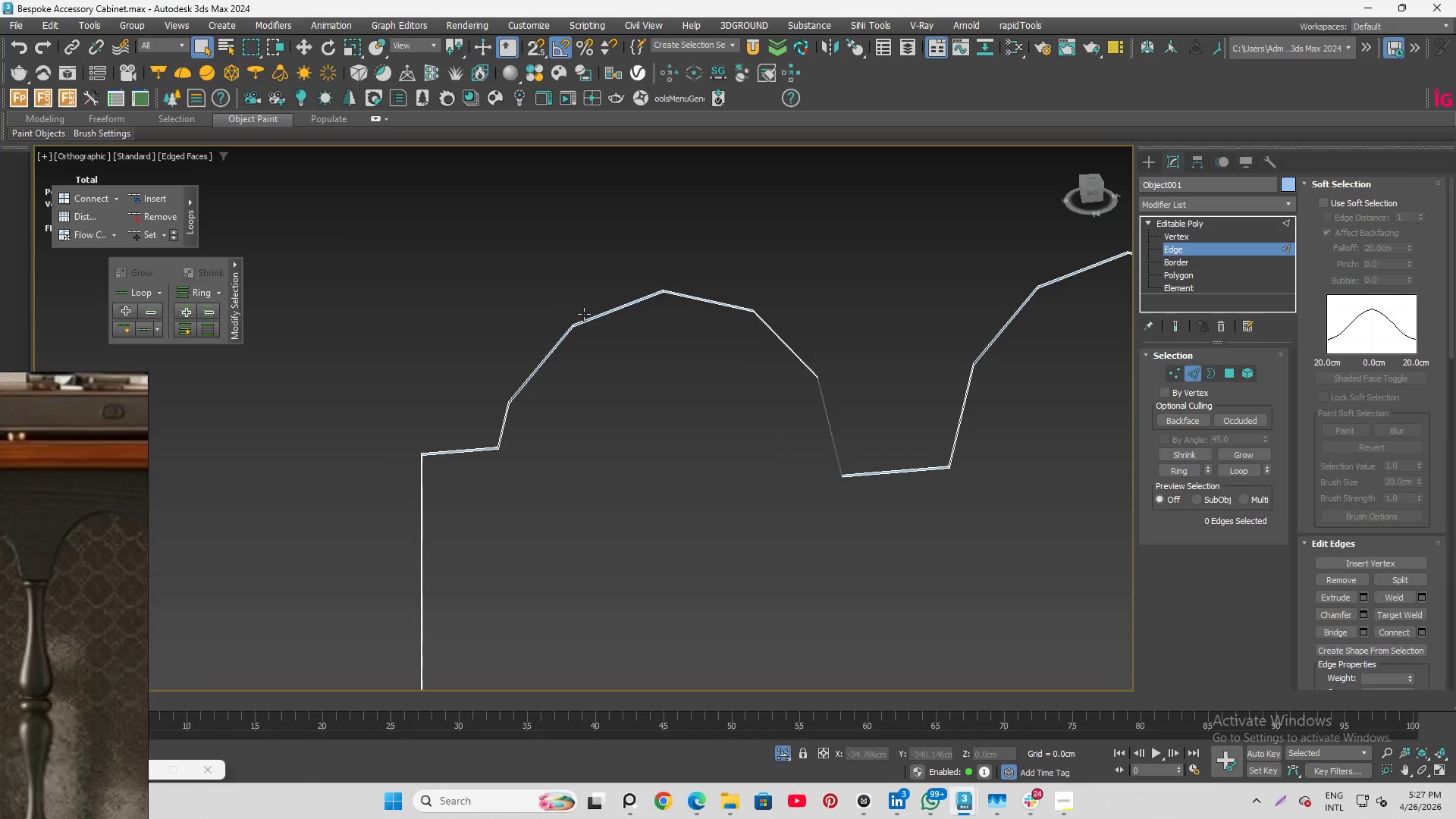 
scroll: coordinate [683, 331], scroll_direction: down, amount: 2.0
 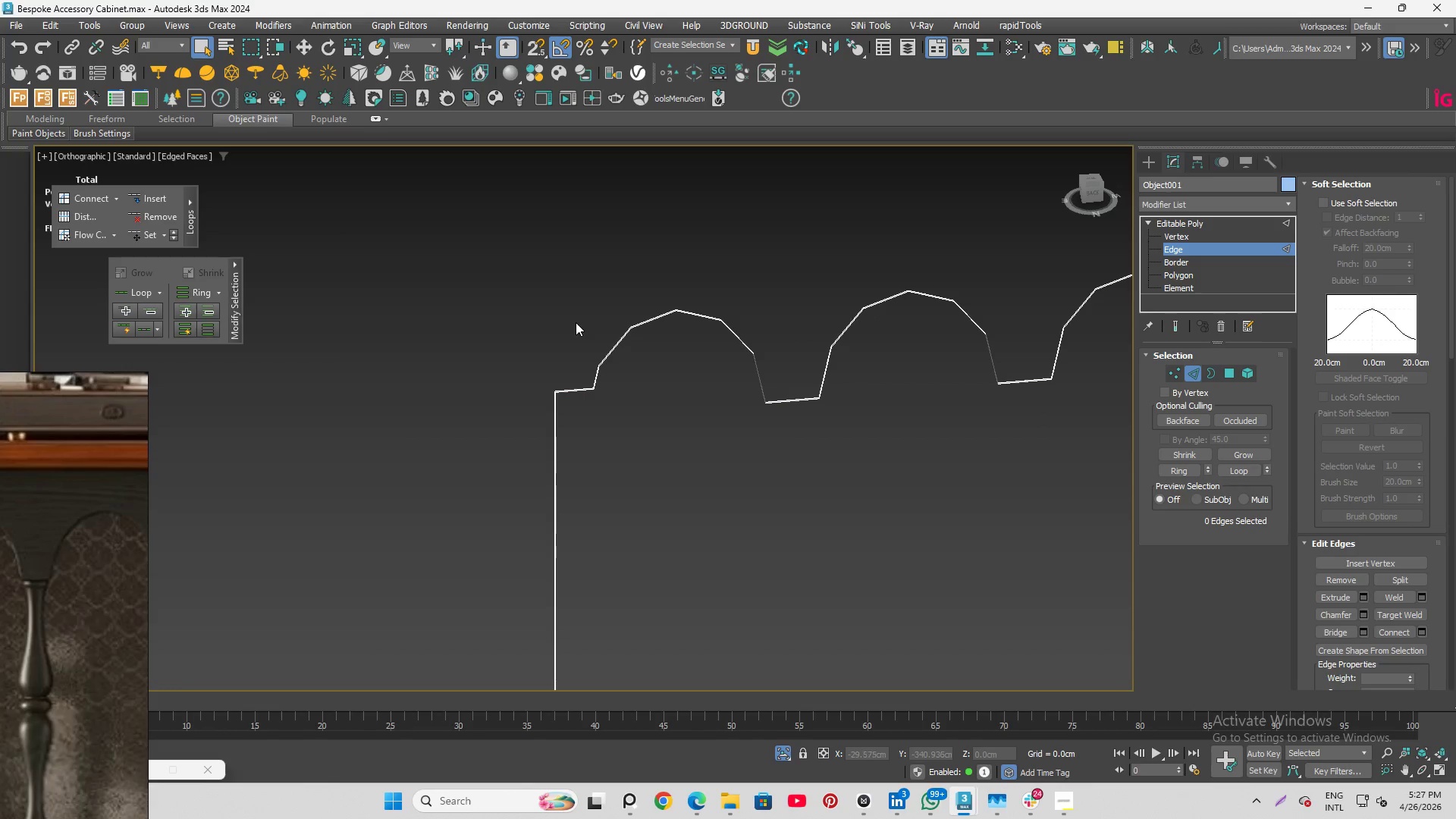 
wait(6.75)
 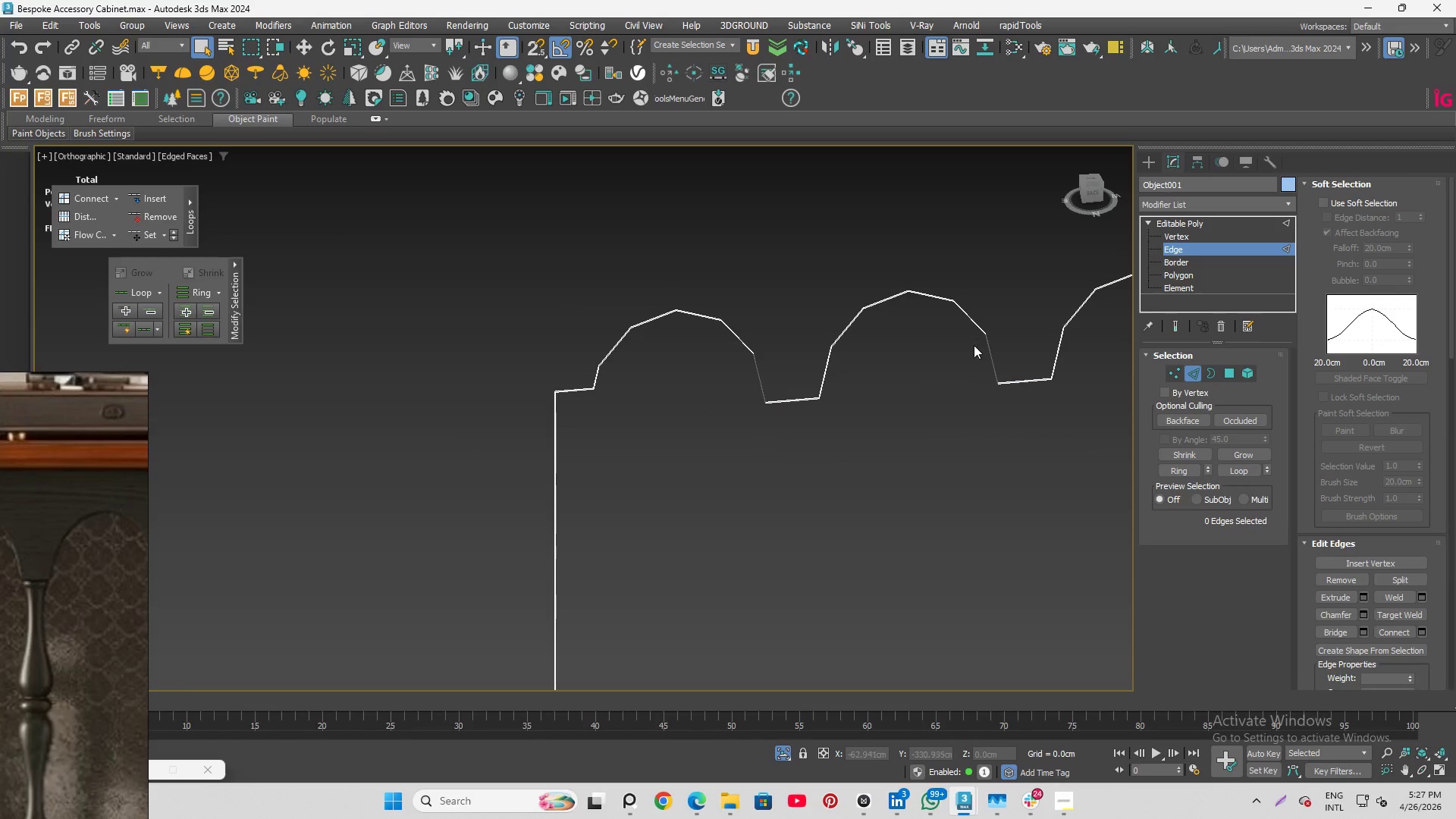 
scroll: coordinate [513, 359], scroll_direction: down, amount: 1.0
 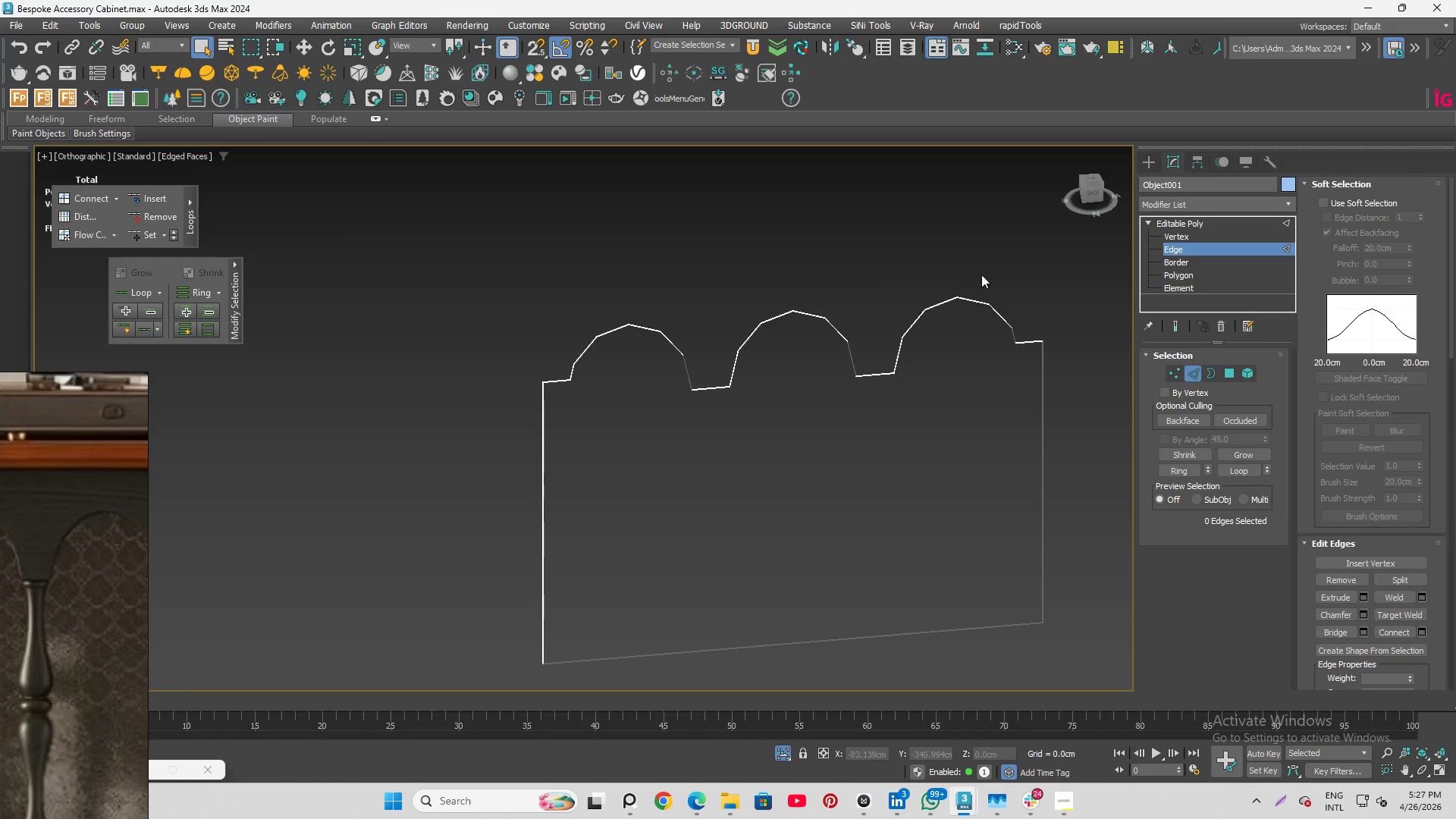 
scroll: coordinate [988, 277], scroll_direction: up, amount: 3.0
 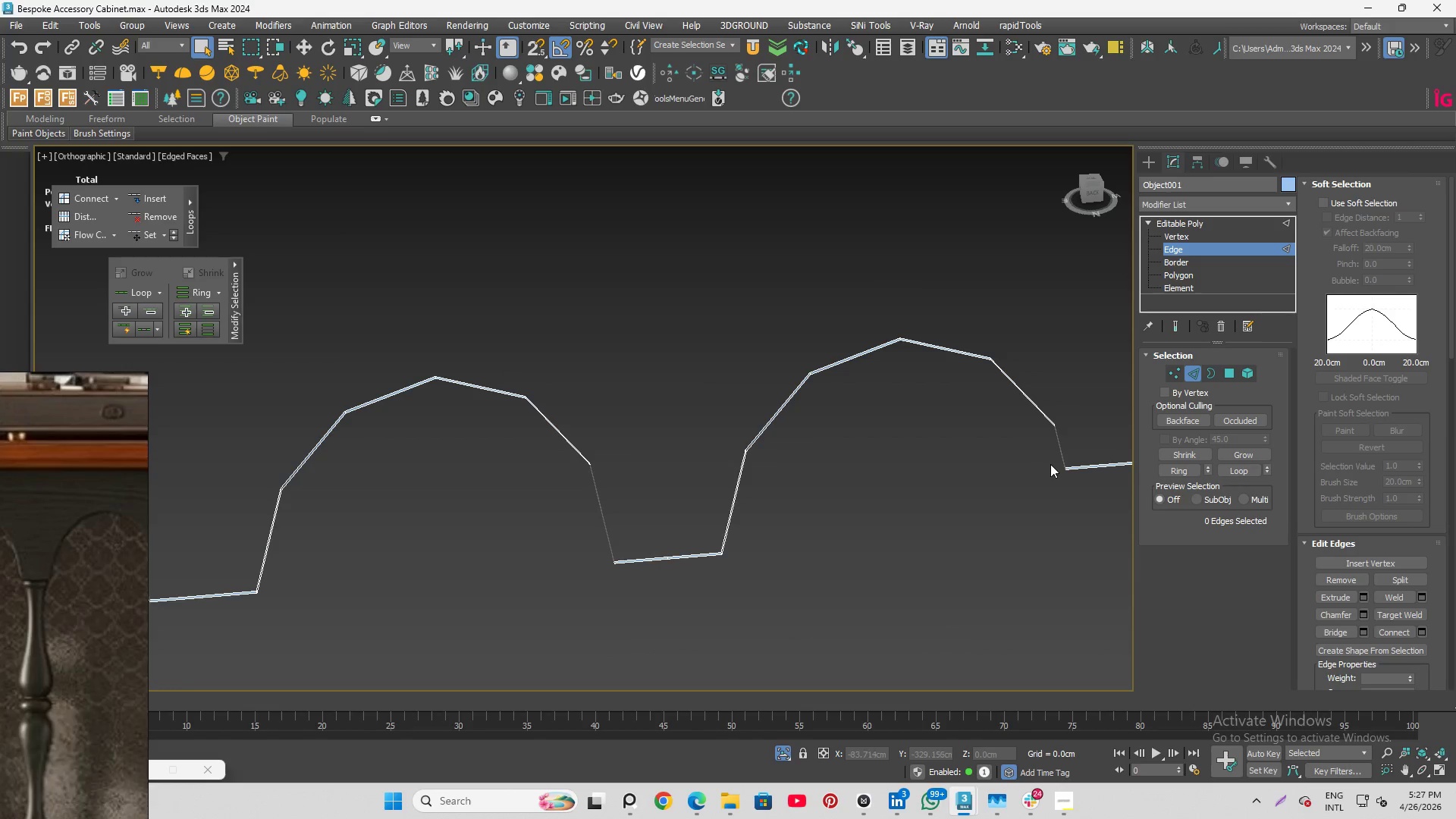 
scroll: coordinate [784, 356], scroll_direction: down, amount: 4.0
 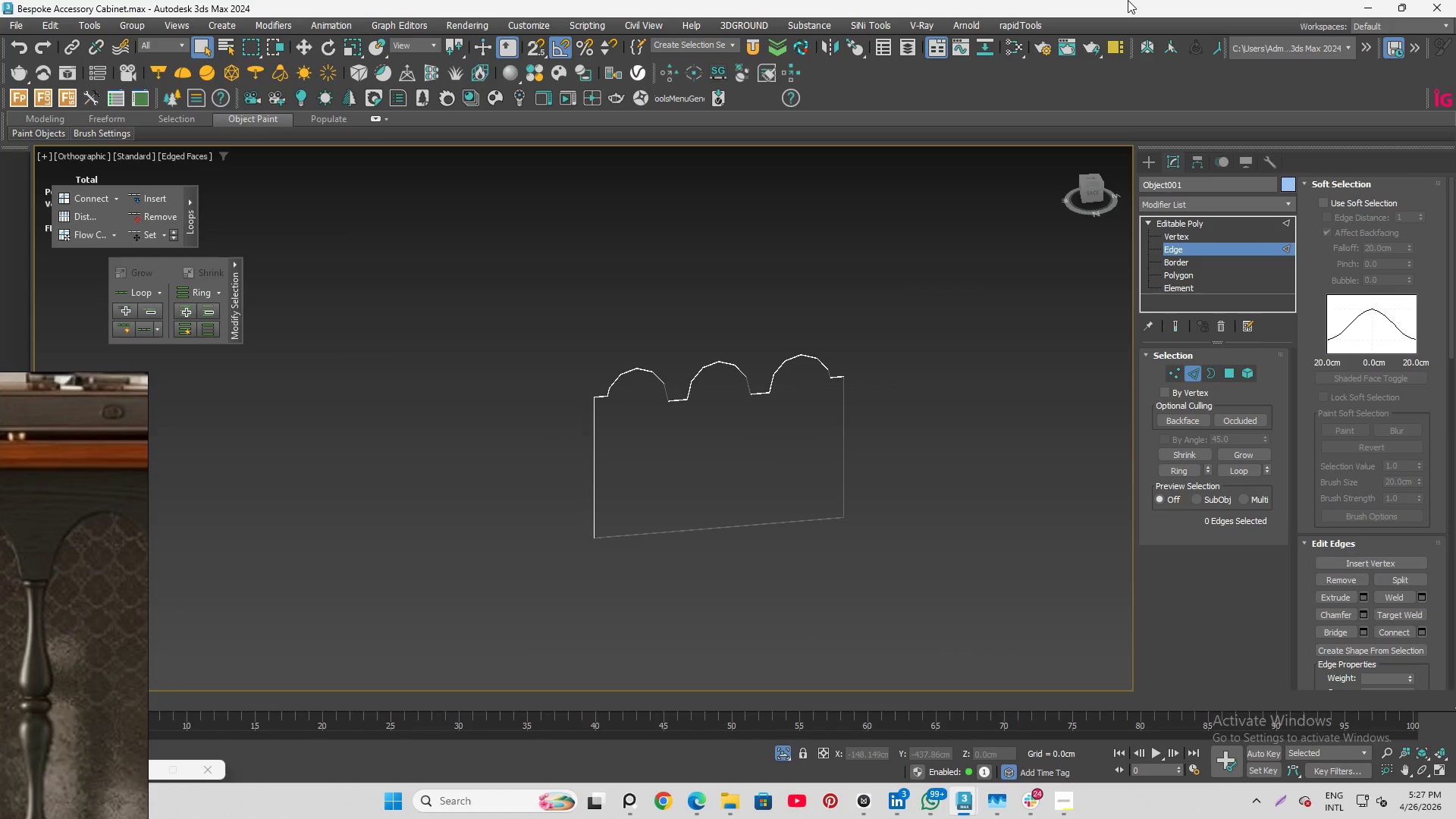 
hold_key(key=AltLeft, duration=1.84)
 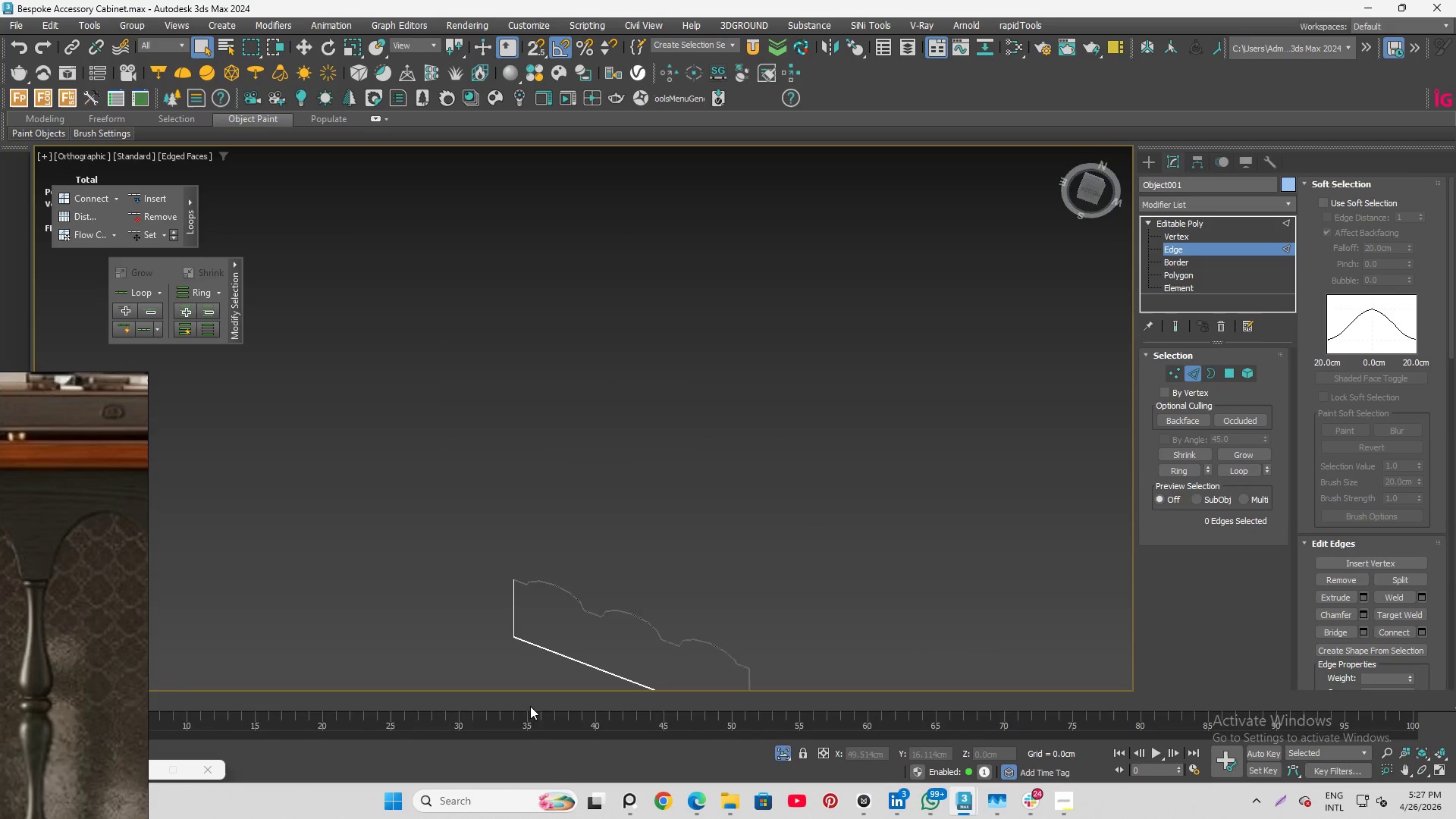 
scroll: coordinate [555, 579], scroll_direction: none, amount: 0.0
 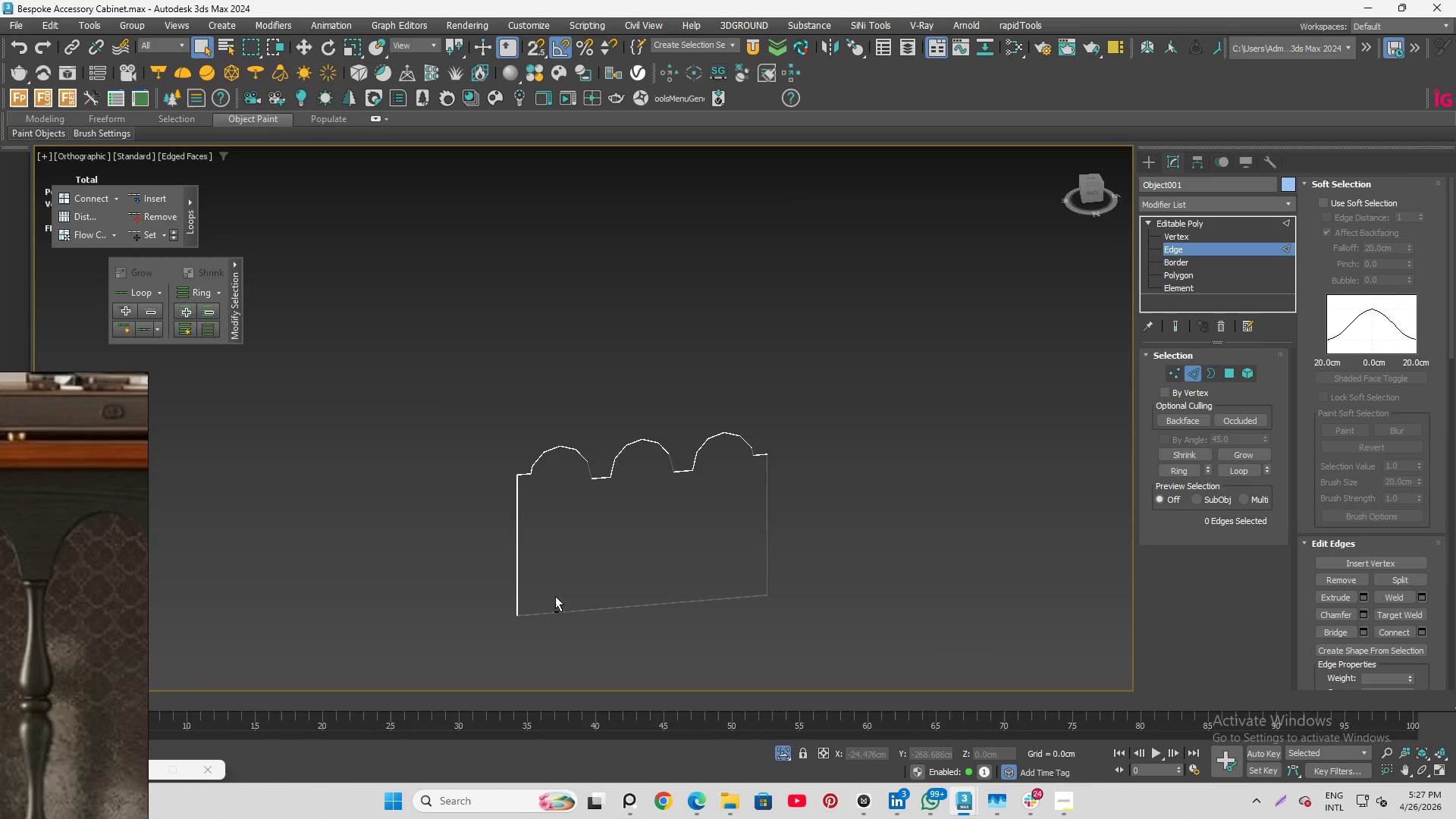 
scroll: coordinate [535, 419], scroll_direction: up, amount: 10.0
 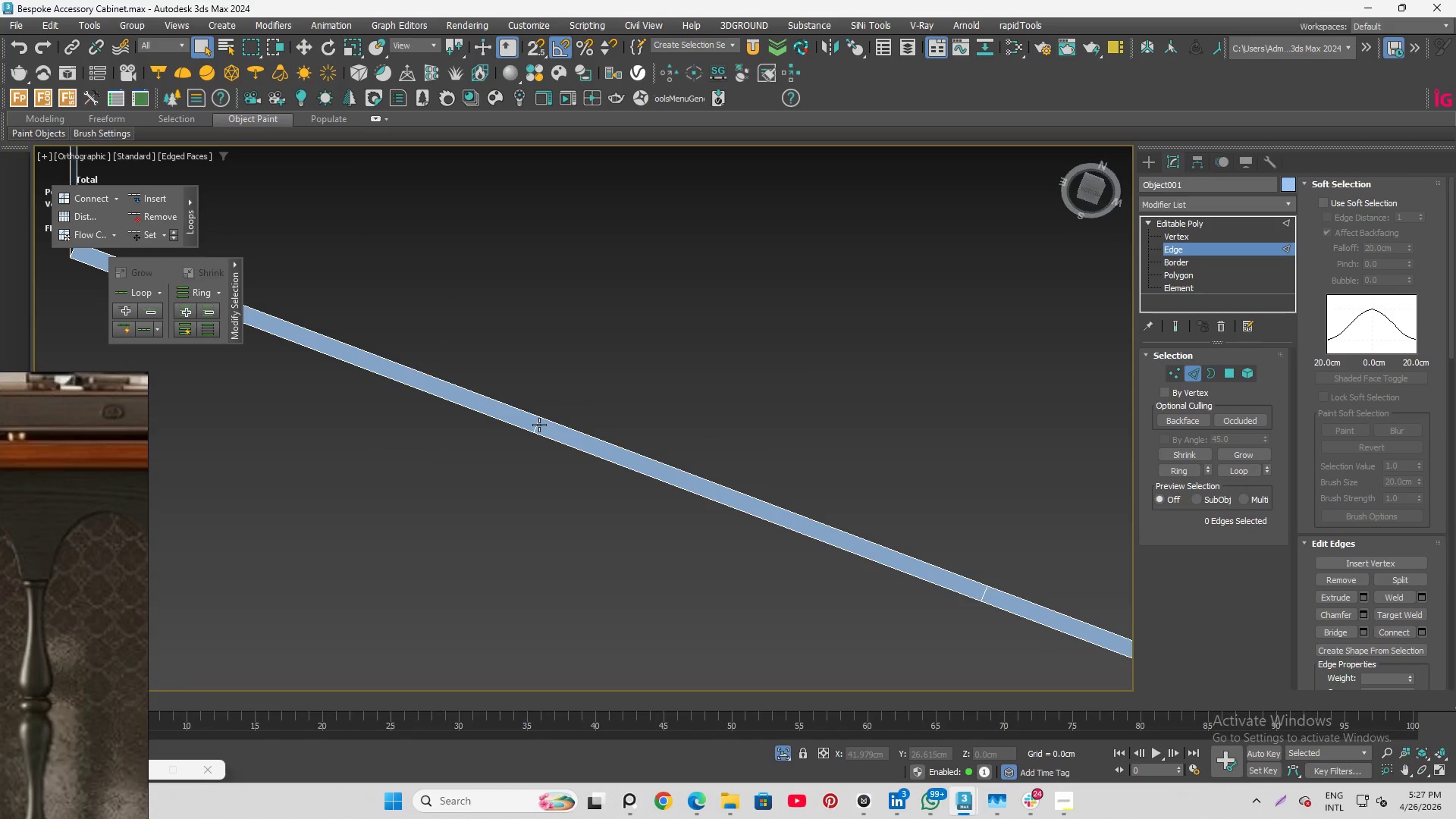 
left_click([539, 425])
 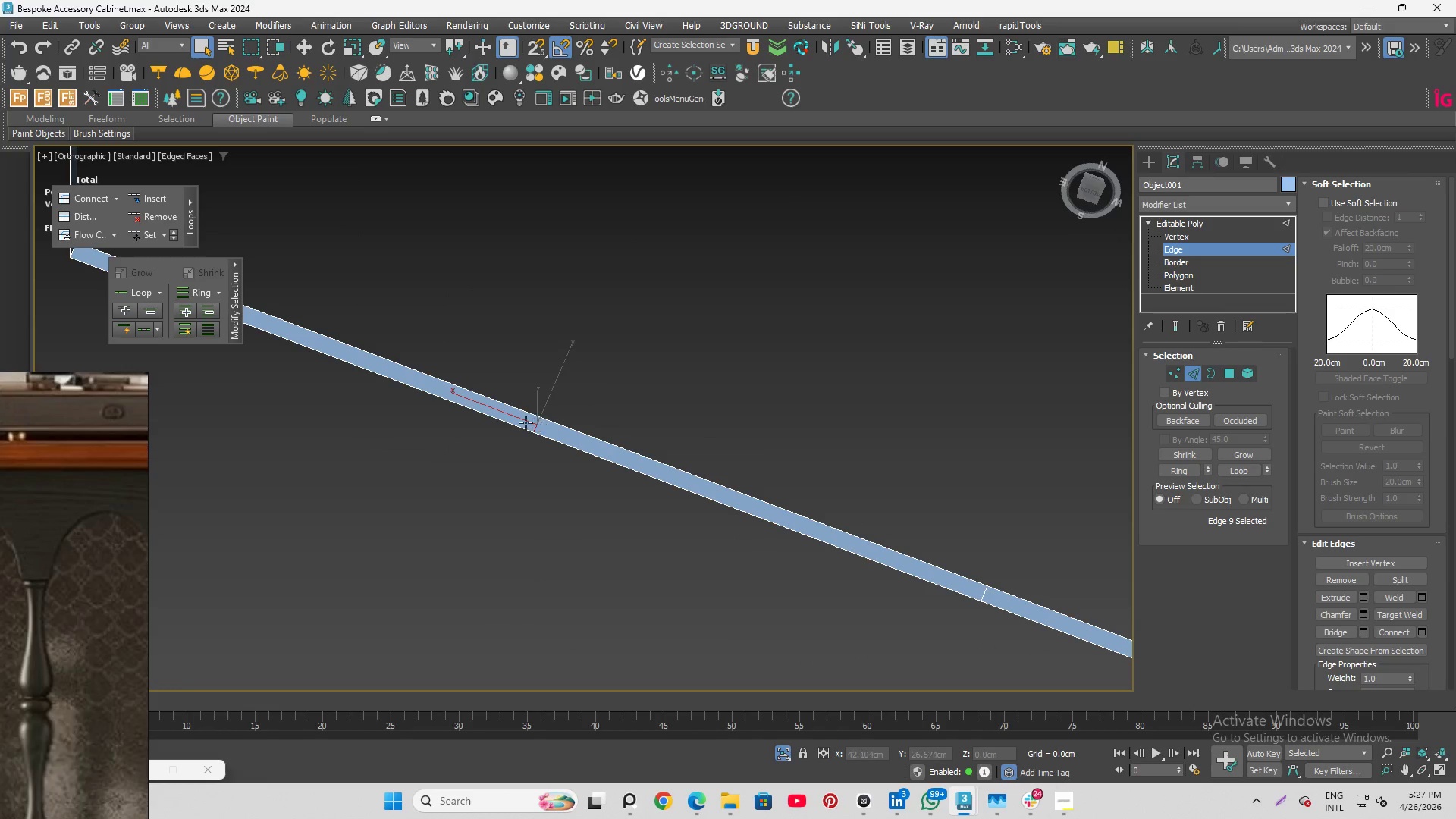 
hold_key(key=ControlLeft, duration=0.8)
 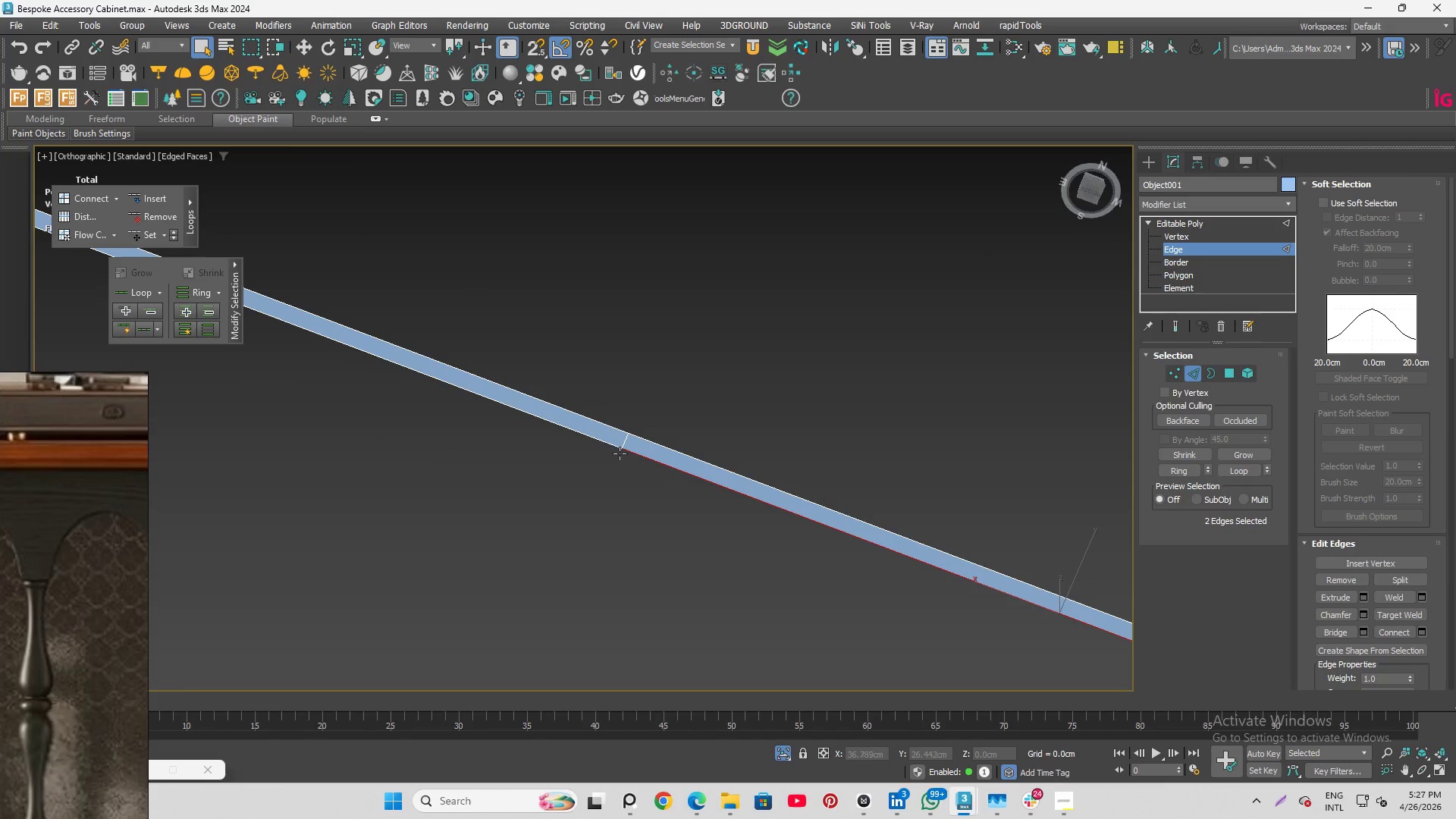 
scroll: coordinate [663, 480], scroll_direction: down, amount: 1.0
 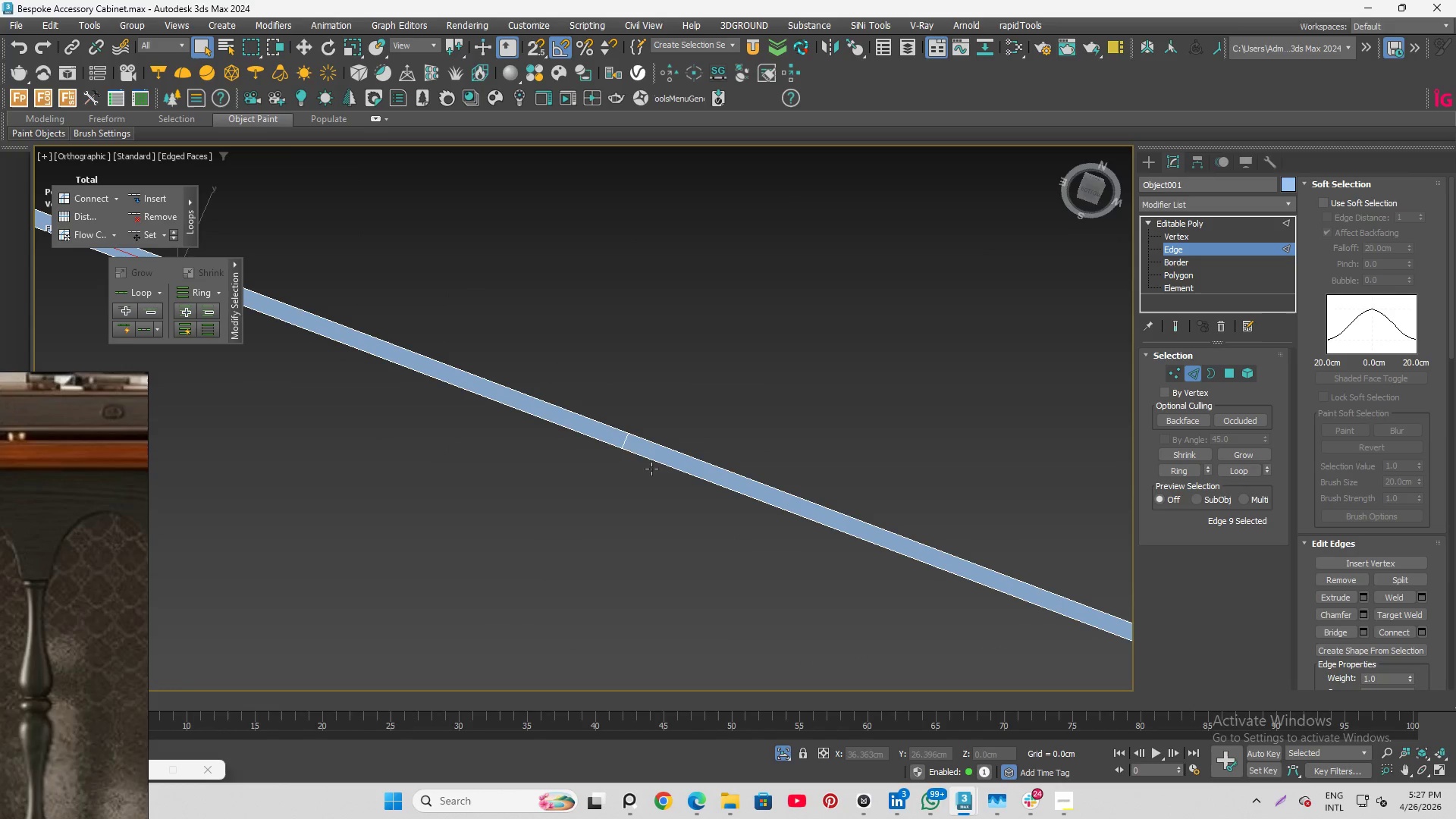 
left_click([629, 445])
 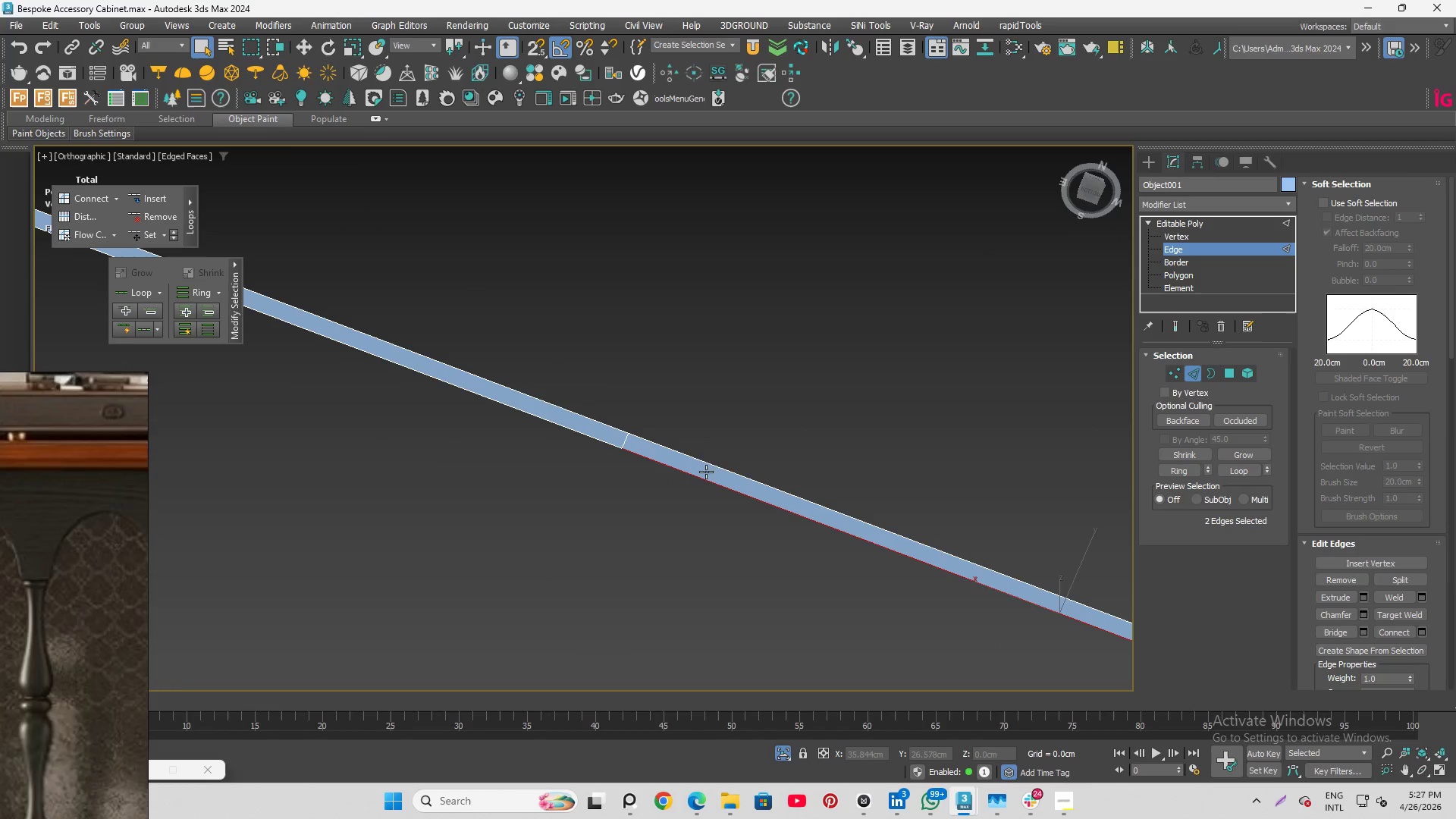 
hold_key(key=AltLeft, duration=0.53)
left_click_drag(start_coordinate=[733, 414], to_coordinate=[730, 576])
 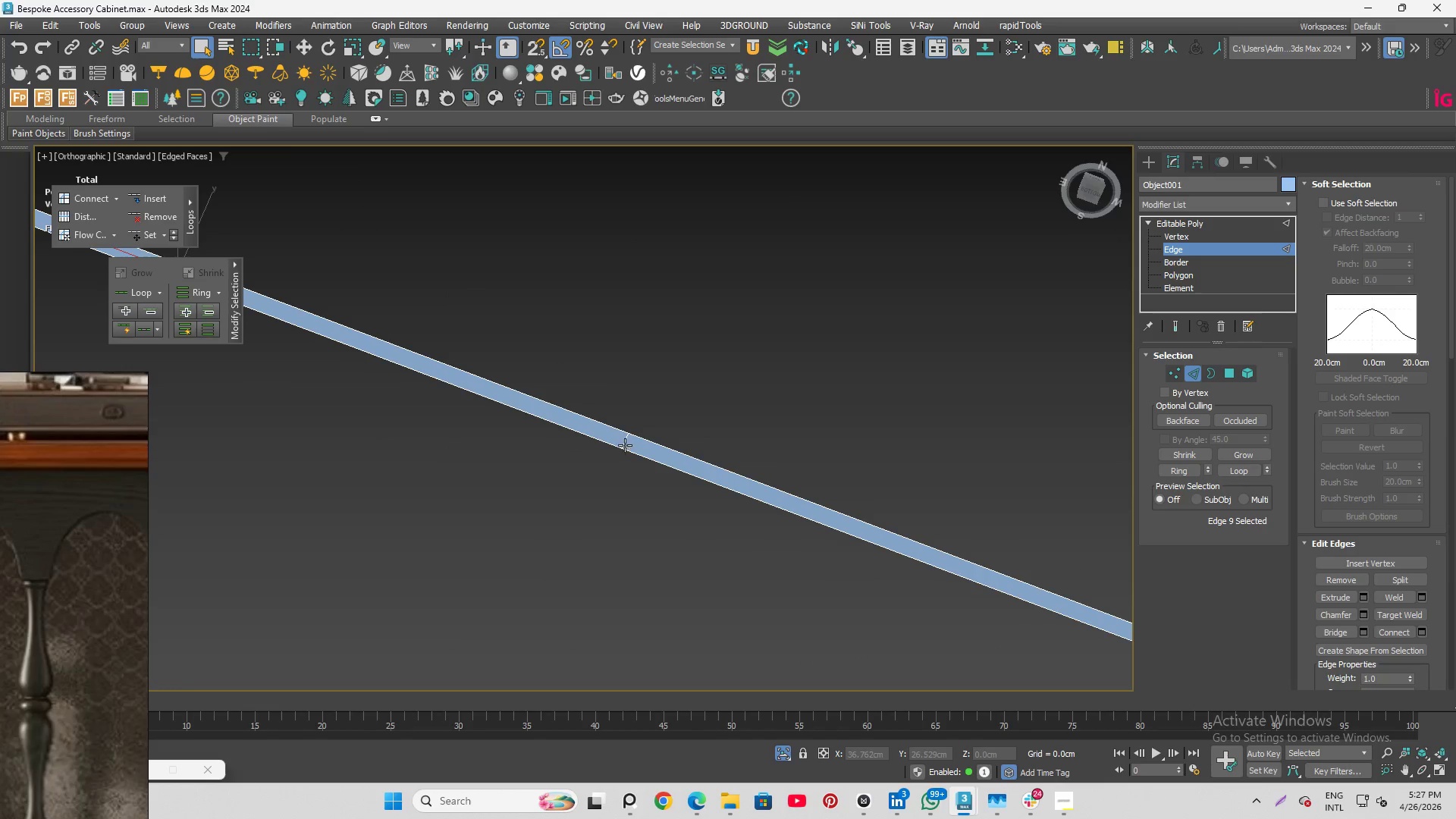 
hold_key(key=AltLeft, duration=1.23)
 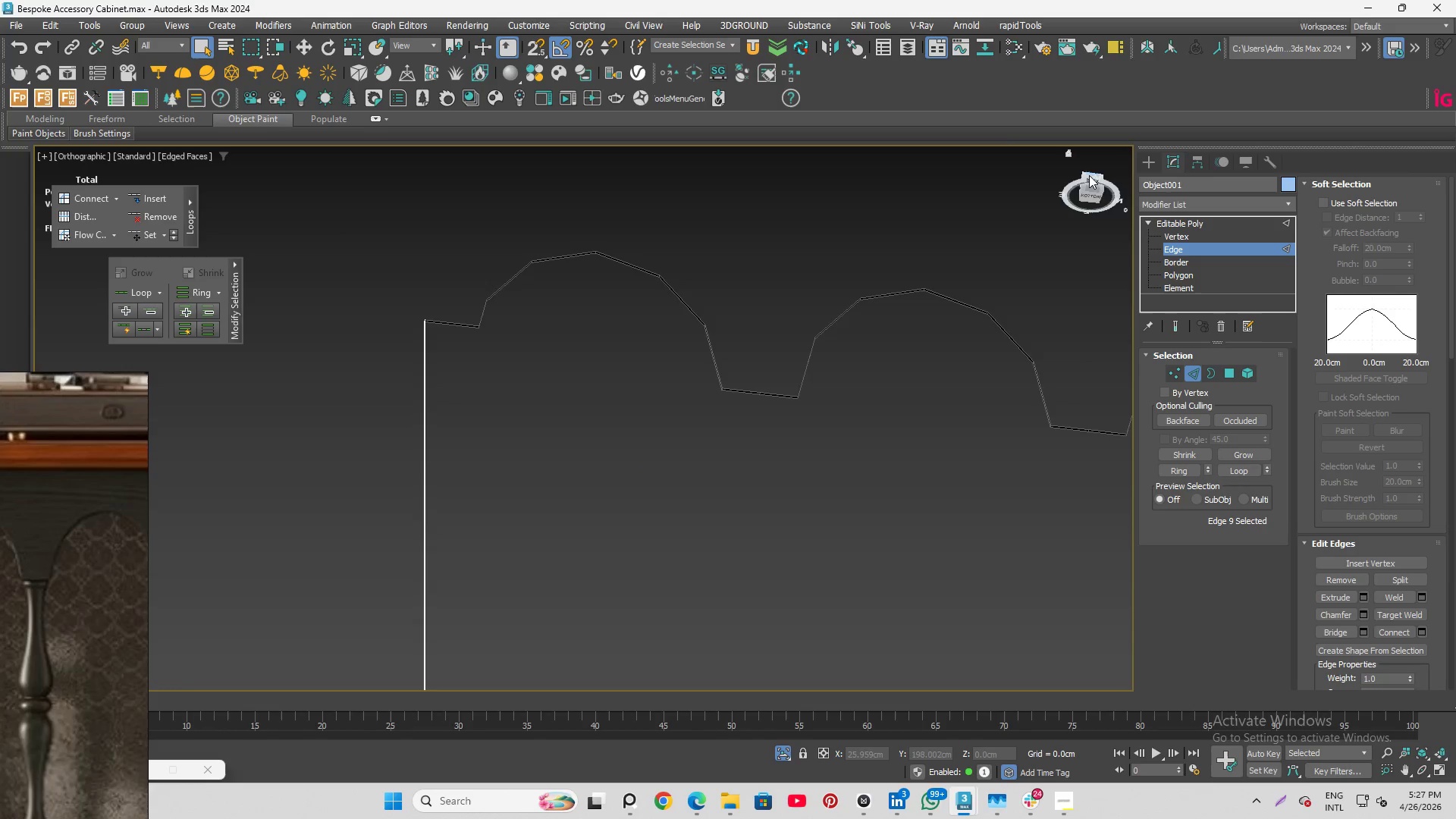 
scroll: coordinate [674, 428], scroll_direction: down, amount: 5.0
 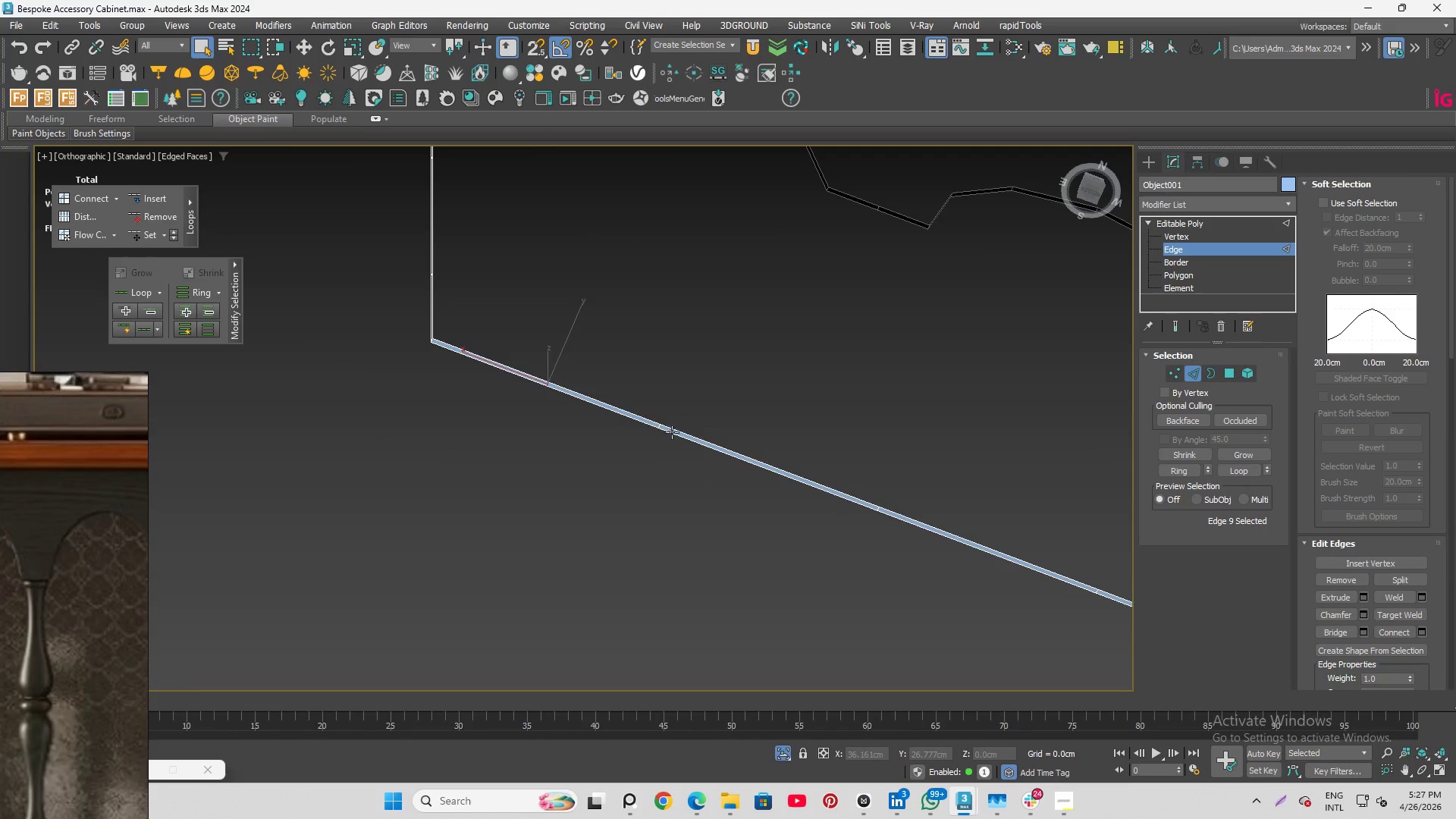 
left_click([1087, 178])
 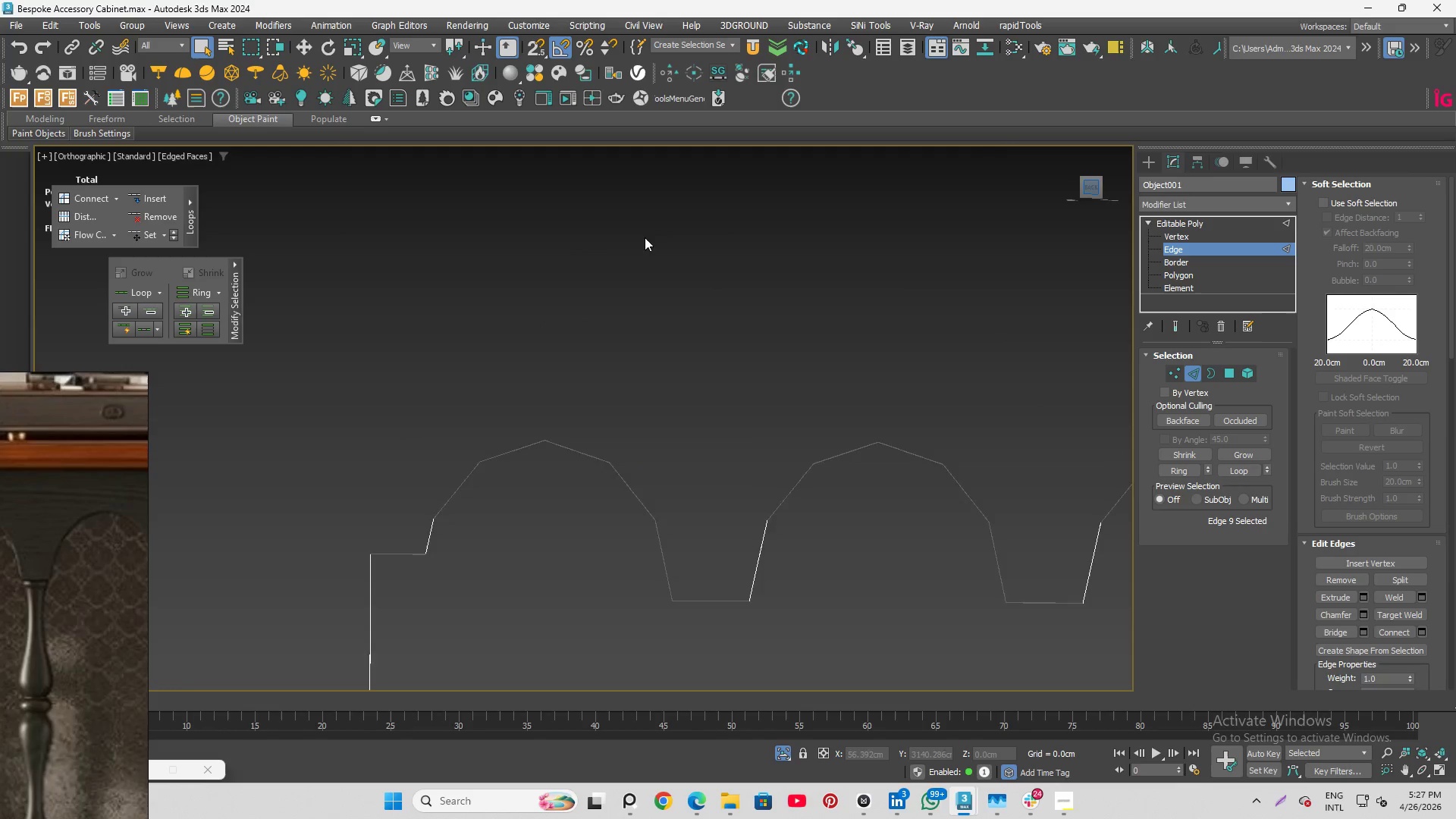 
scroll: coordinate [748, 540], scroll_direction: down, amount: 3.0
 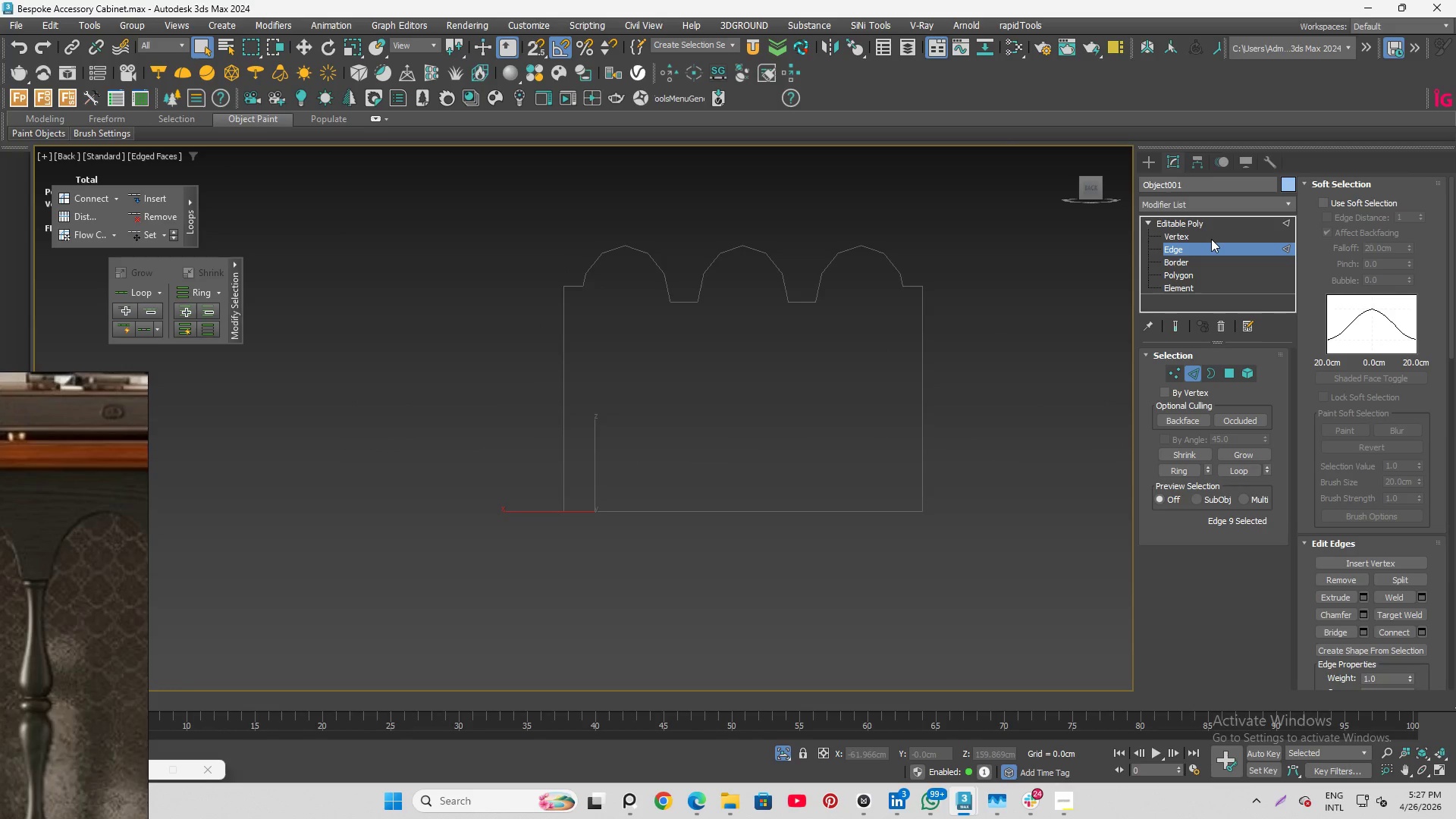 
left_click([1211, 239])
 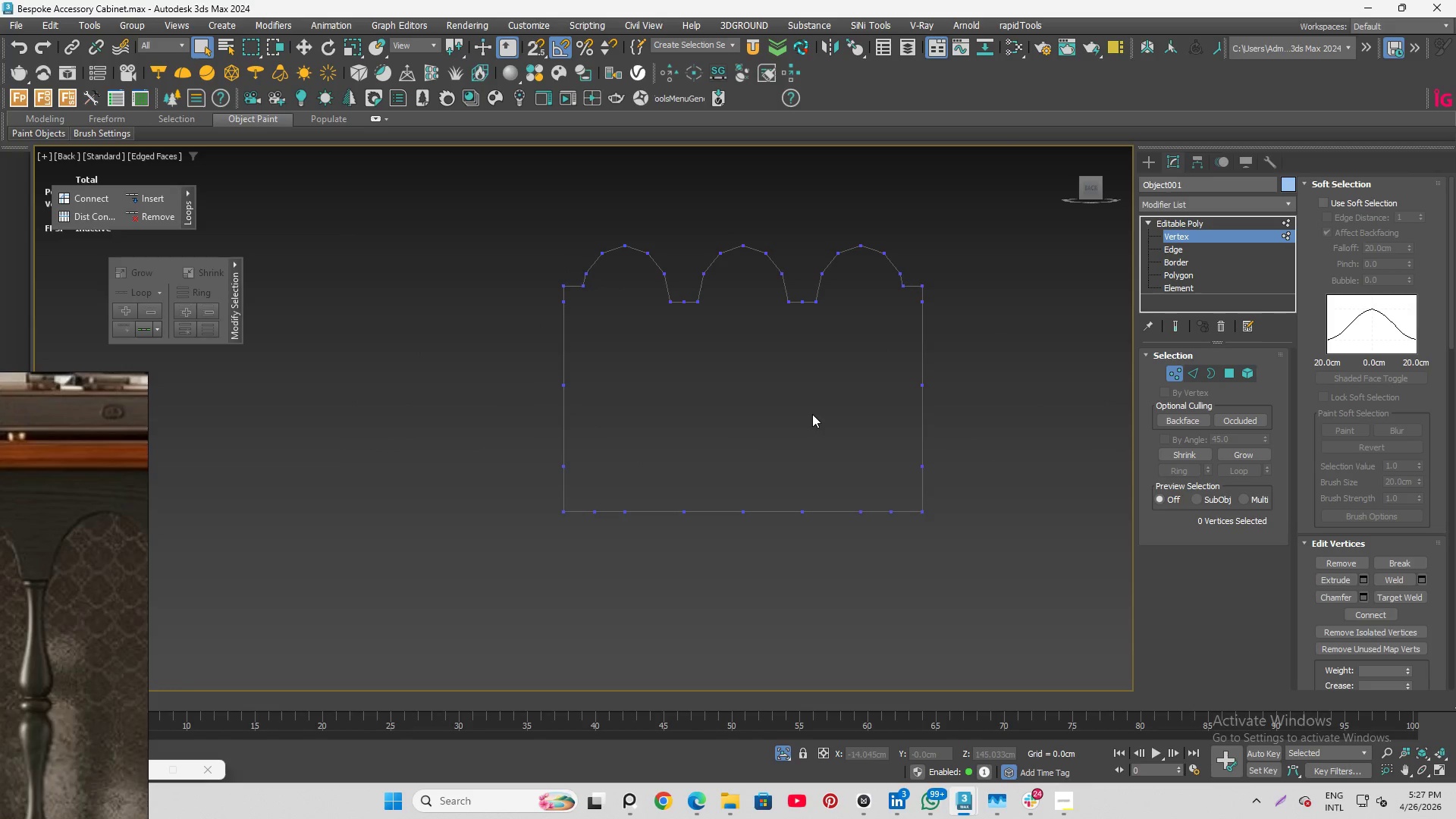 
wait(7.42)
 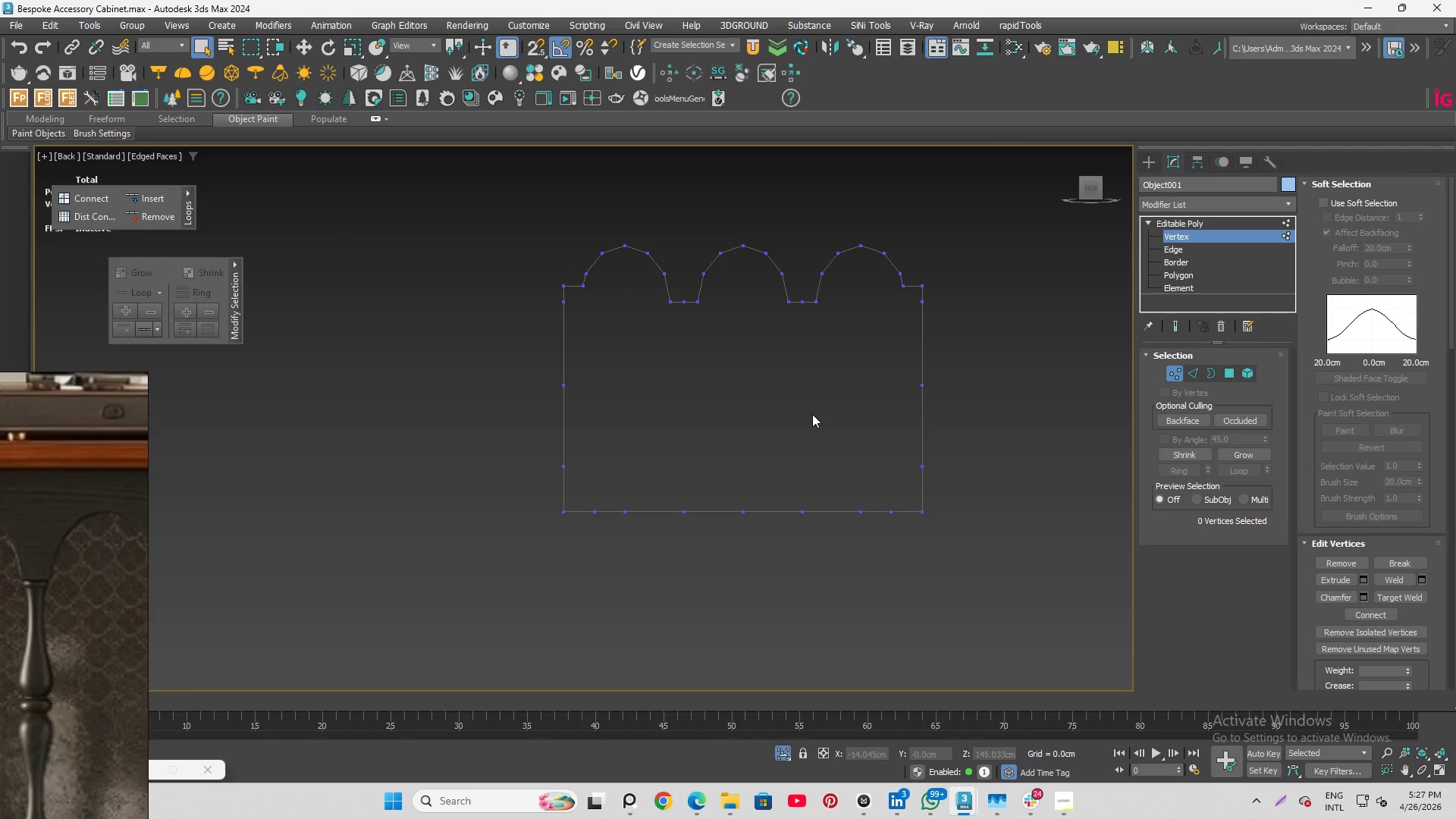 
left_click_drag(start_coordinate=[589, 481], to_coordinate=[896, 573])
 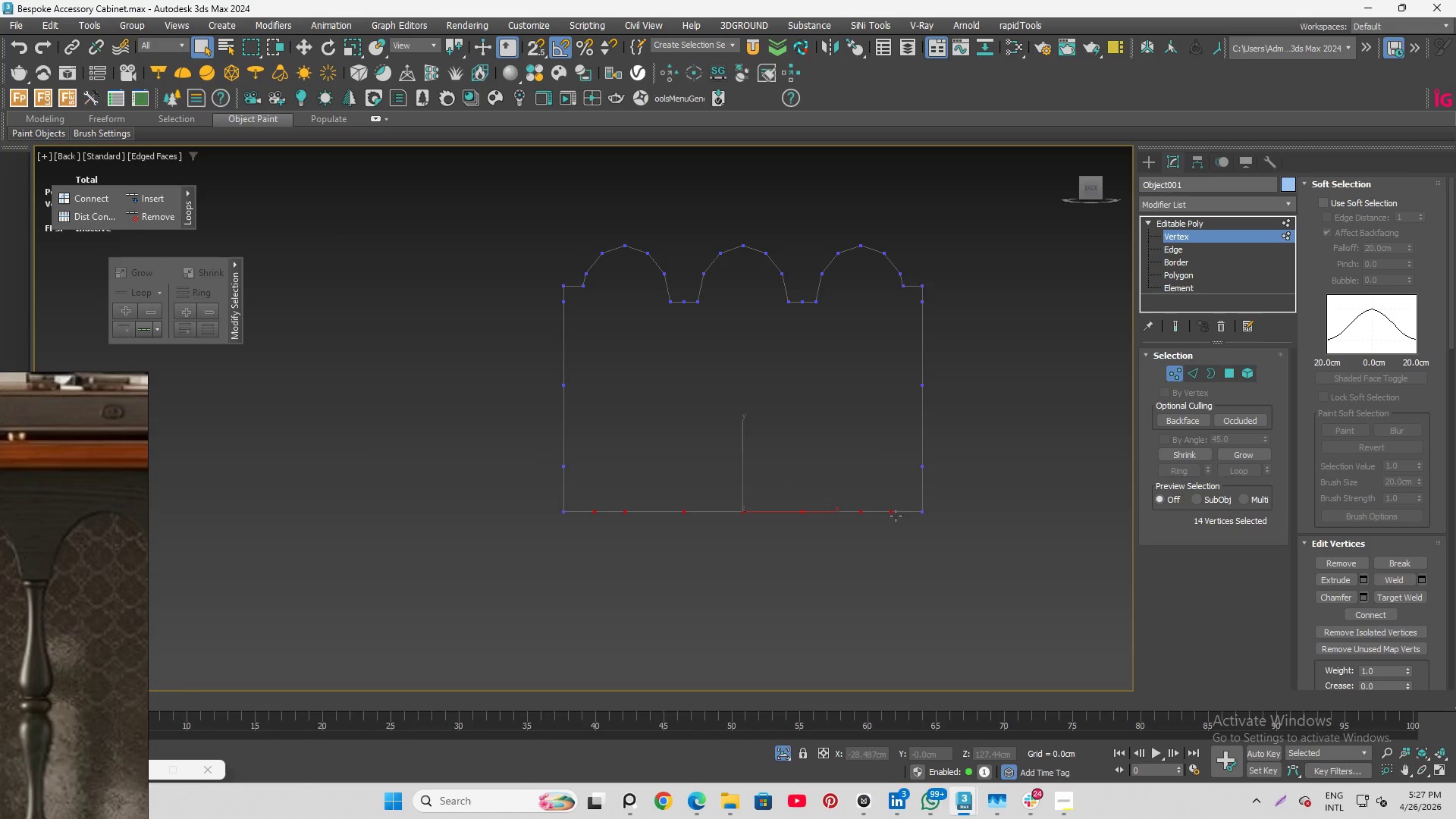 
key(Control+Backspace)
 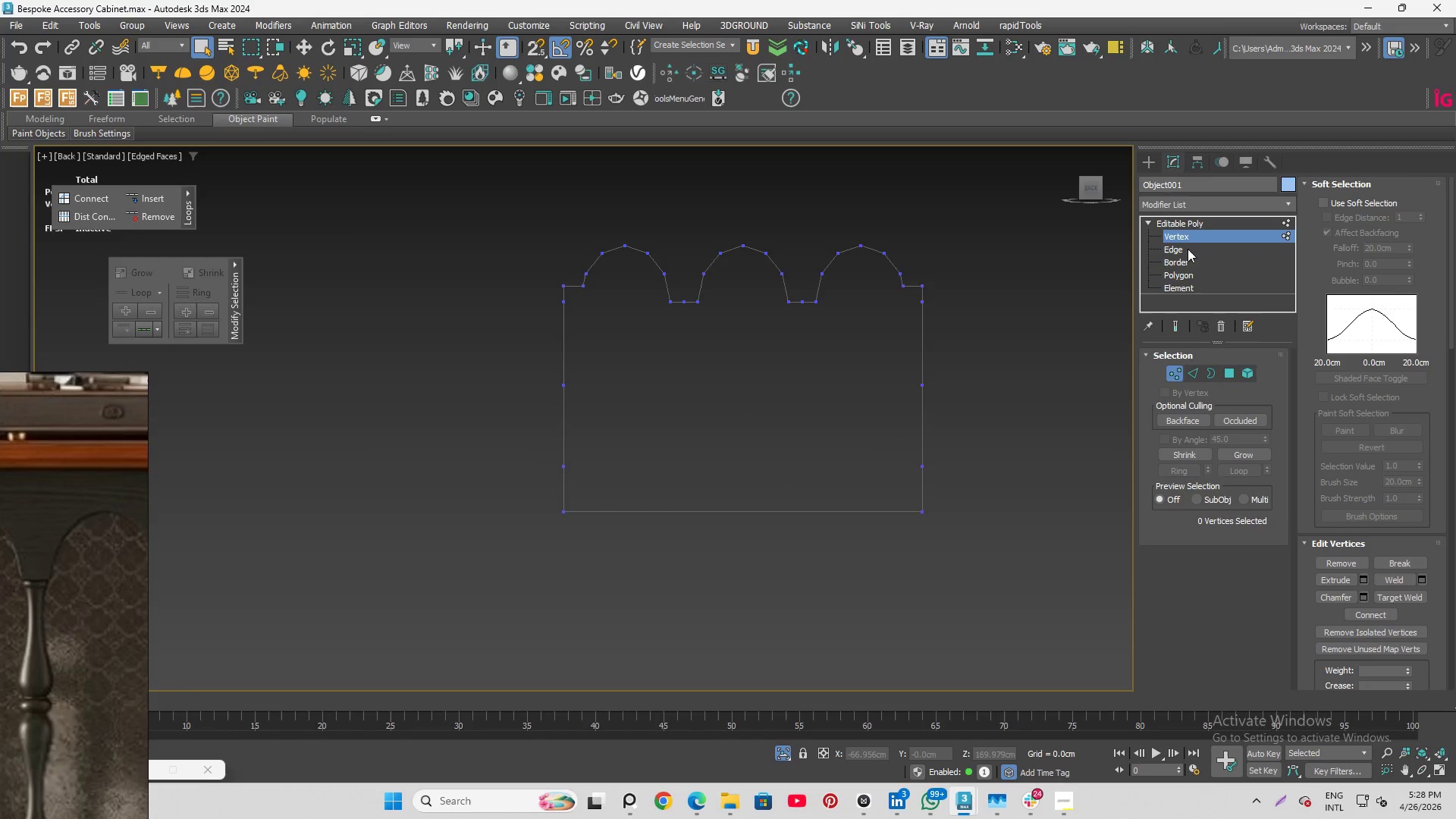 
left_click([1181, 248])
 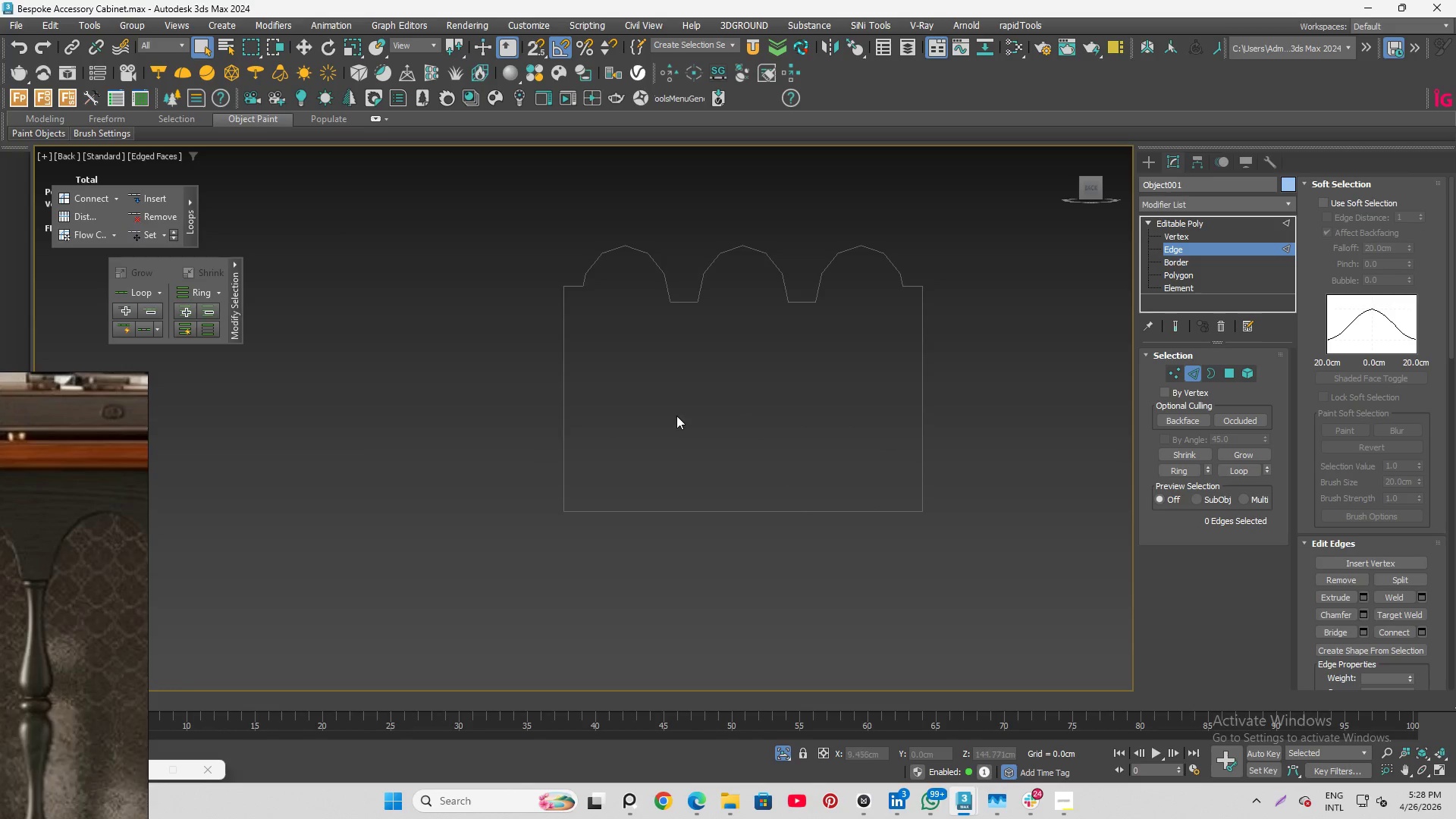 
left_click_drag(start_coordinate=[678, 416], to_coordinate=[846, 587])
 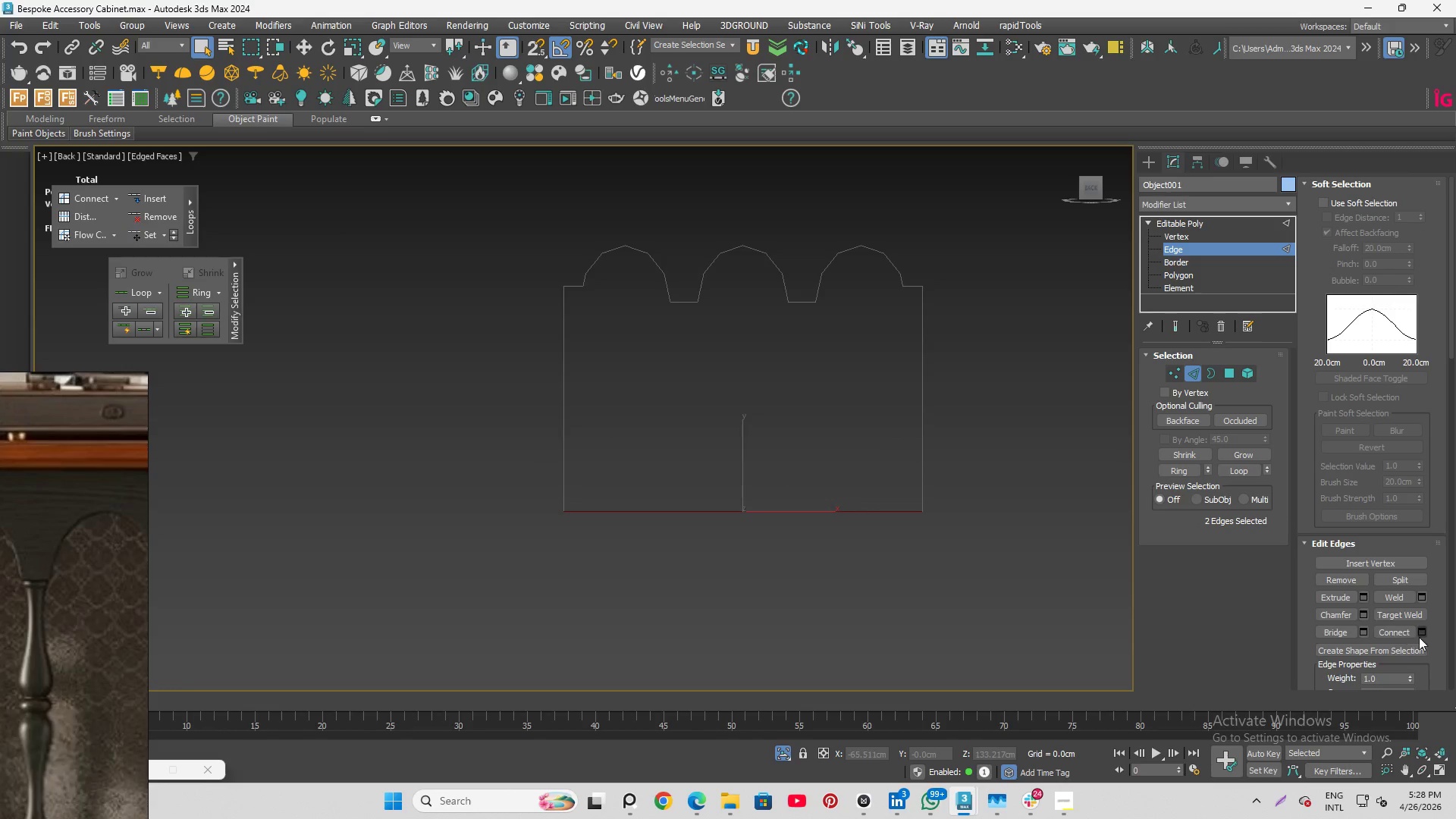 
left_click([1423, 633])
 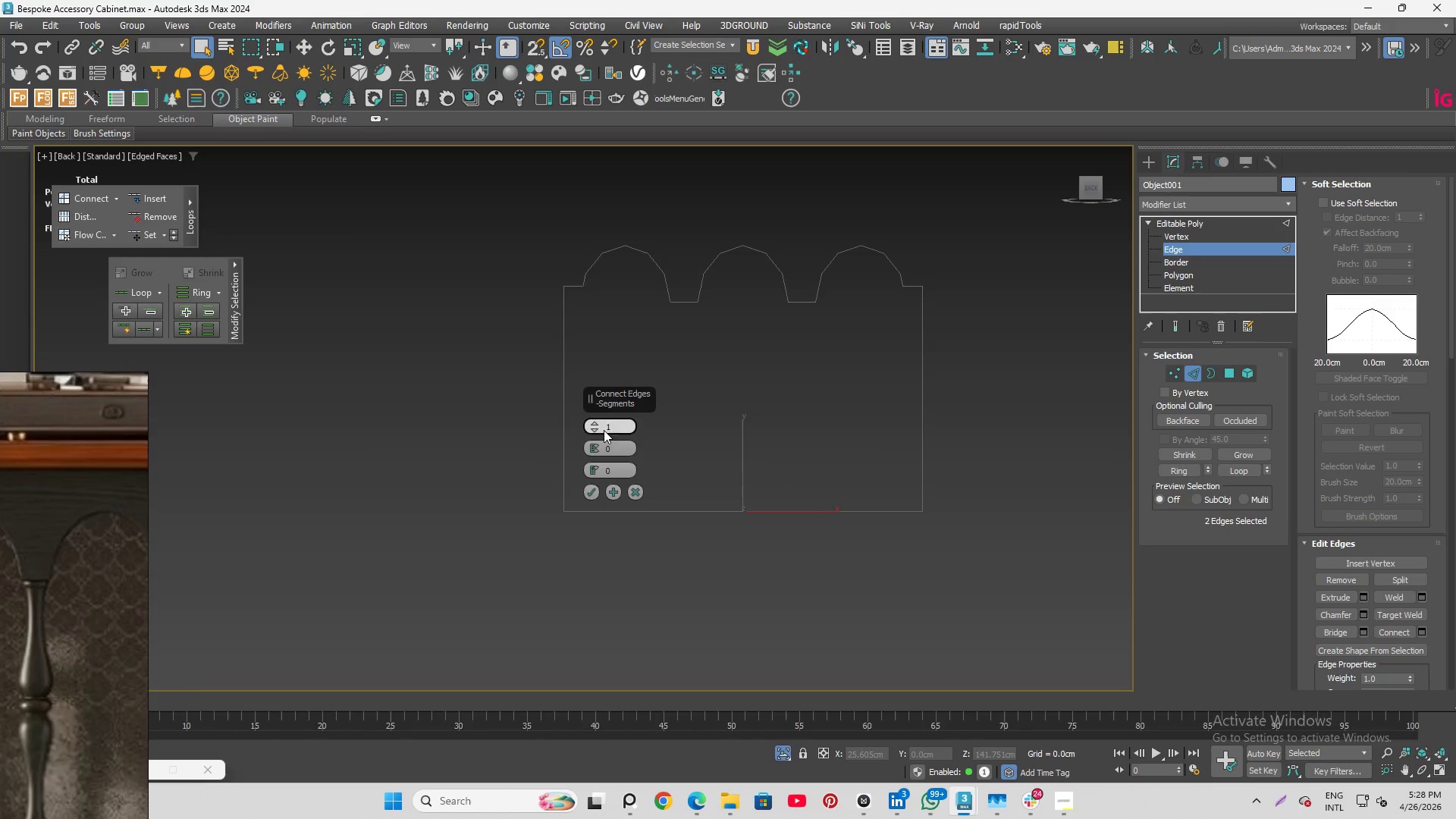 
left_click_drag(start_coordinate=[616, 430], to_coordinate=[566, 425])
 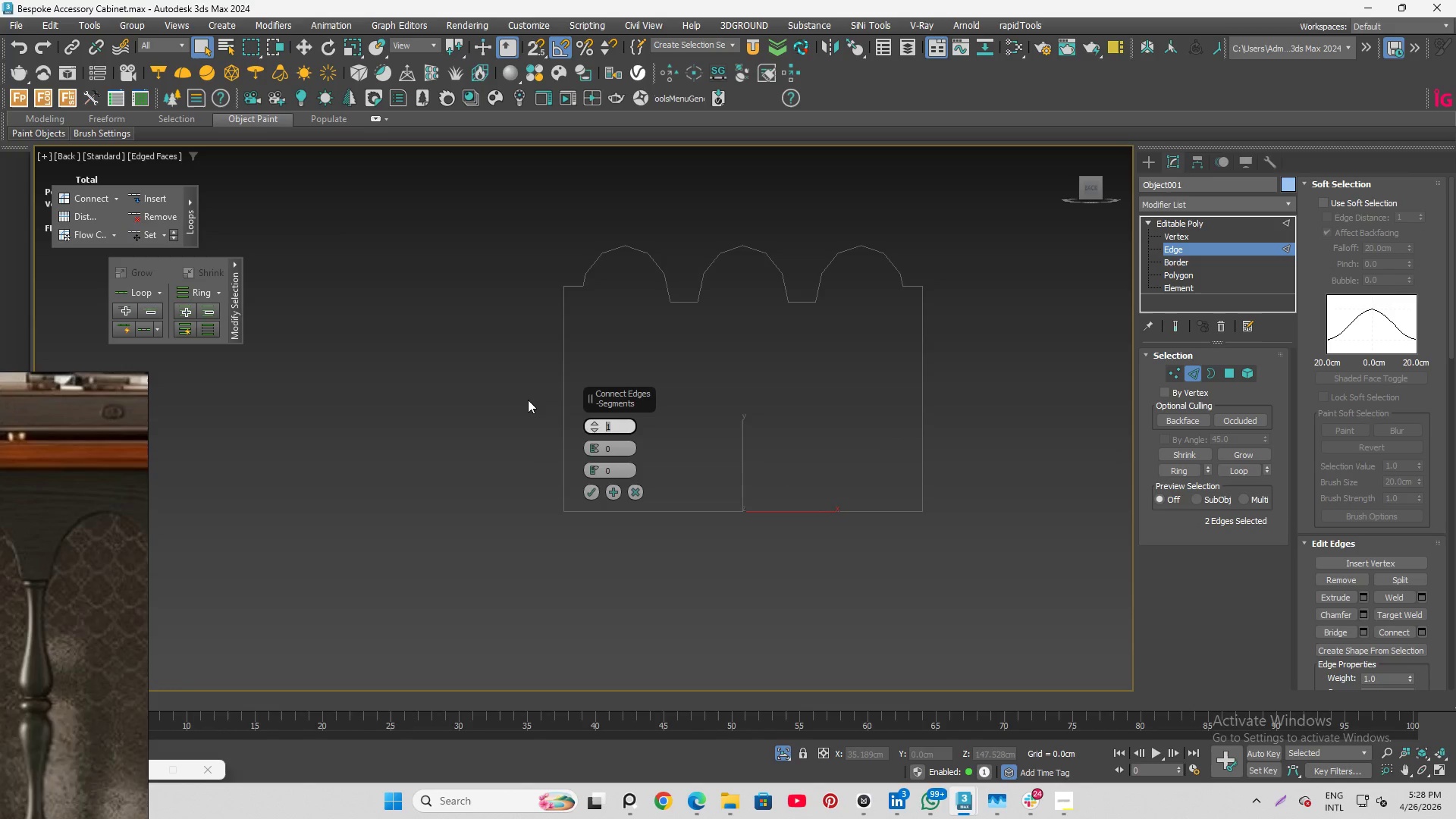 
key(Numpad1)
 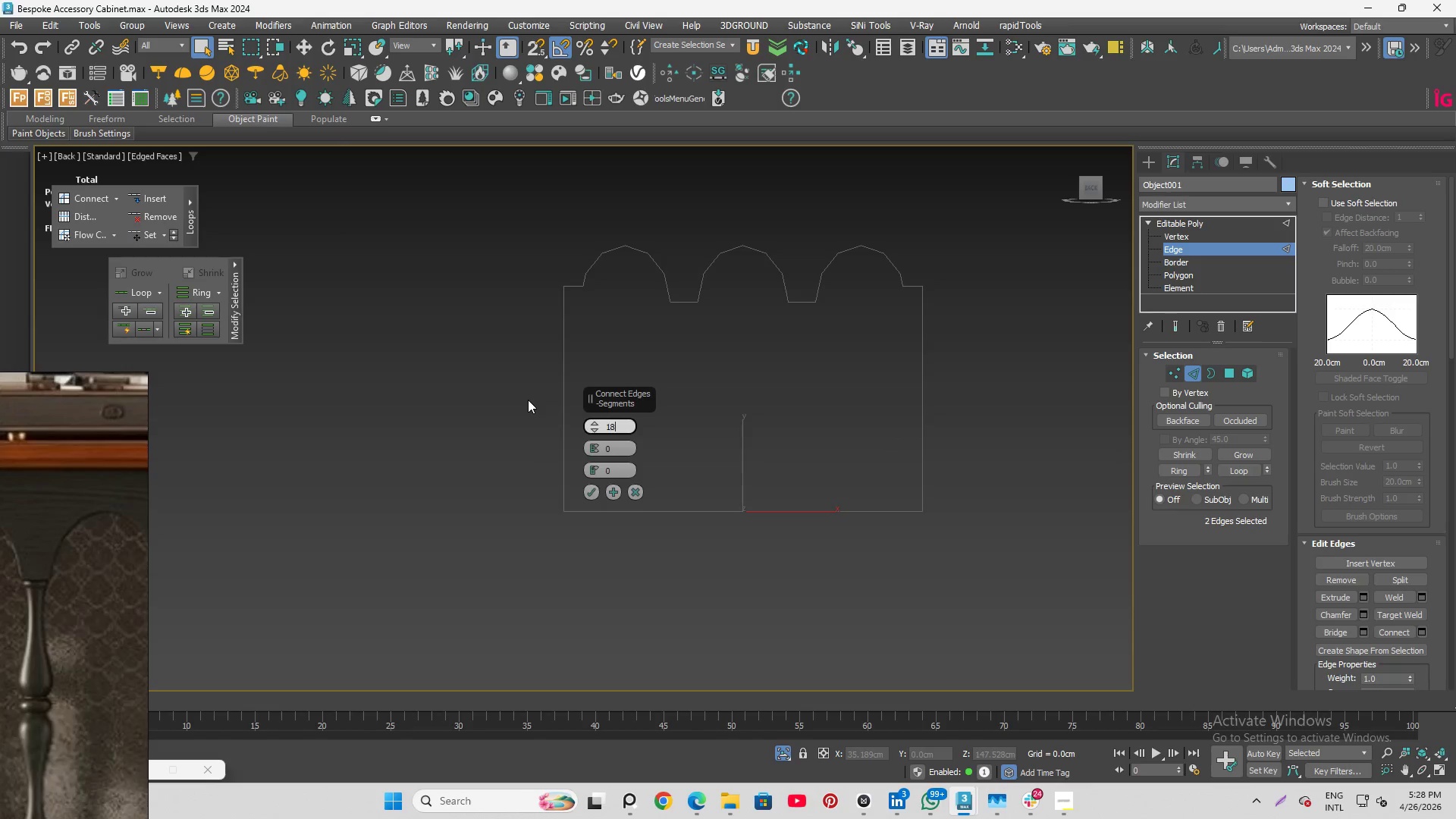 
key(Numpad8)
 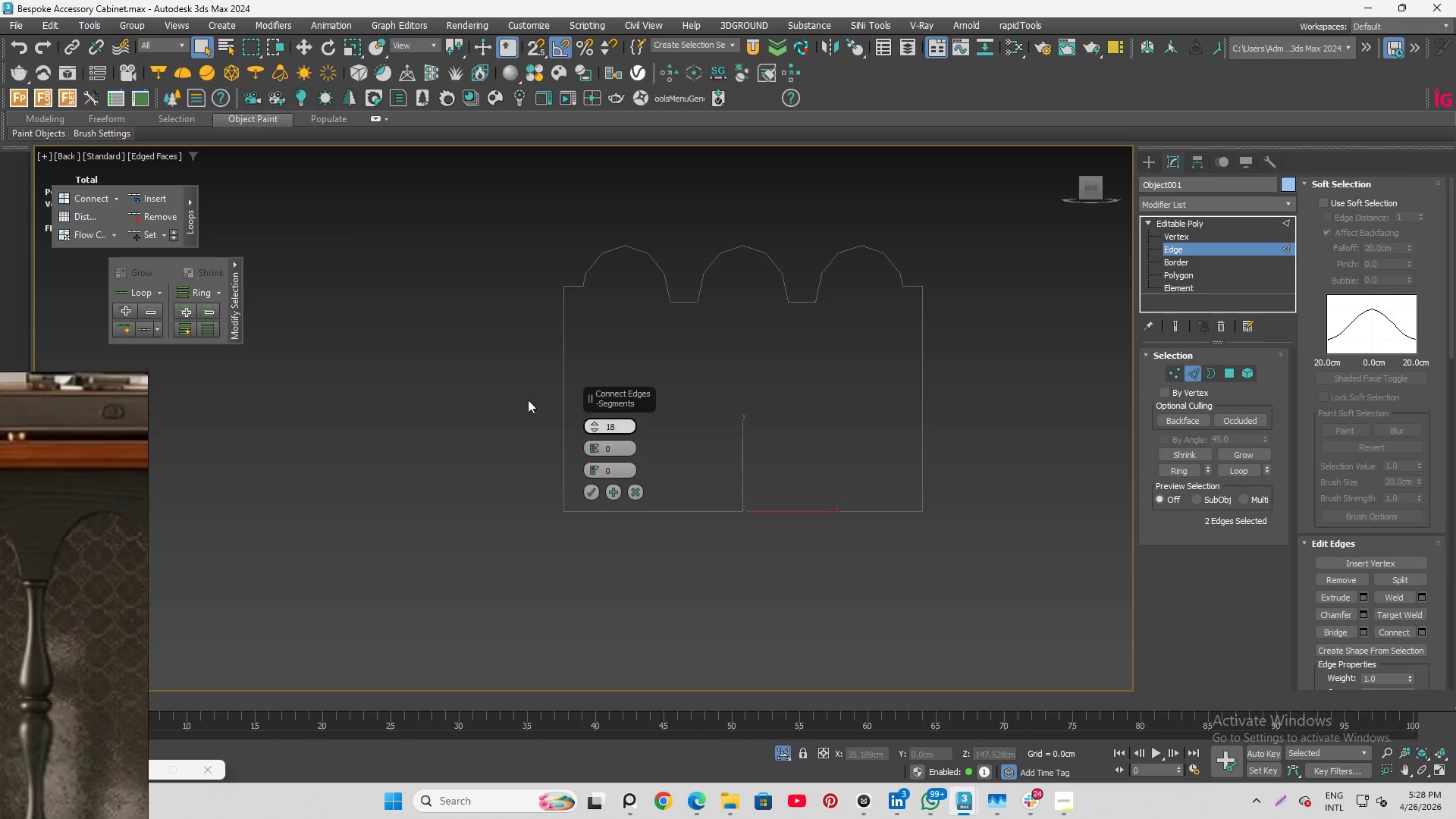 
key(Enter)
 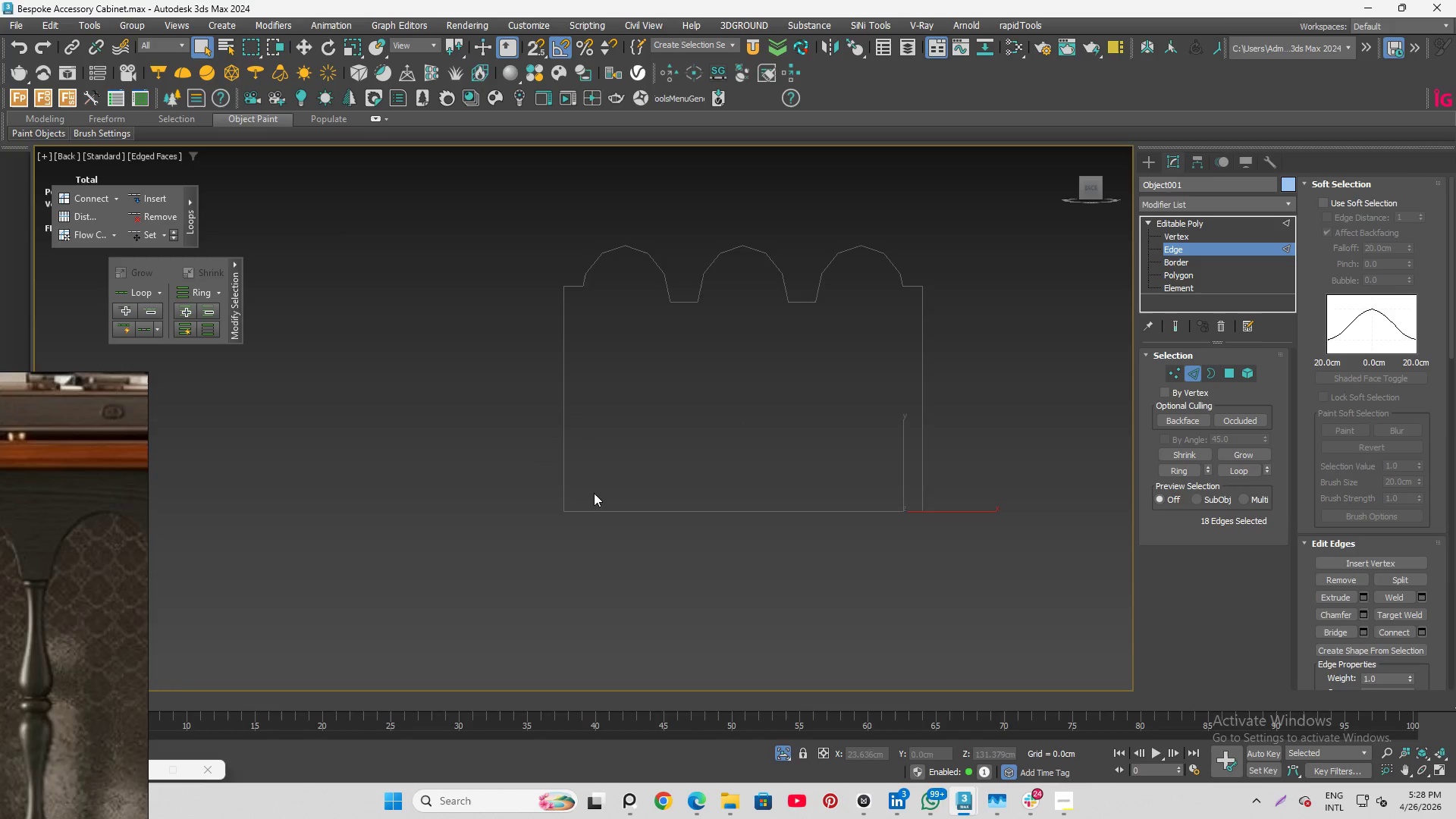 
hold_key(key=AltLeft, duration=1.64)
 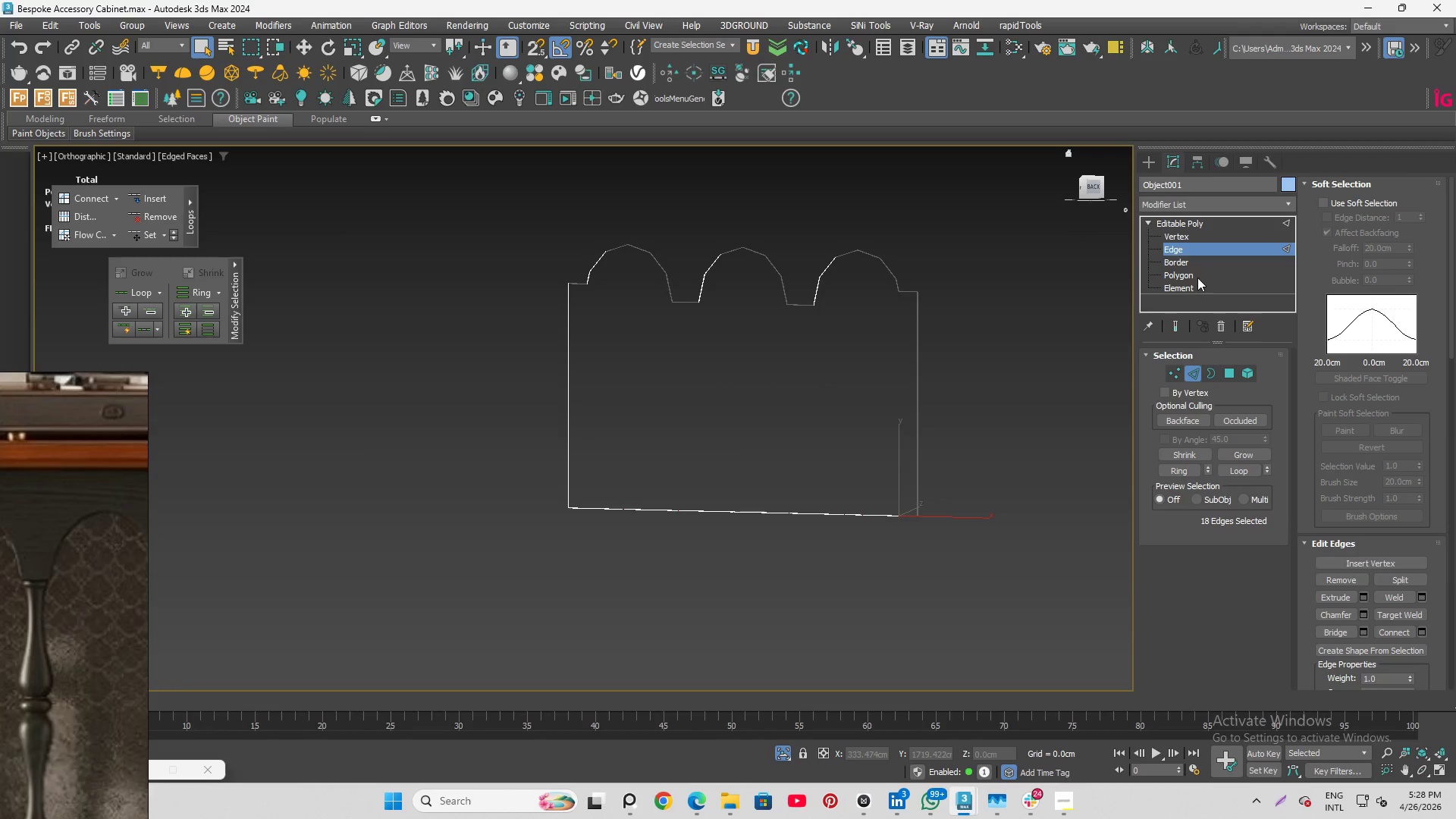 
left_click([1181, 259])
 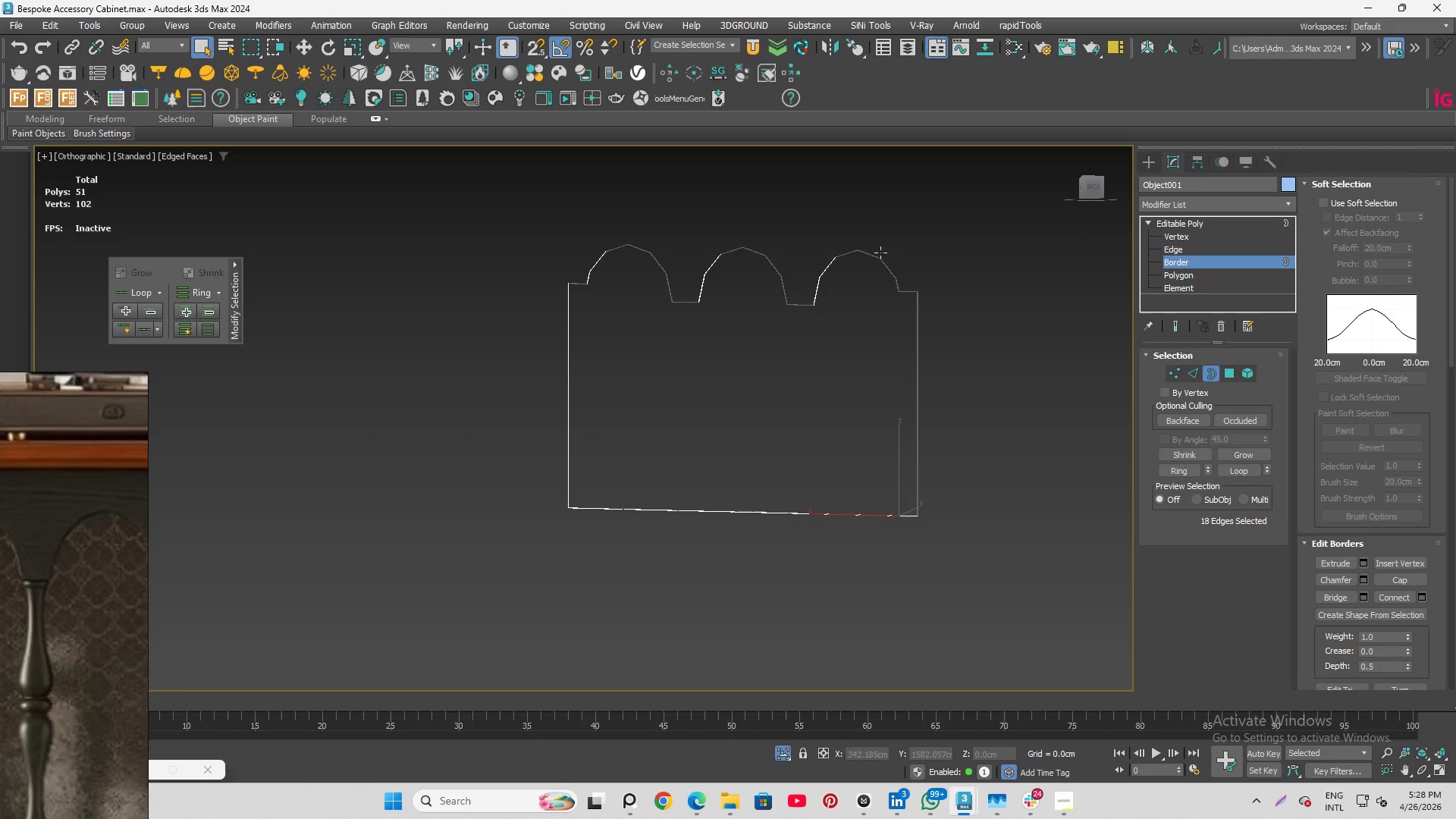 
left_click([825, 257])
 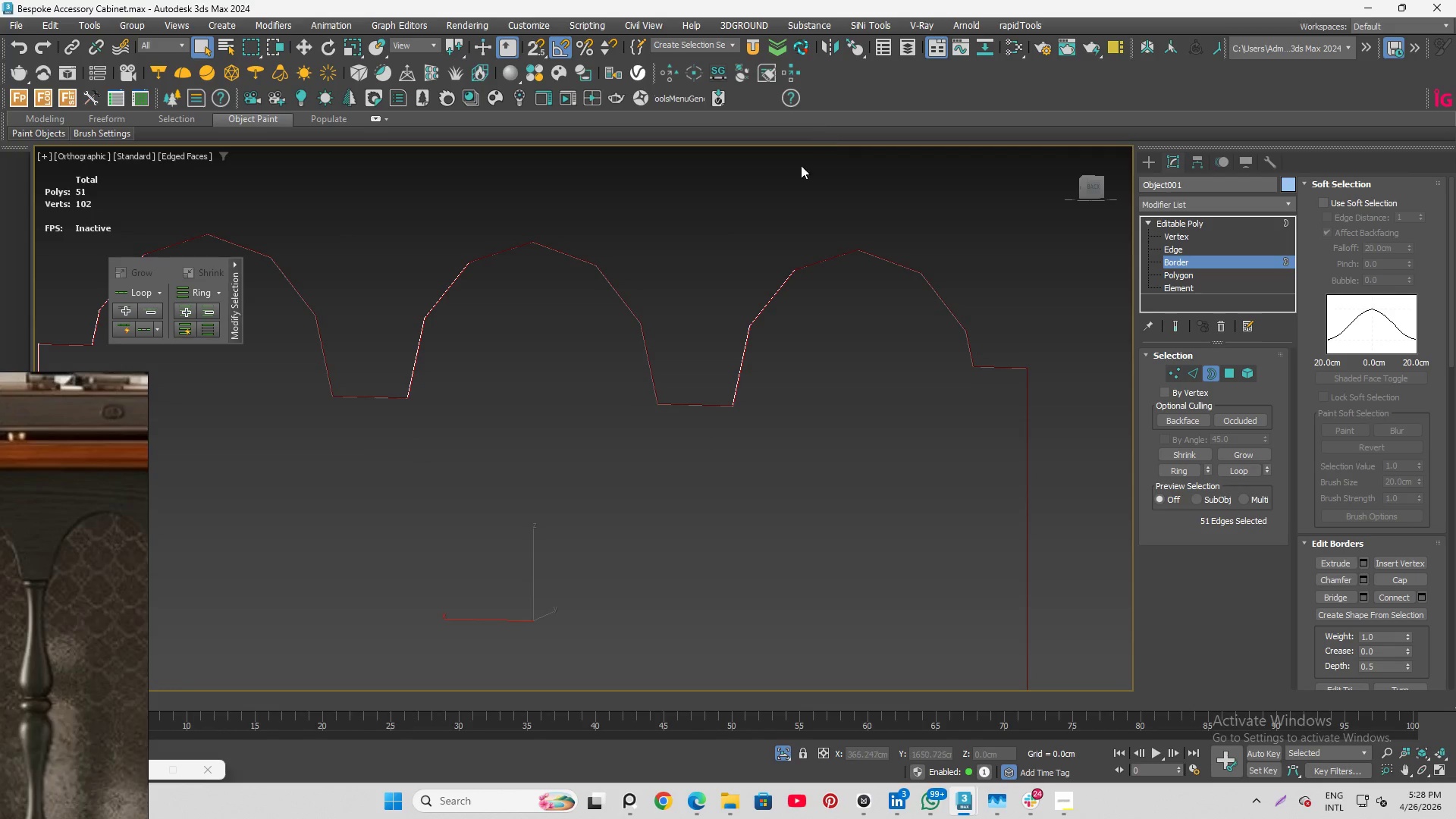 
scroll: coordinate [857, 250], scroll_direction: up, amount: 3.0
 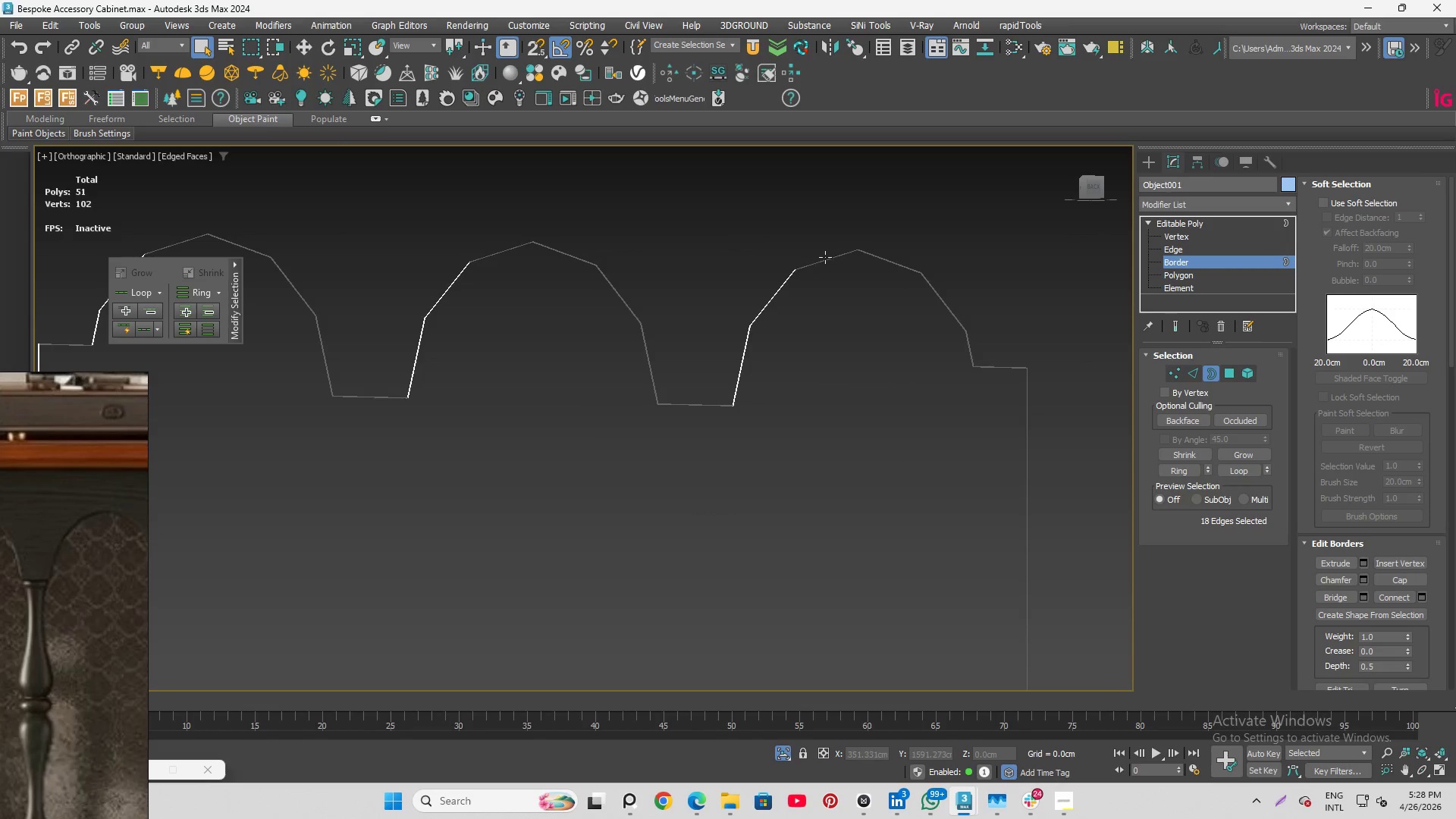 
hold_key(key=AltLeft, duration=2.59)
 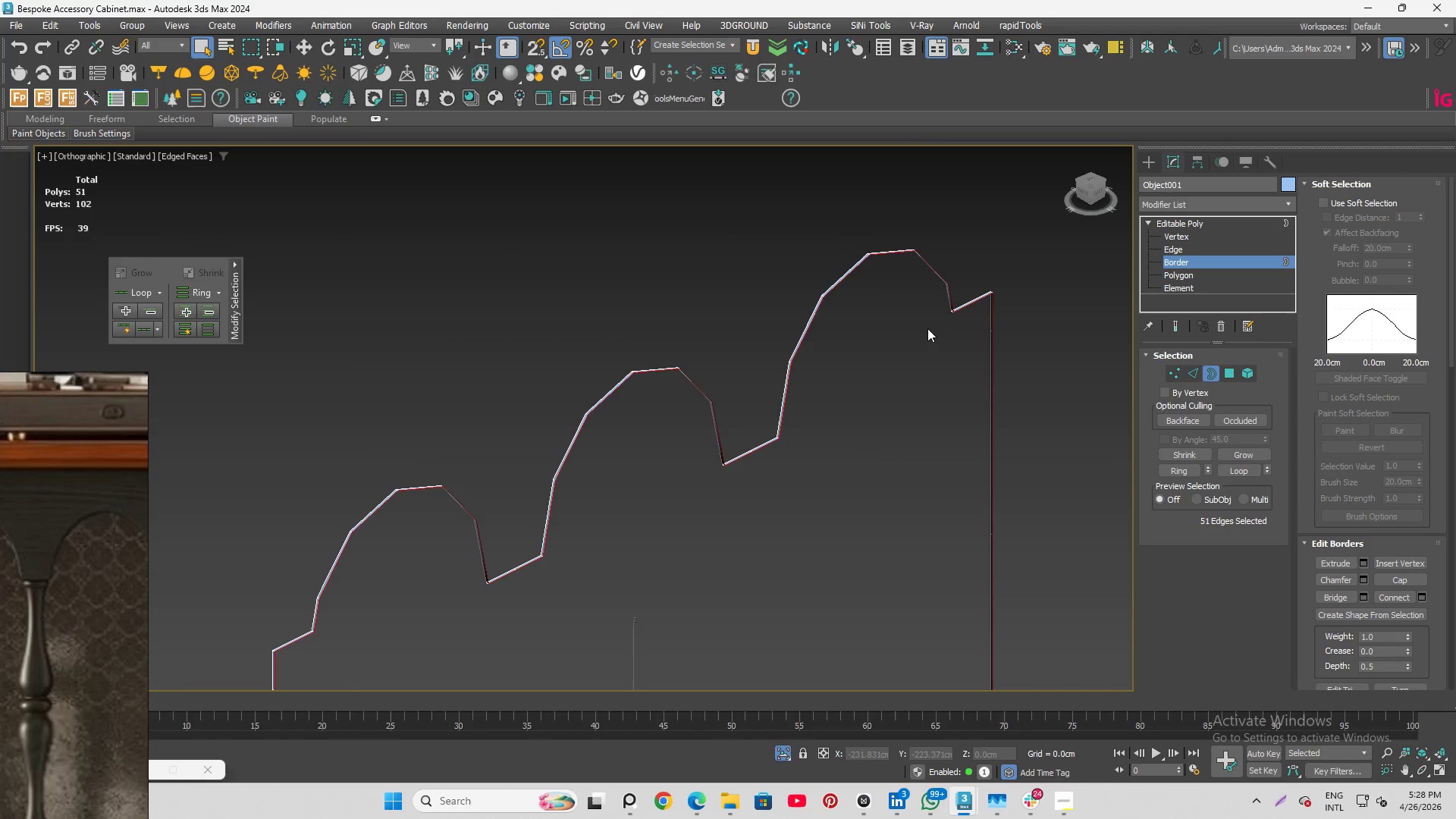 
scroll: coordinate [968, 287], scroll_direction: up, amount: 4.0
 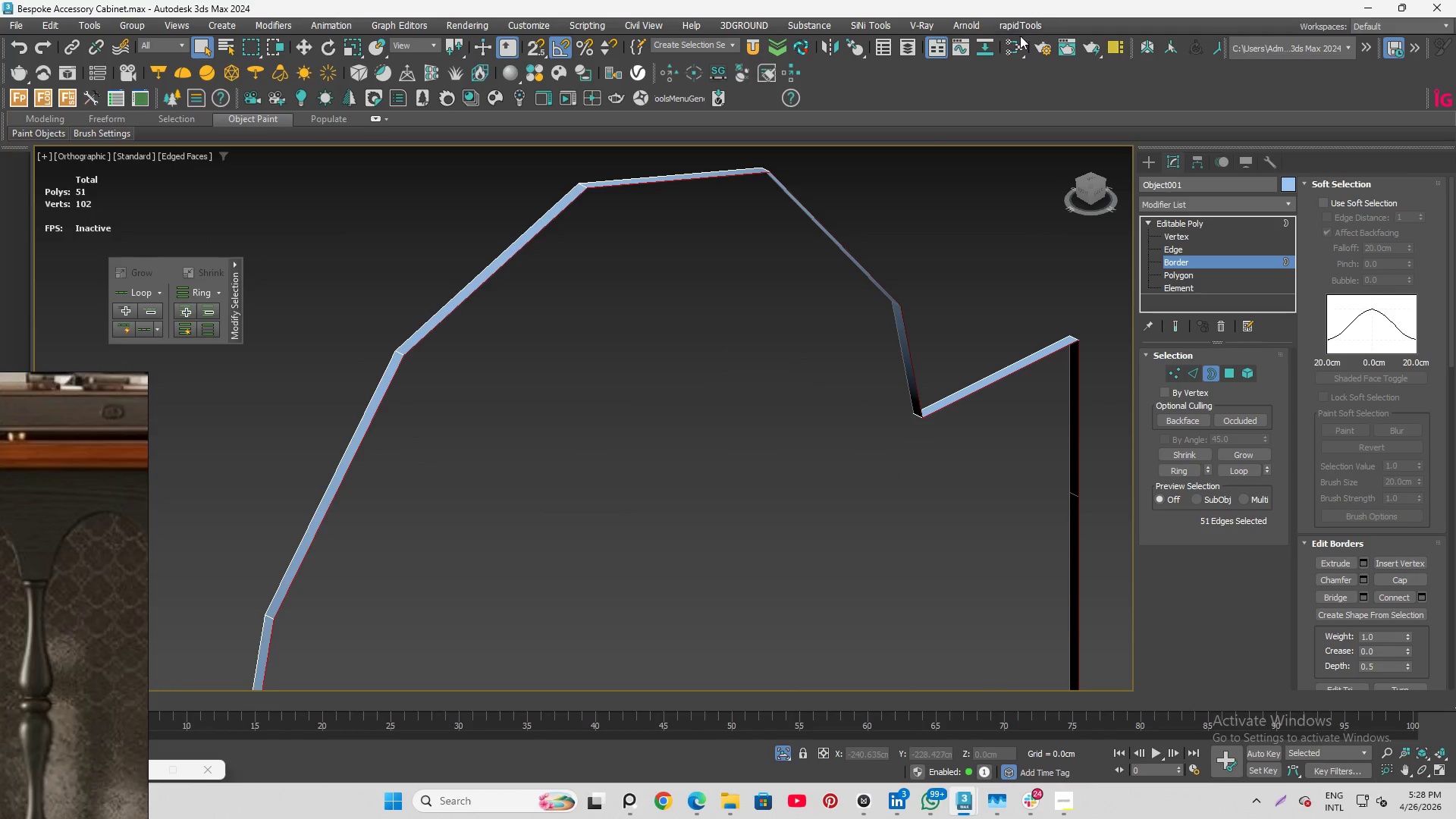 
left_click([1017, 29])
 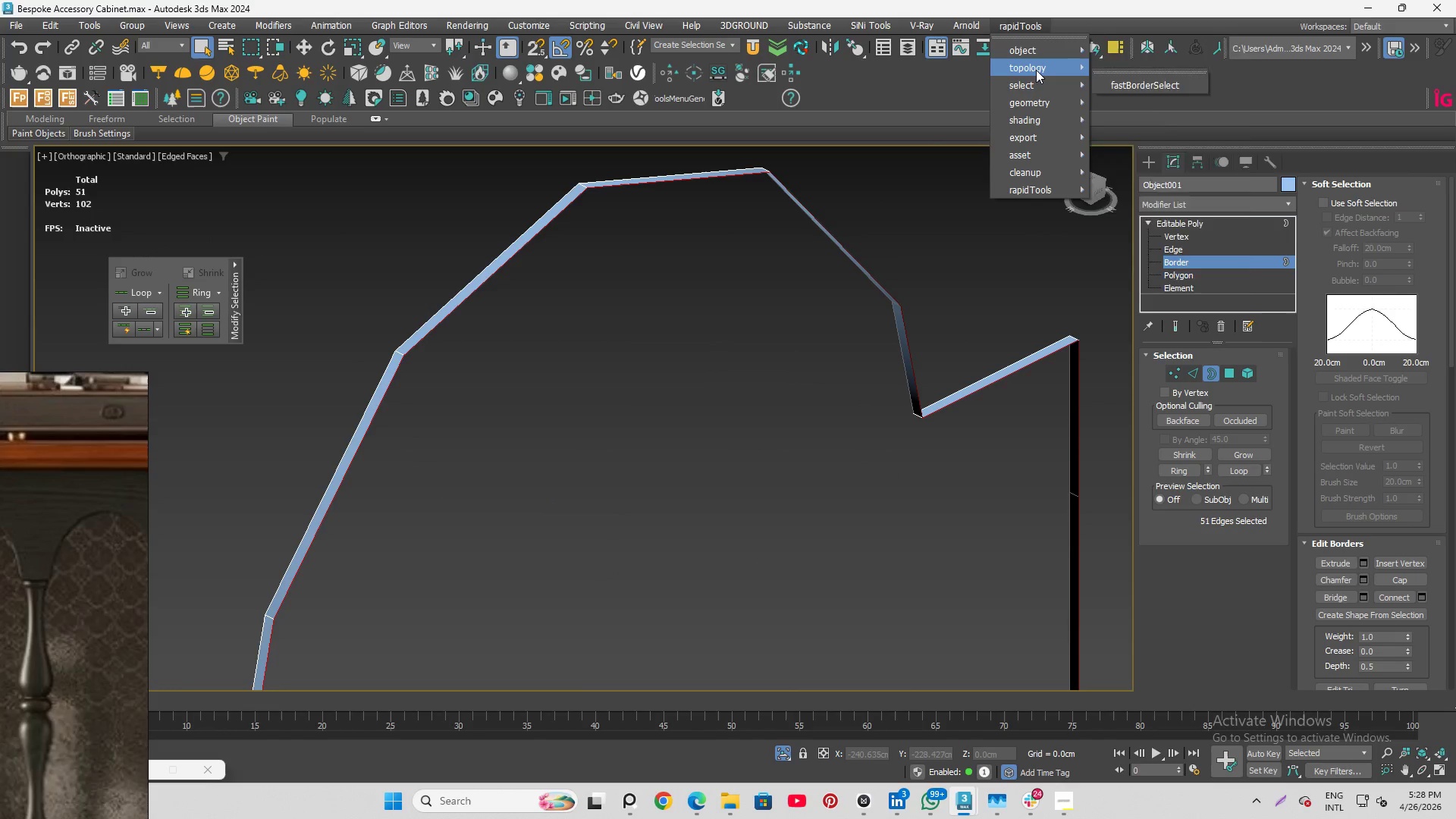 
left_click([1036, 70])
 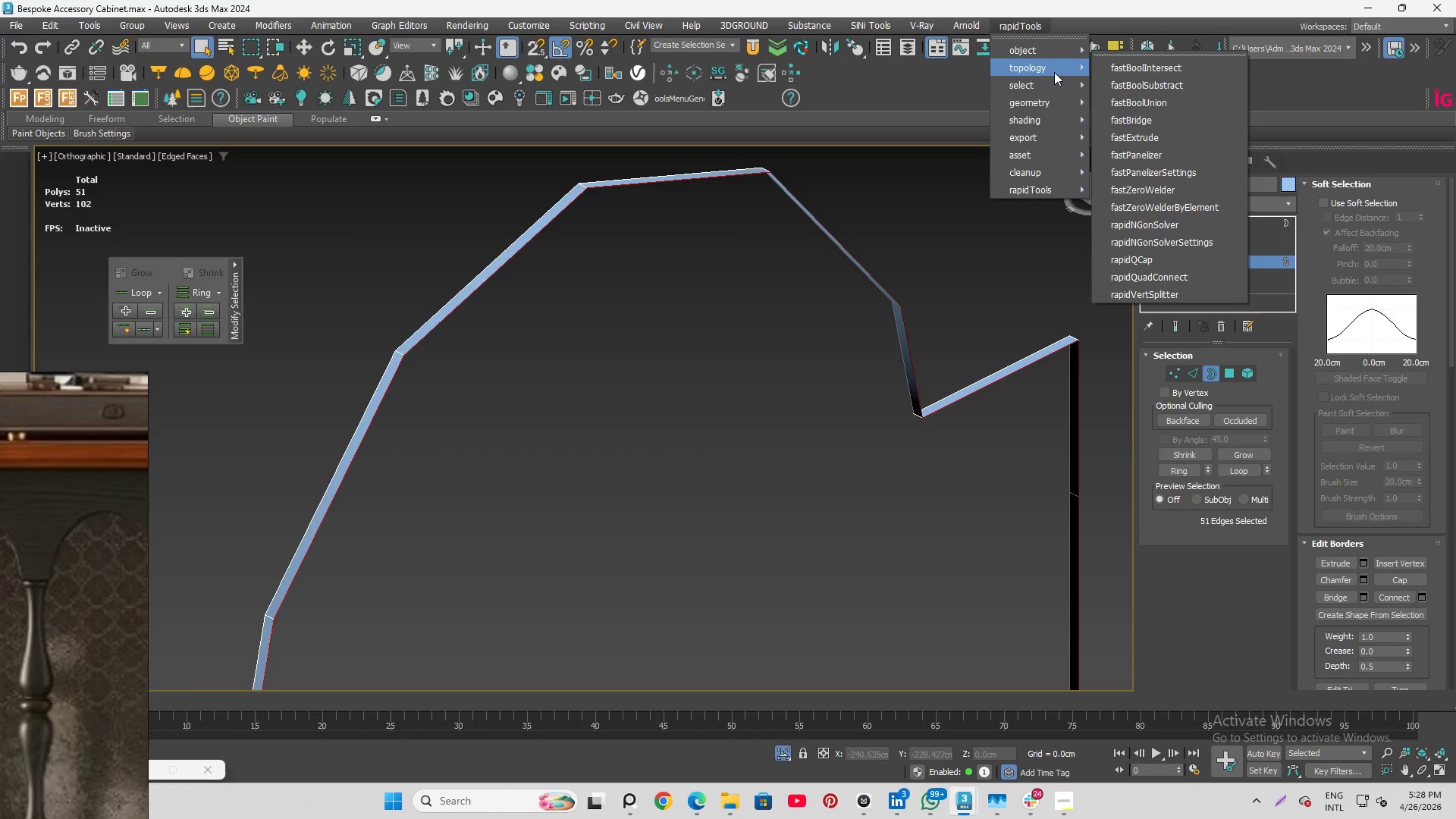 
left_click([1176, 260])
 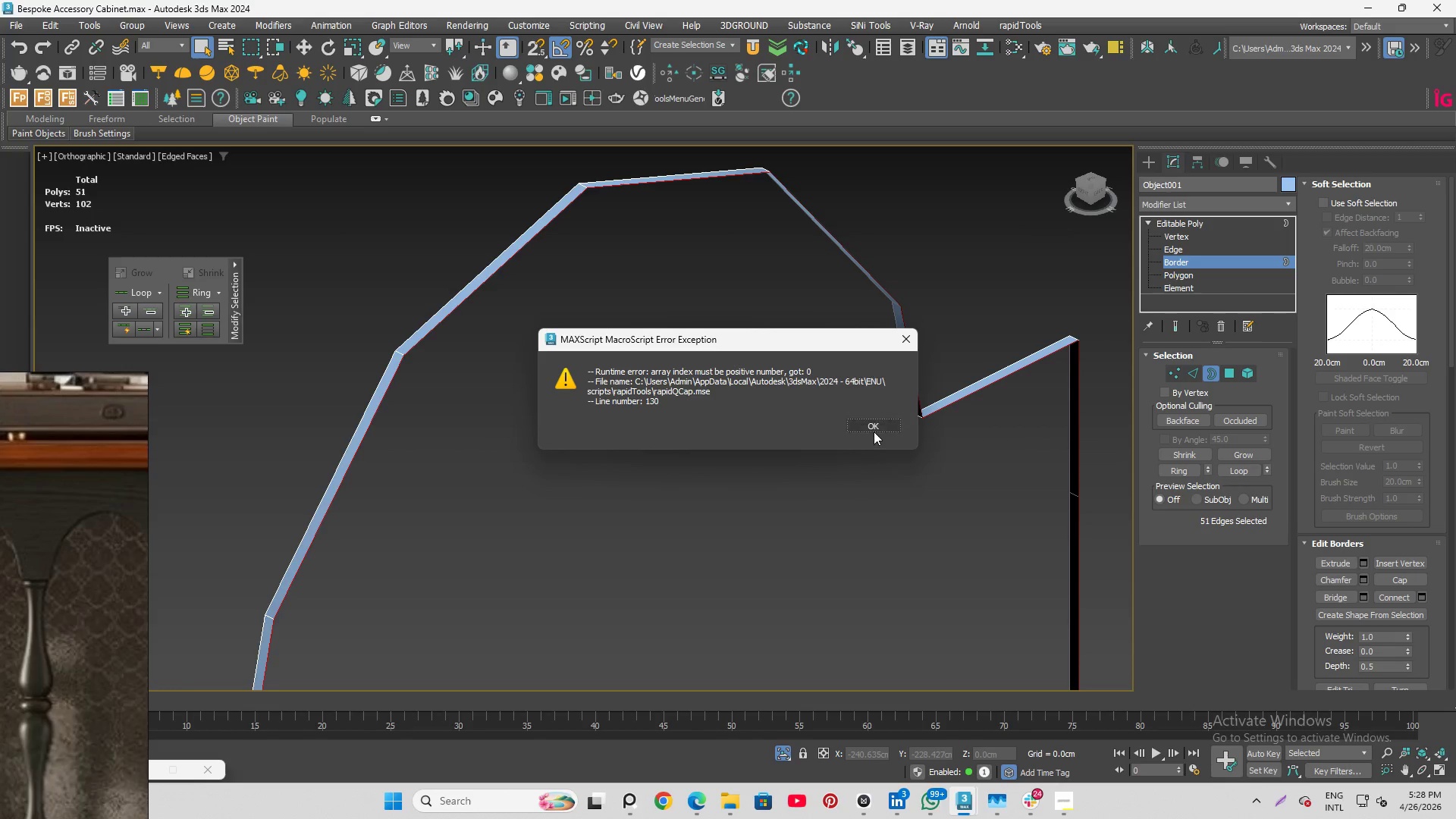 
left_click([878, 426])
 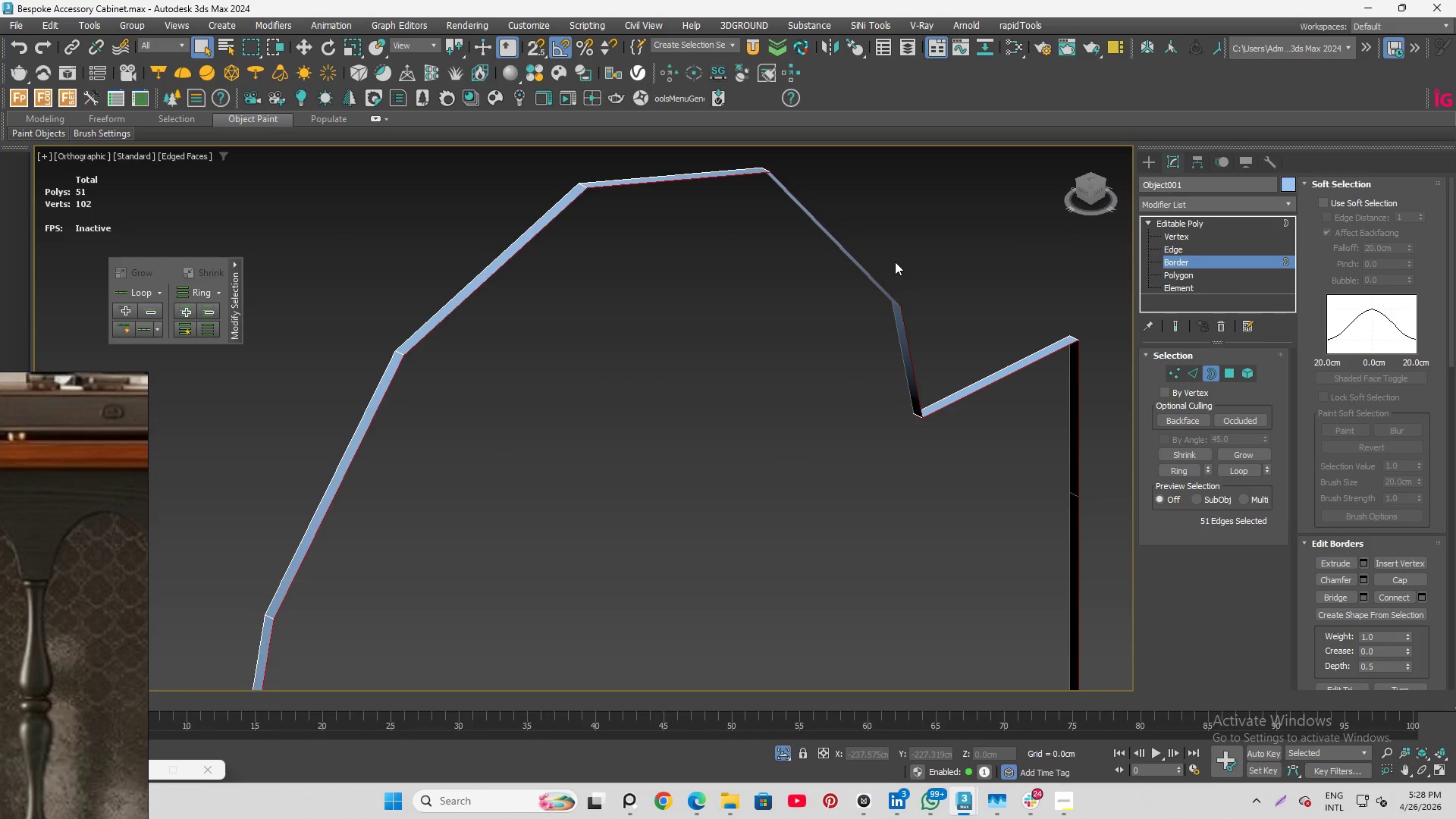 
scroll: coordinate [893, 265], scroll_direction: down, amount: 6.0
 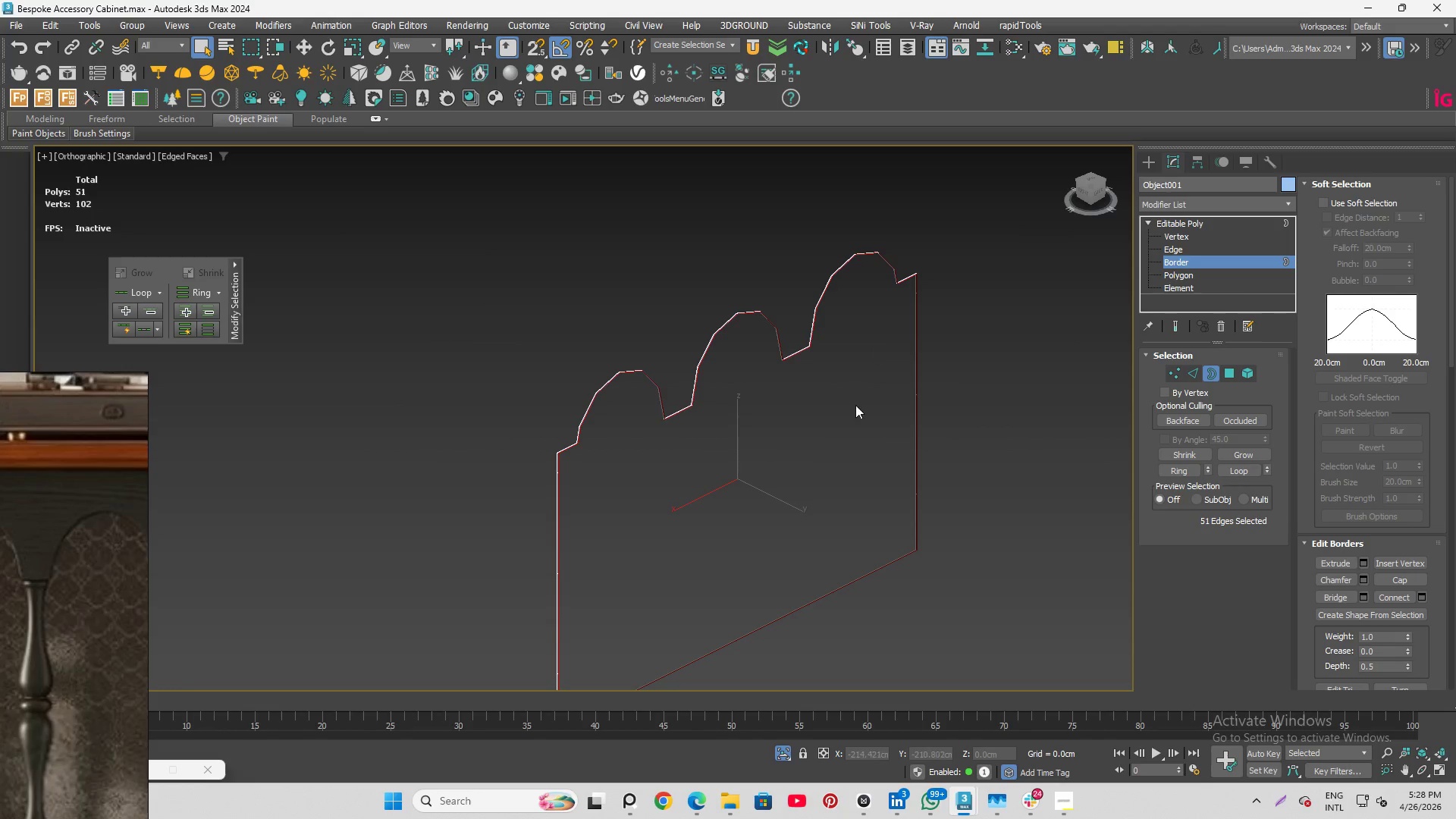 
hold_key(key=AltLeft, duration=1.81)
 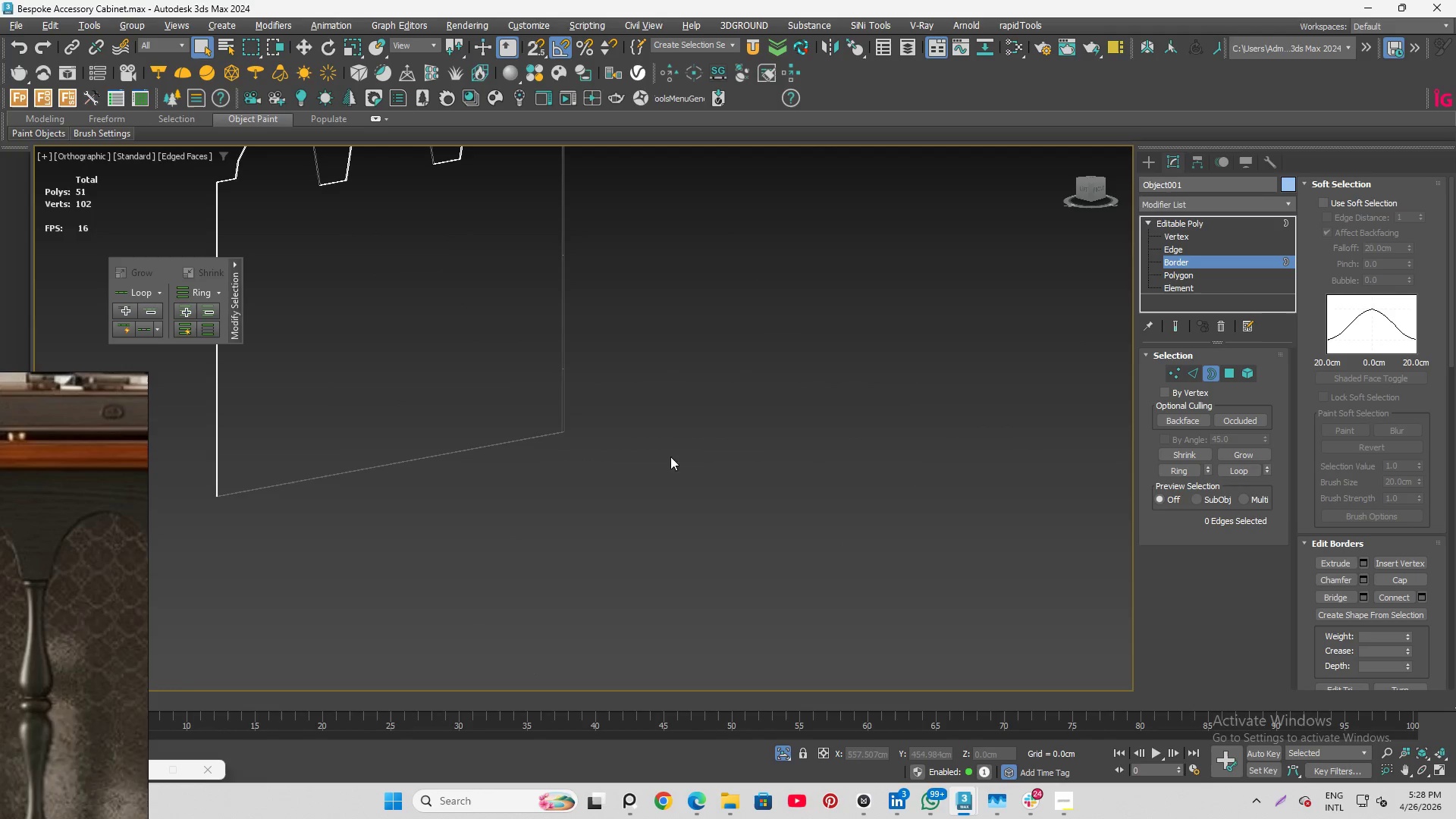 
hold_key(key=AltLeft, duration=0.95)
 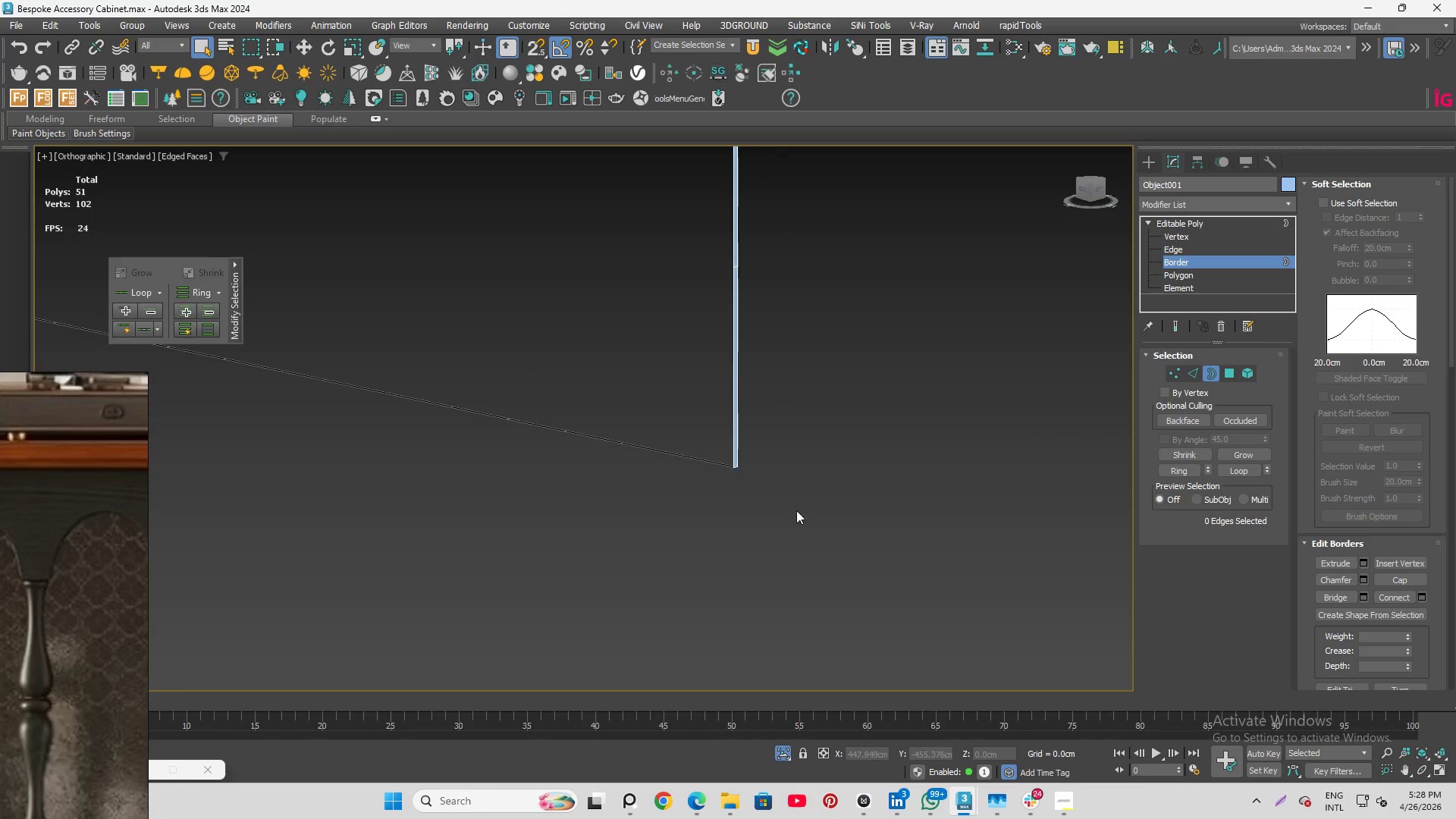 
scroll: coordinate [627, 474], scroll_direction: down, amount: 1.0
 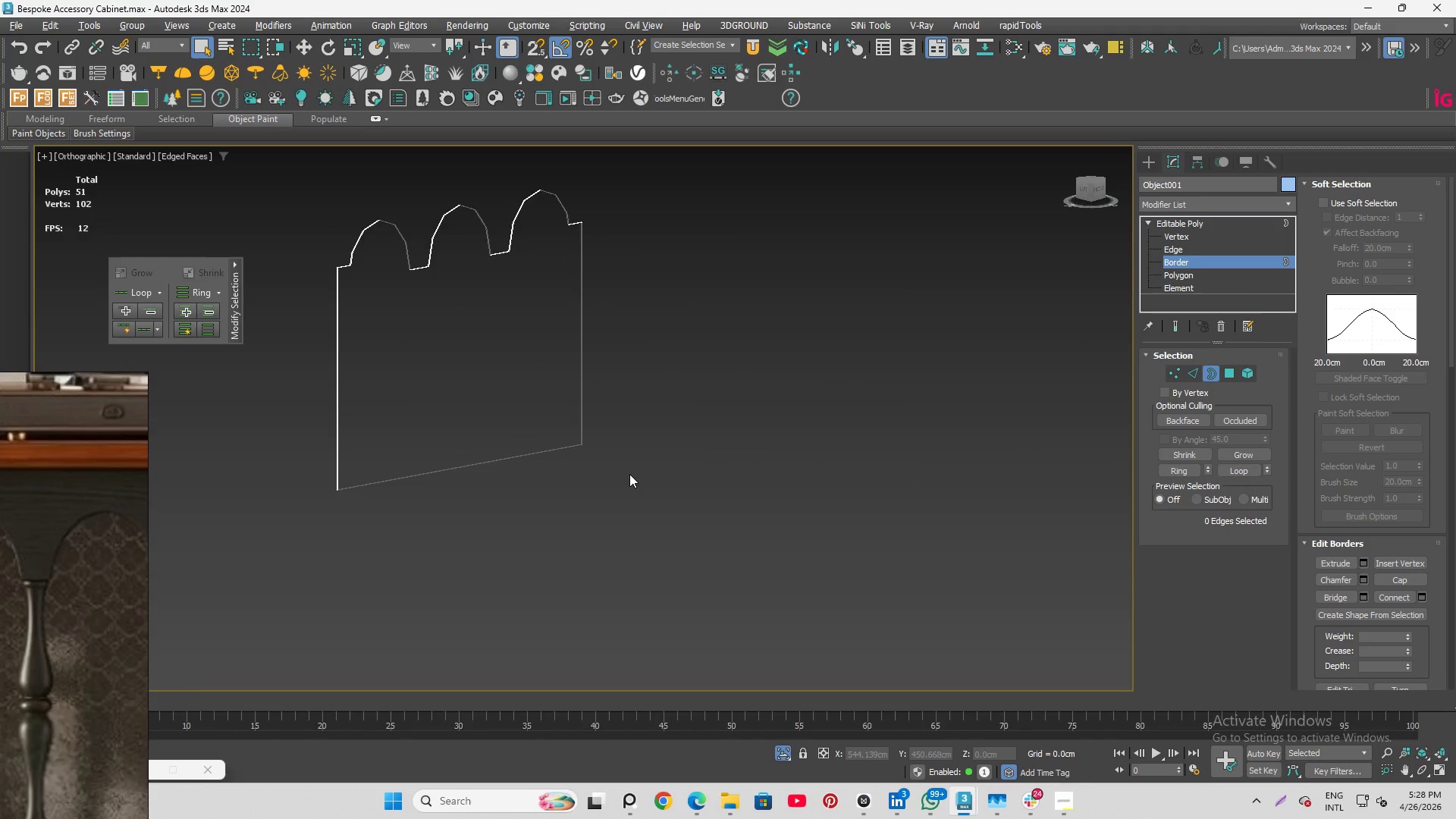 
scroll: coordinate [733, 461], scroll_direction: up, amount: 9.0
 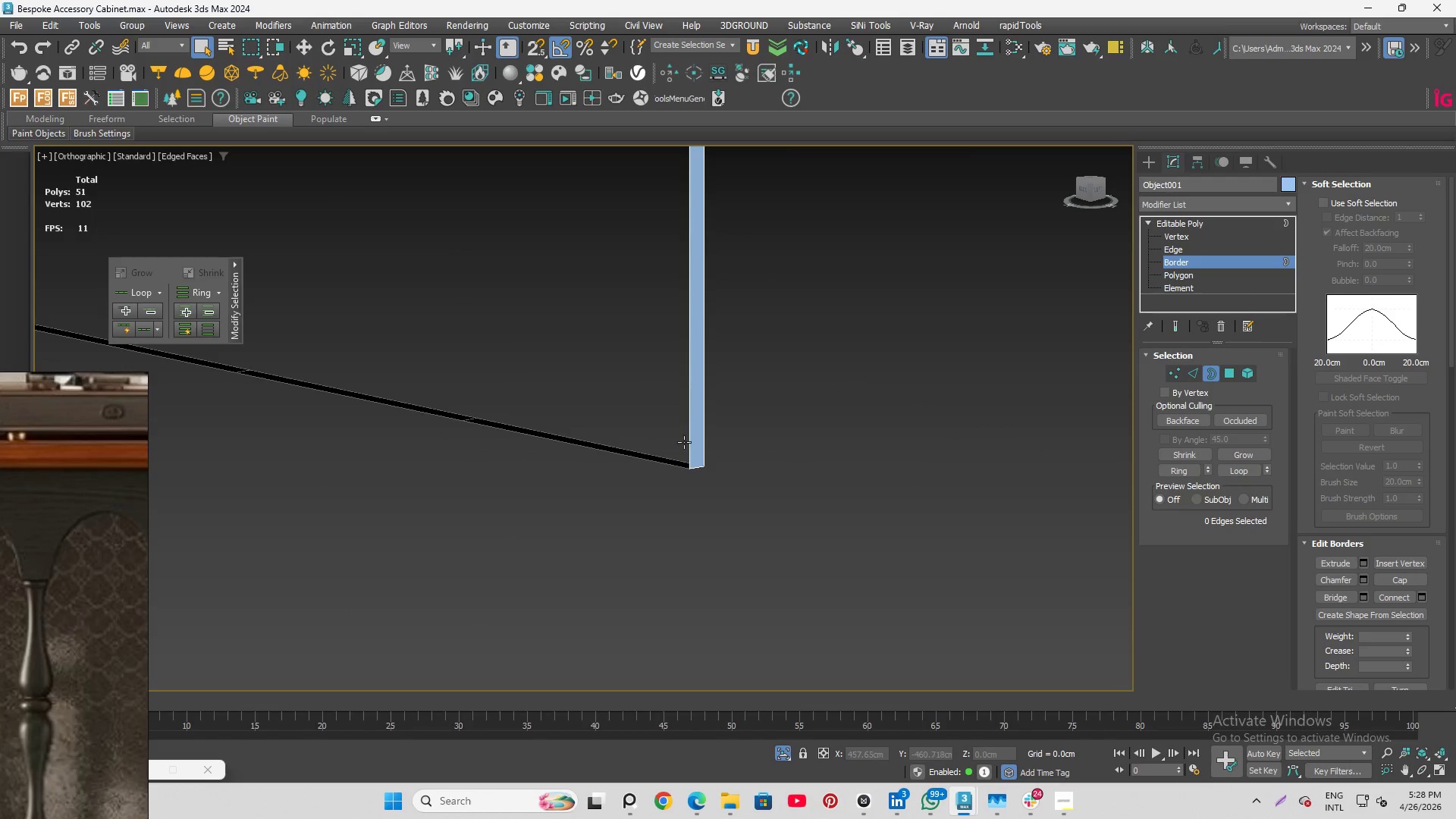 
left_click([684, 442])
 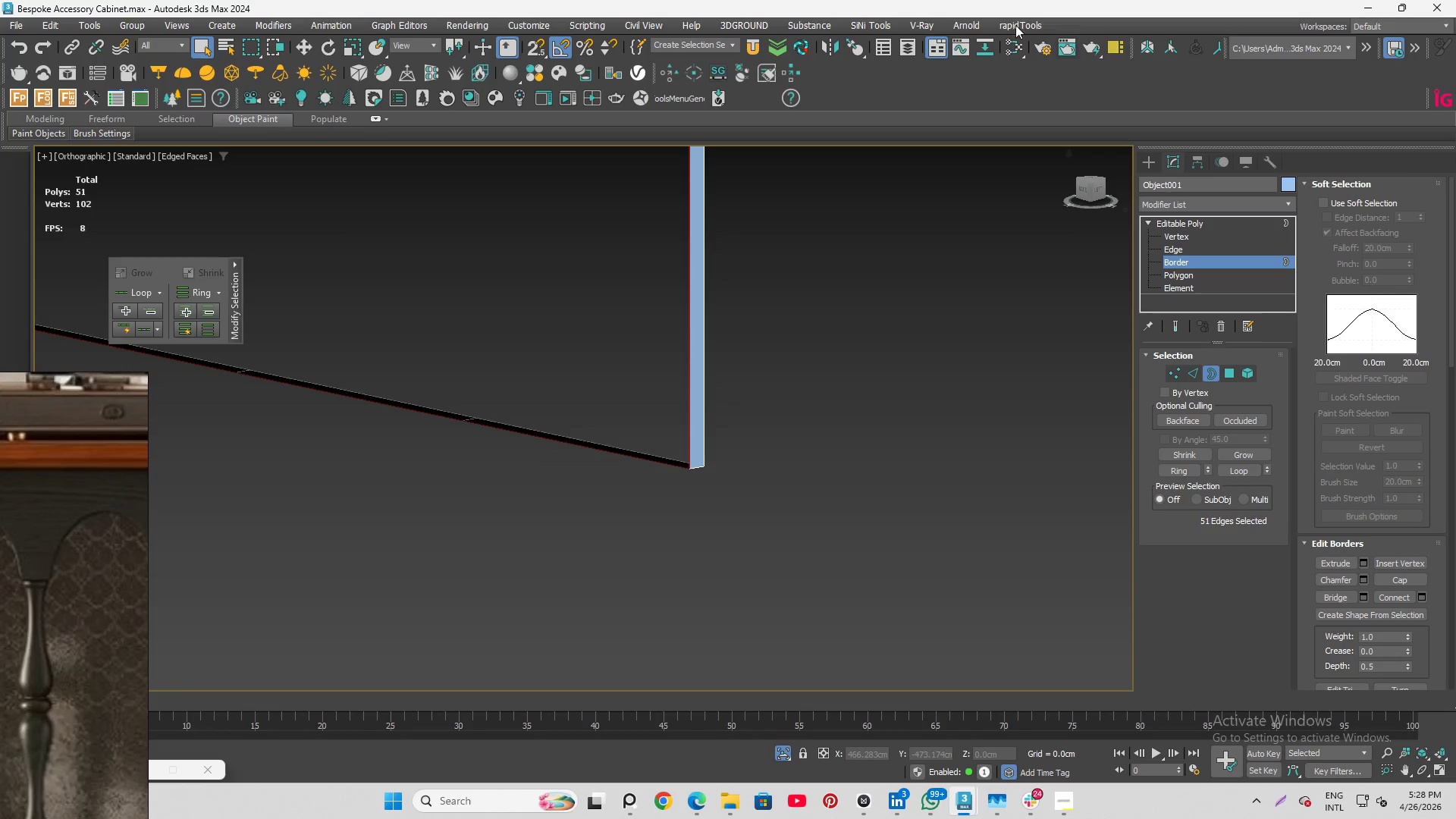 
left_click([1018, 20])
 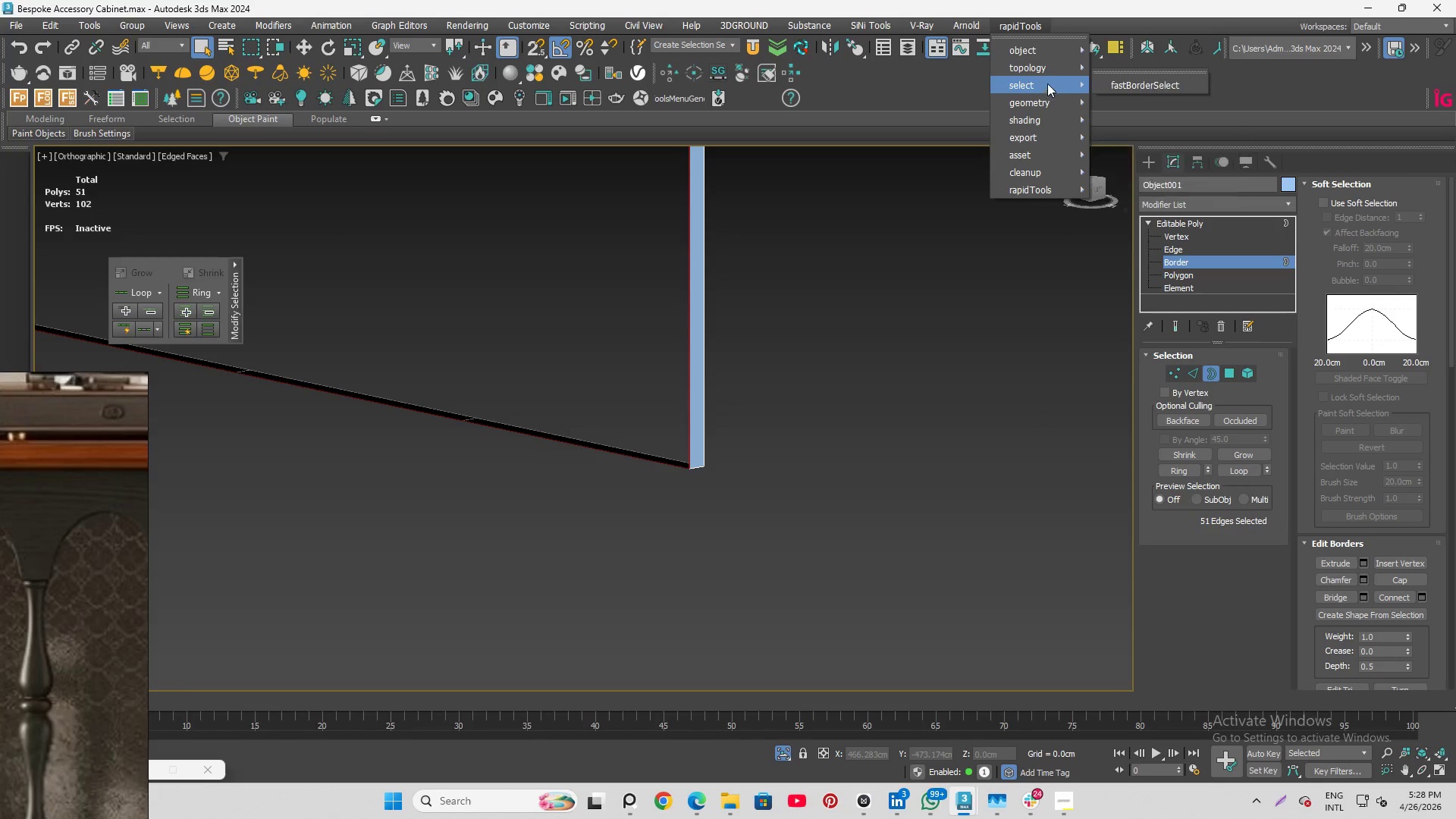 
left_click([1048, 73])
 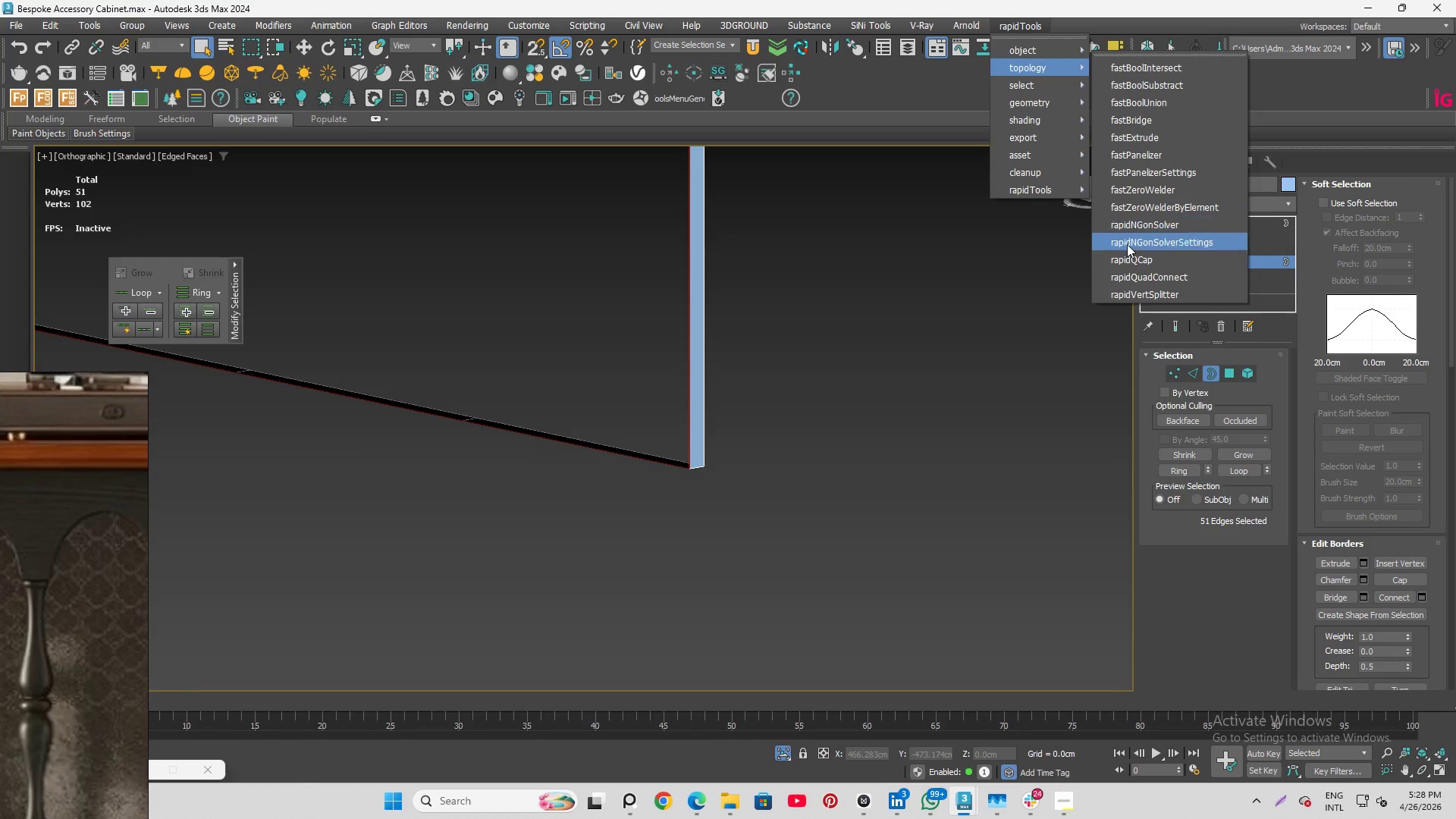 
left_click([1128, 261])
 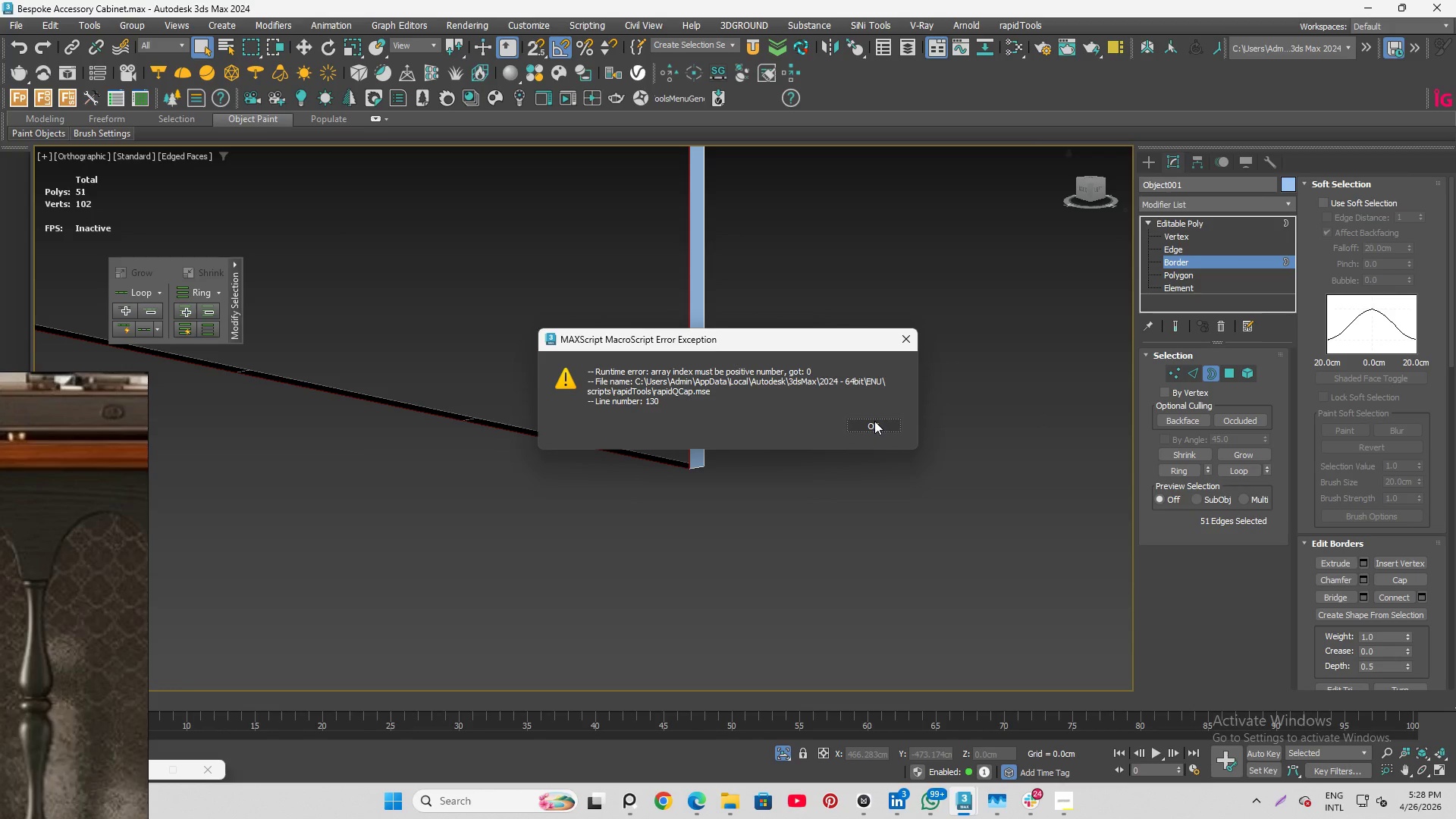 
wait(7.14)
 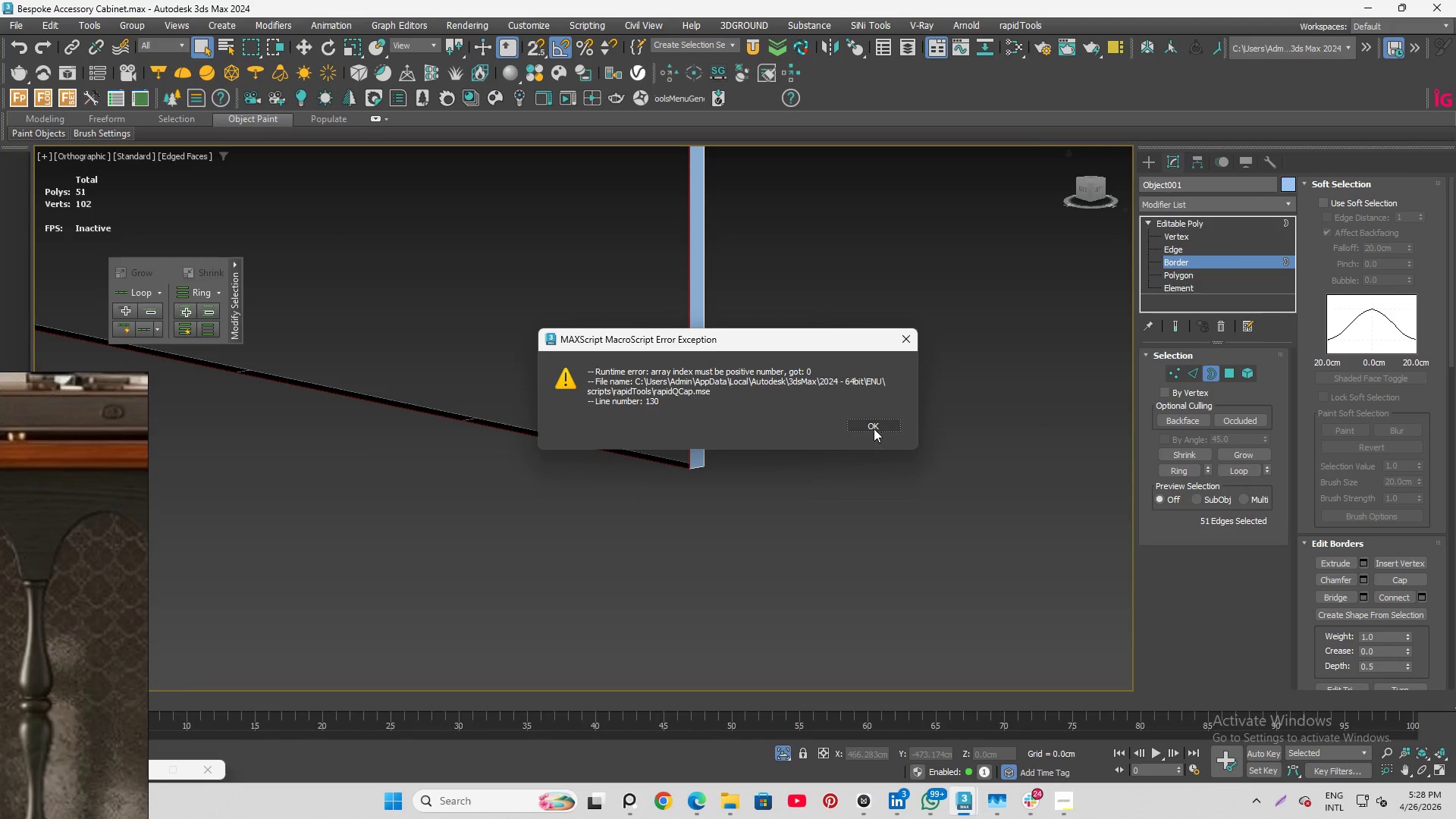 
left_click([874, 421])
 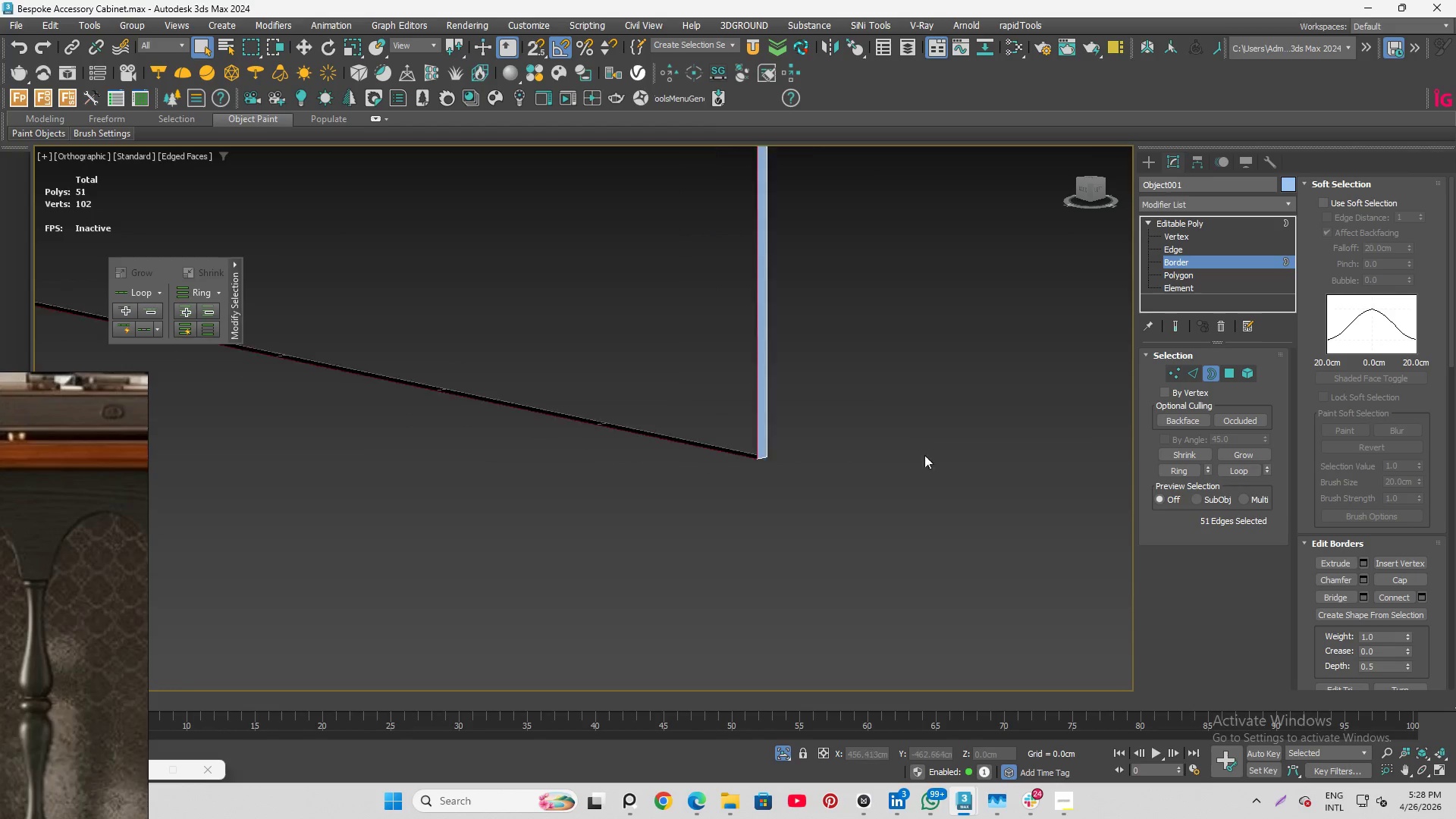 
hold_key(key=AltLeft, duration=0.7)
 